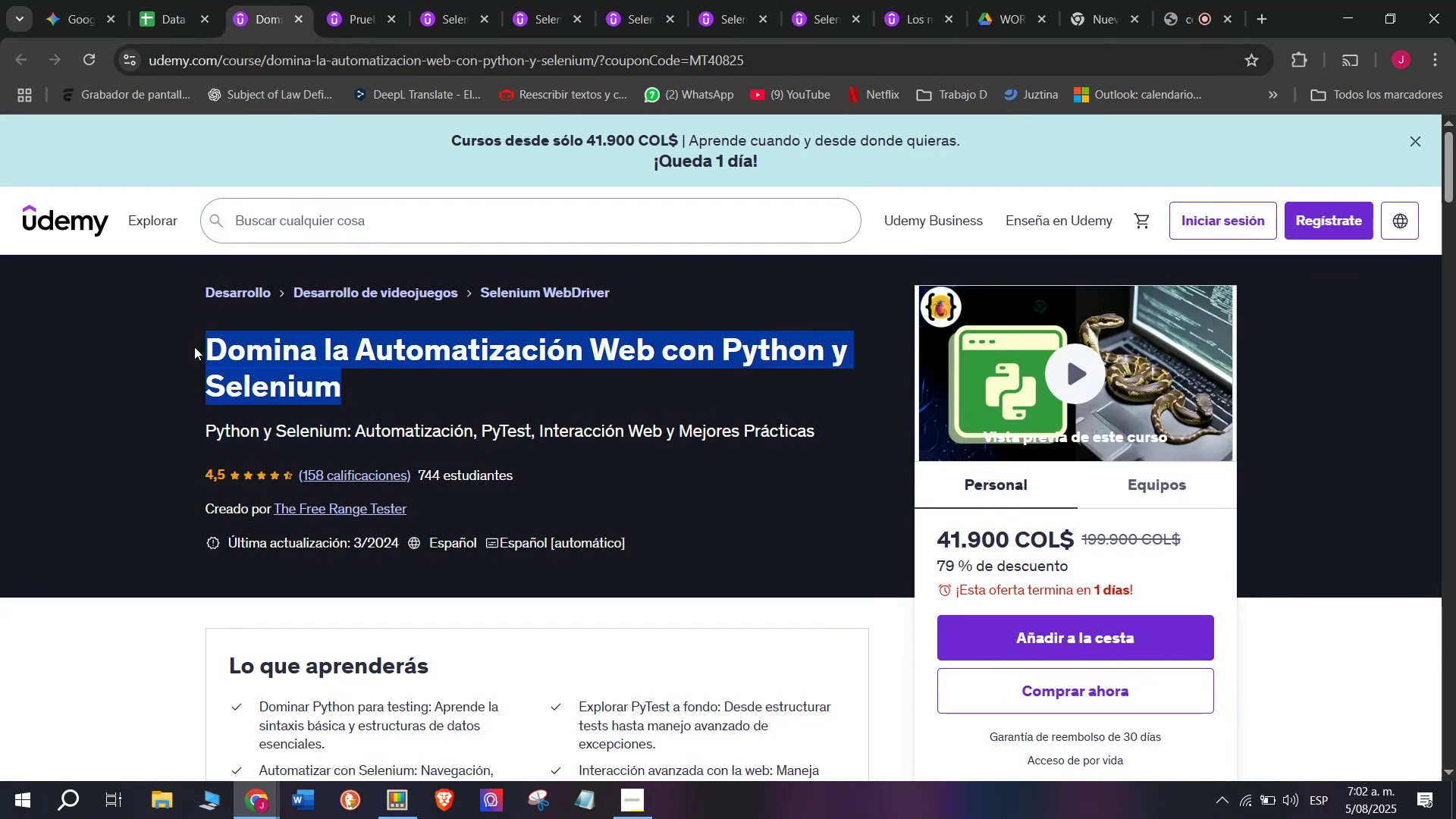 
key(Control+ControlLeft)
 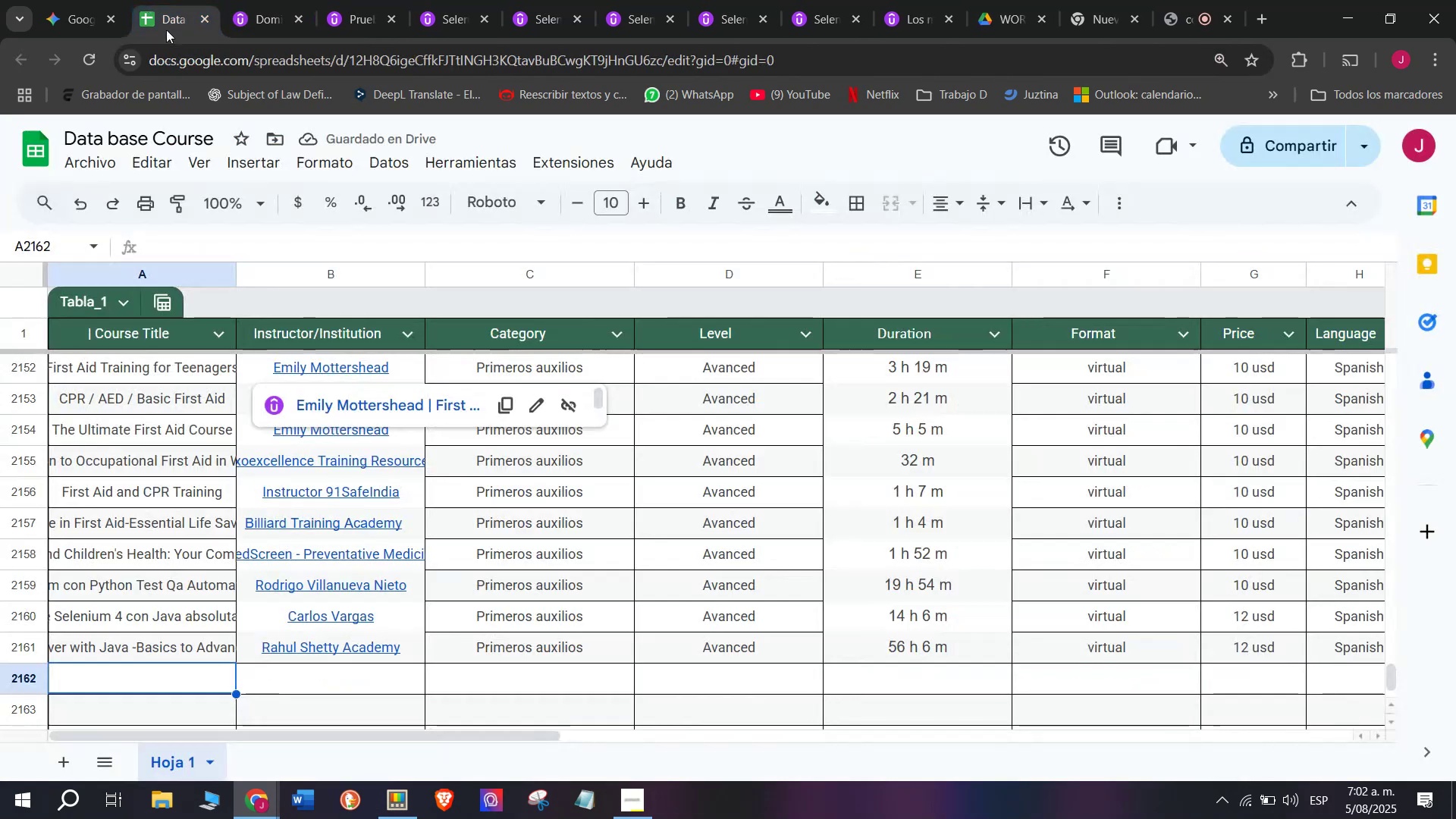 
key(Break)
 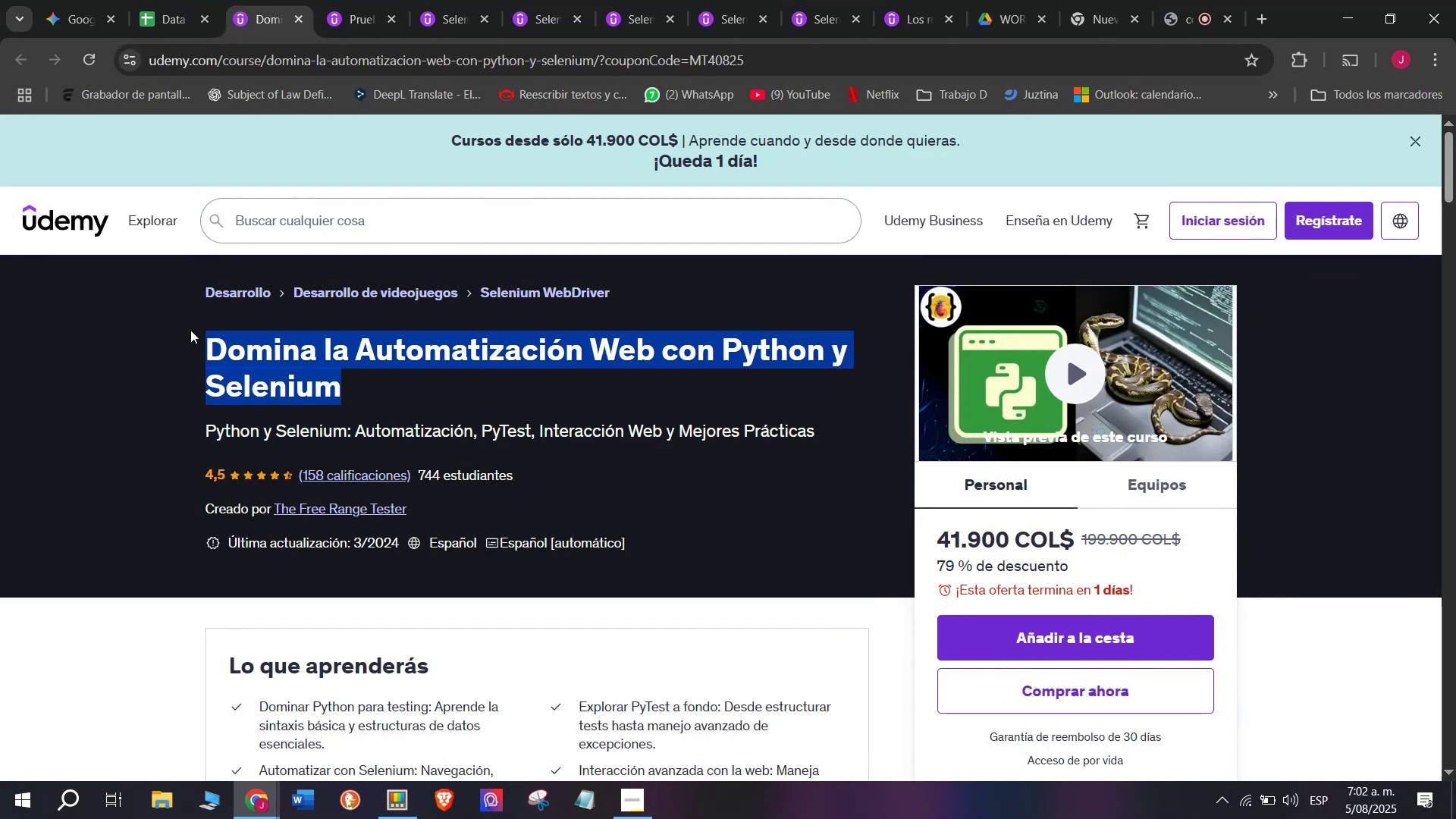 
key(Control+C)
 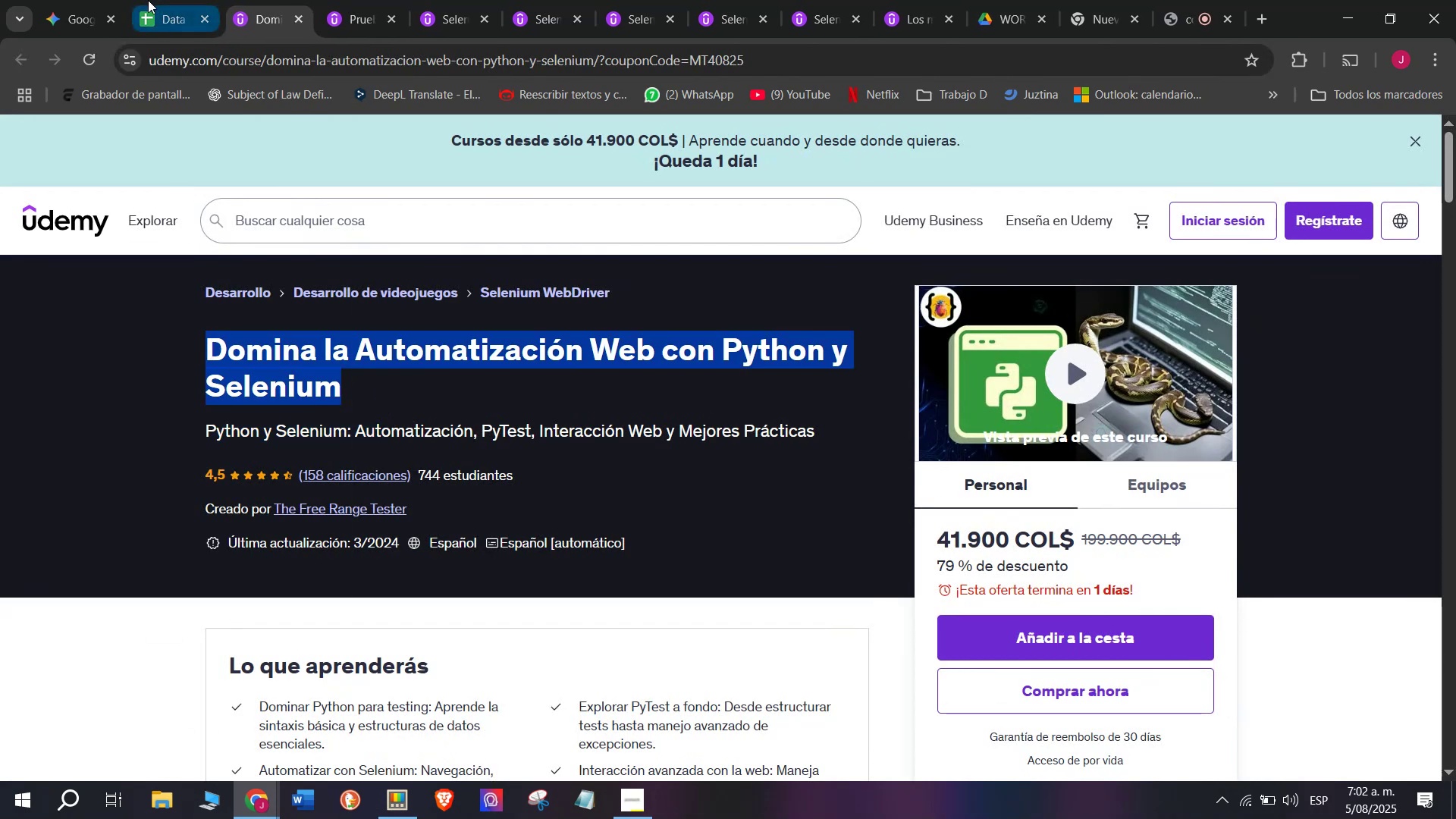 
left_click([148, 0])
 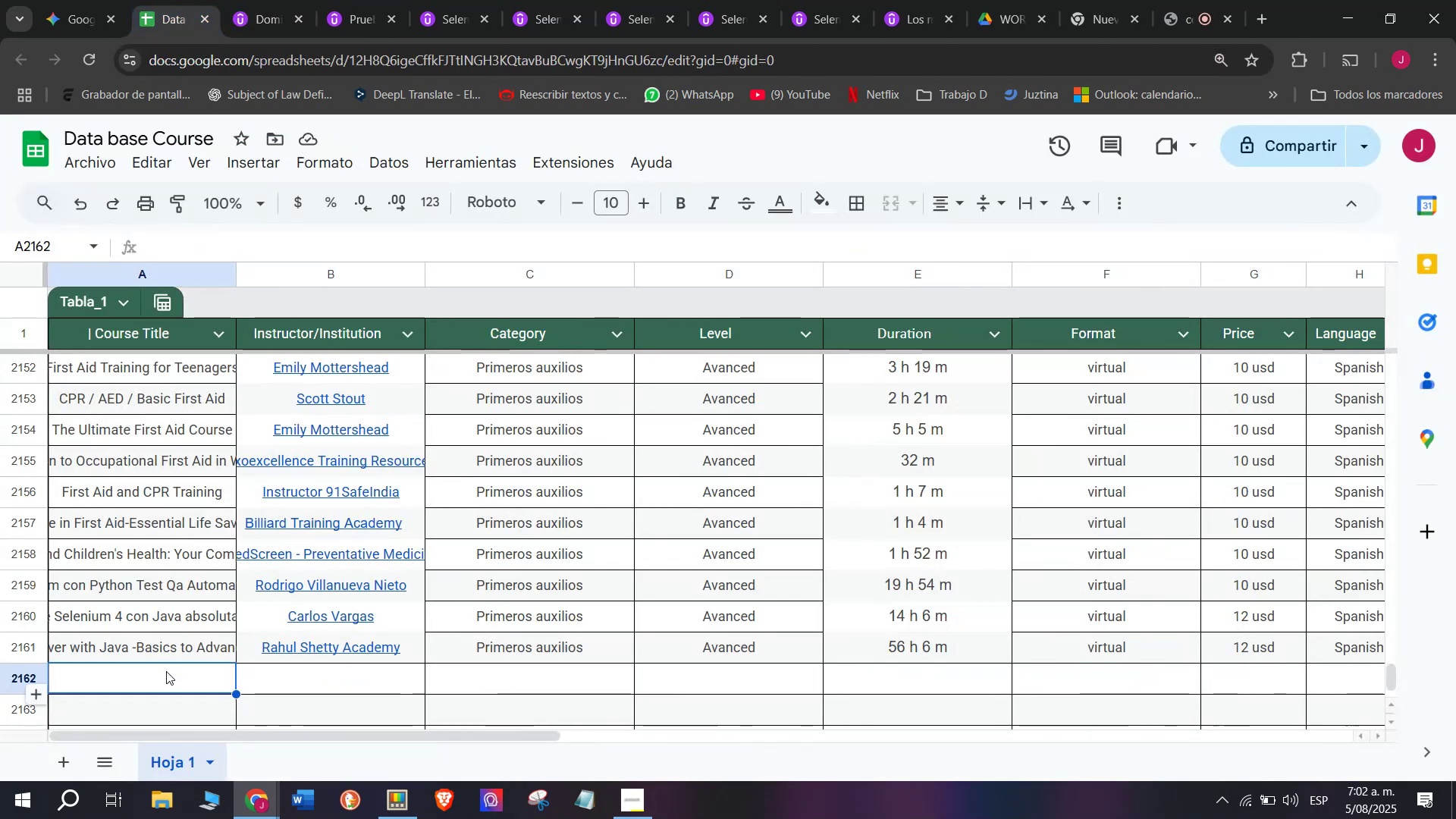 
double_click([166, 671])
 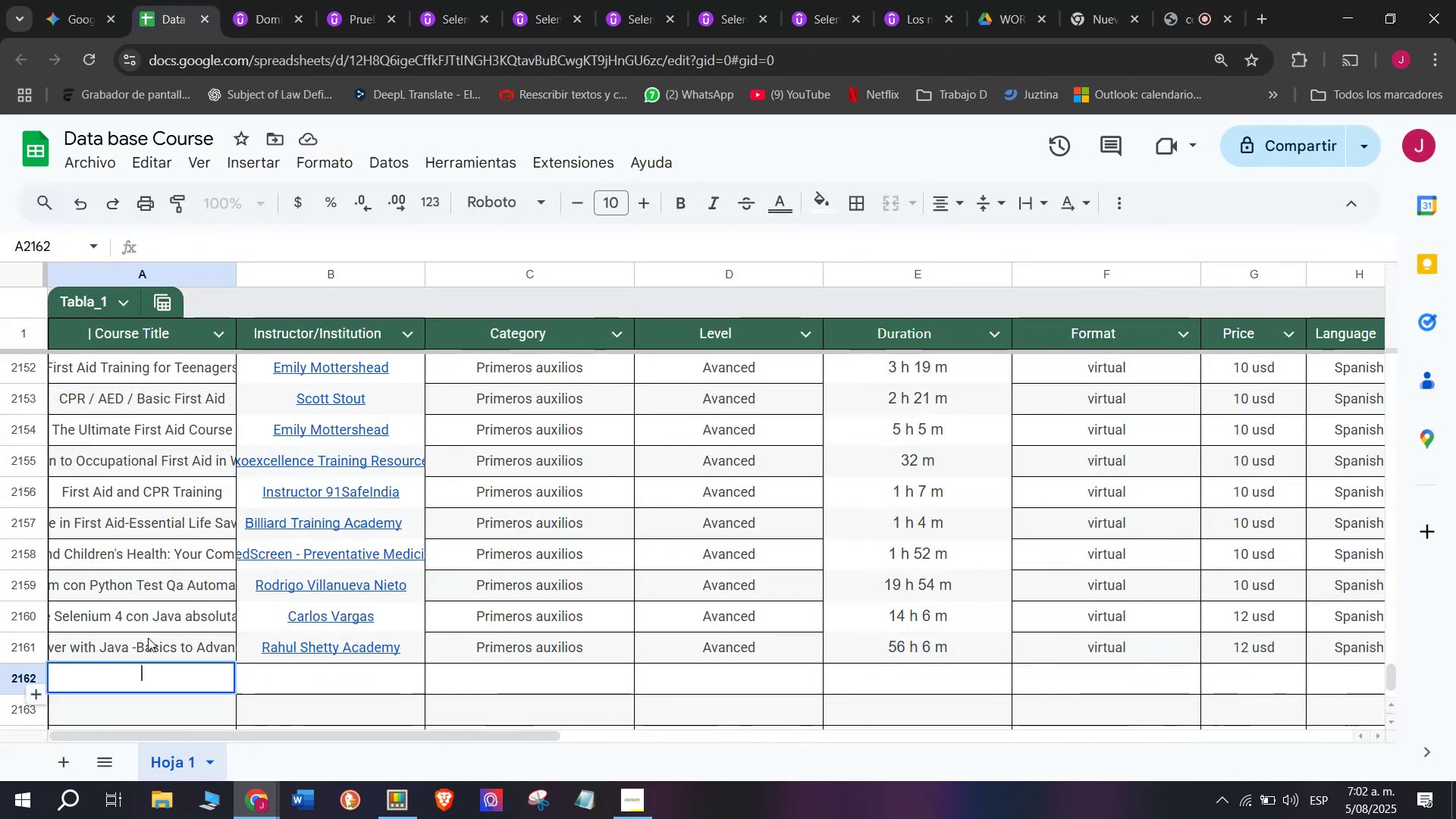 
key(Control+ControlLeft)
 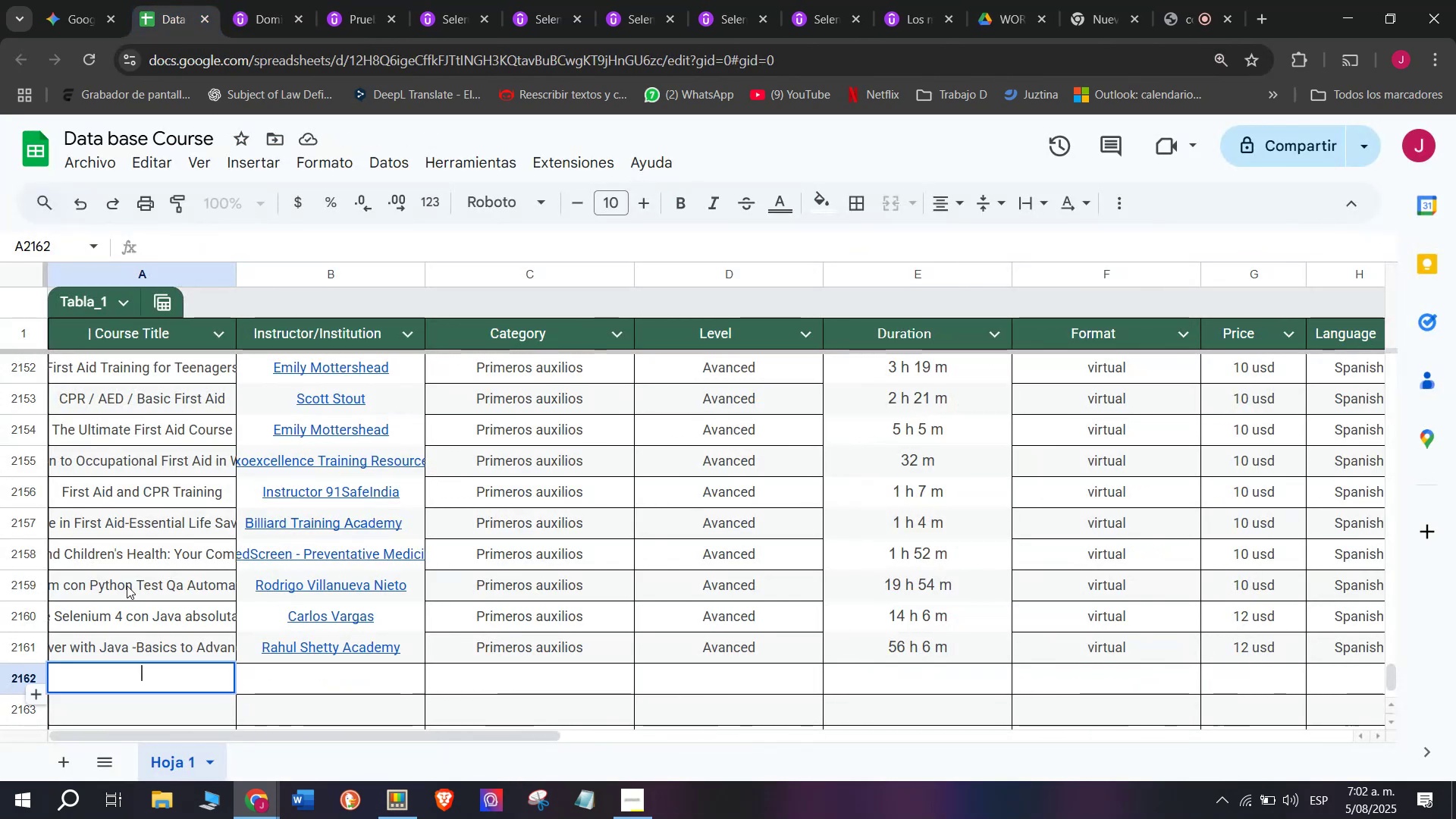 
key(Z)
 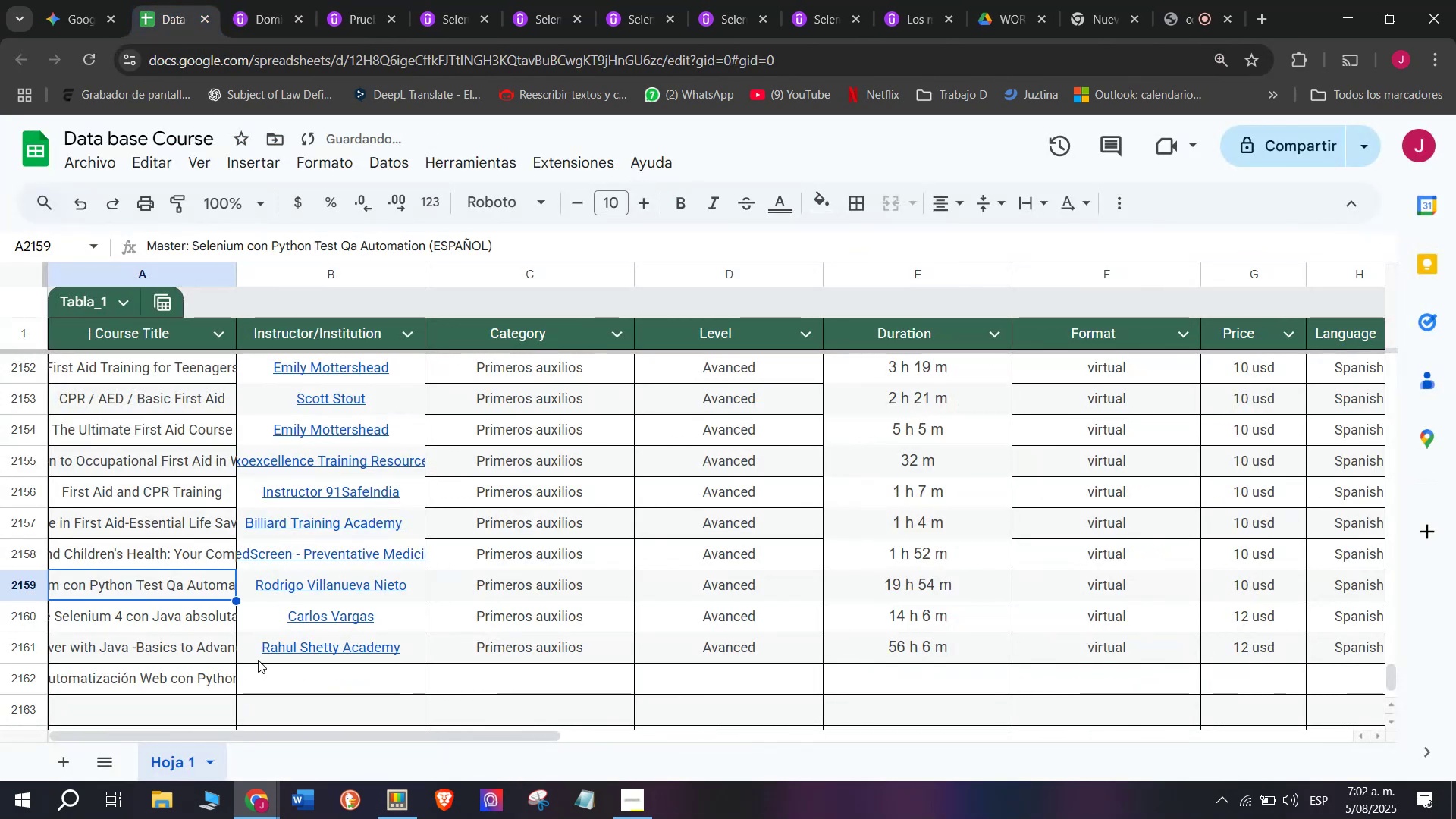 
key(Control+V)
 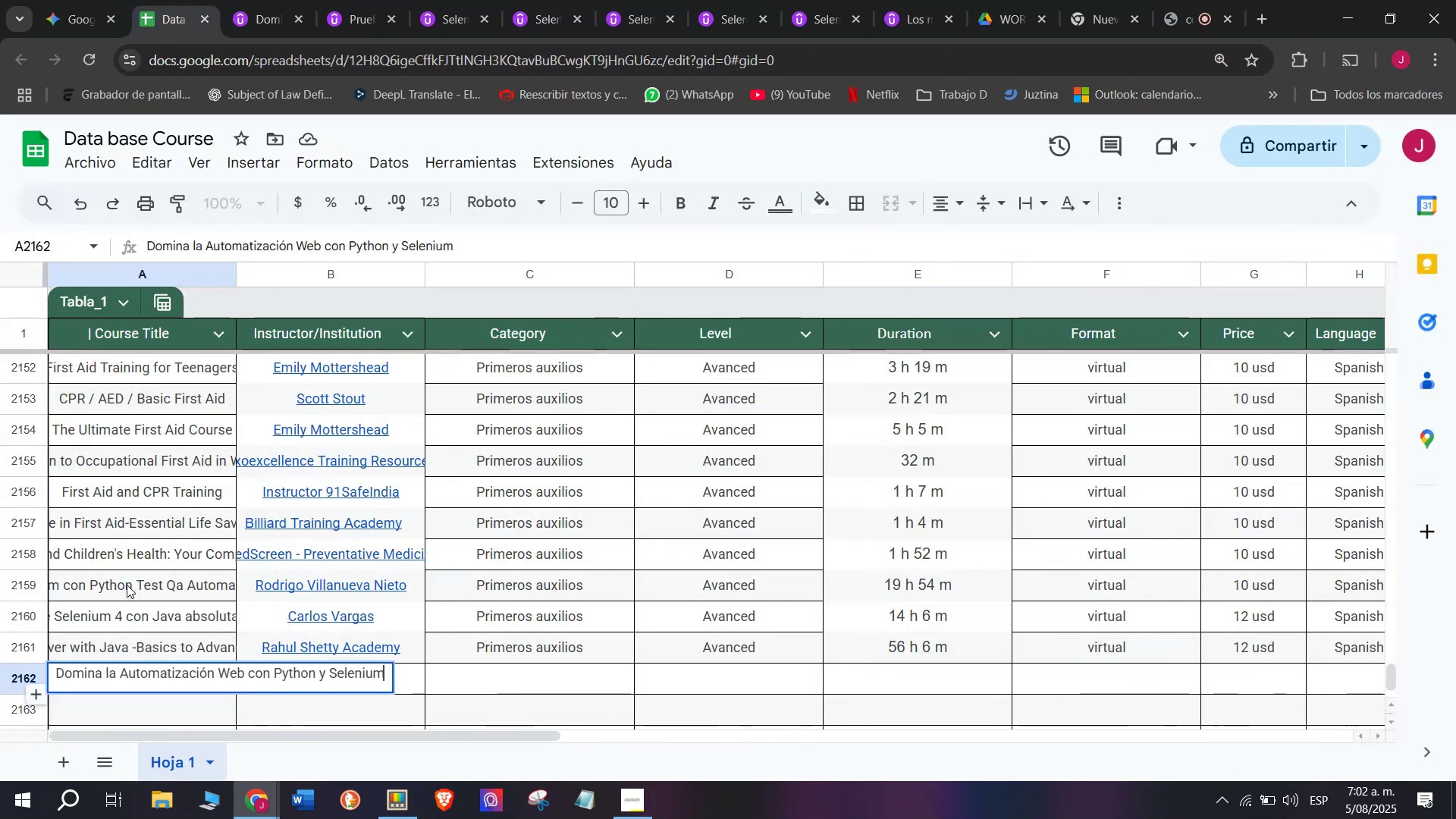 
triple_click([127, 585])
 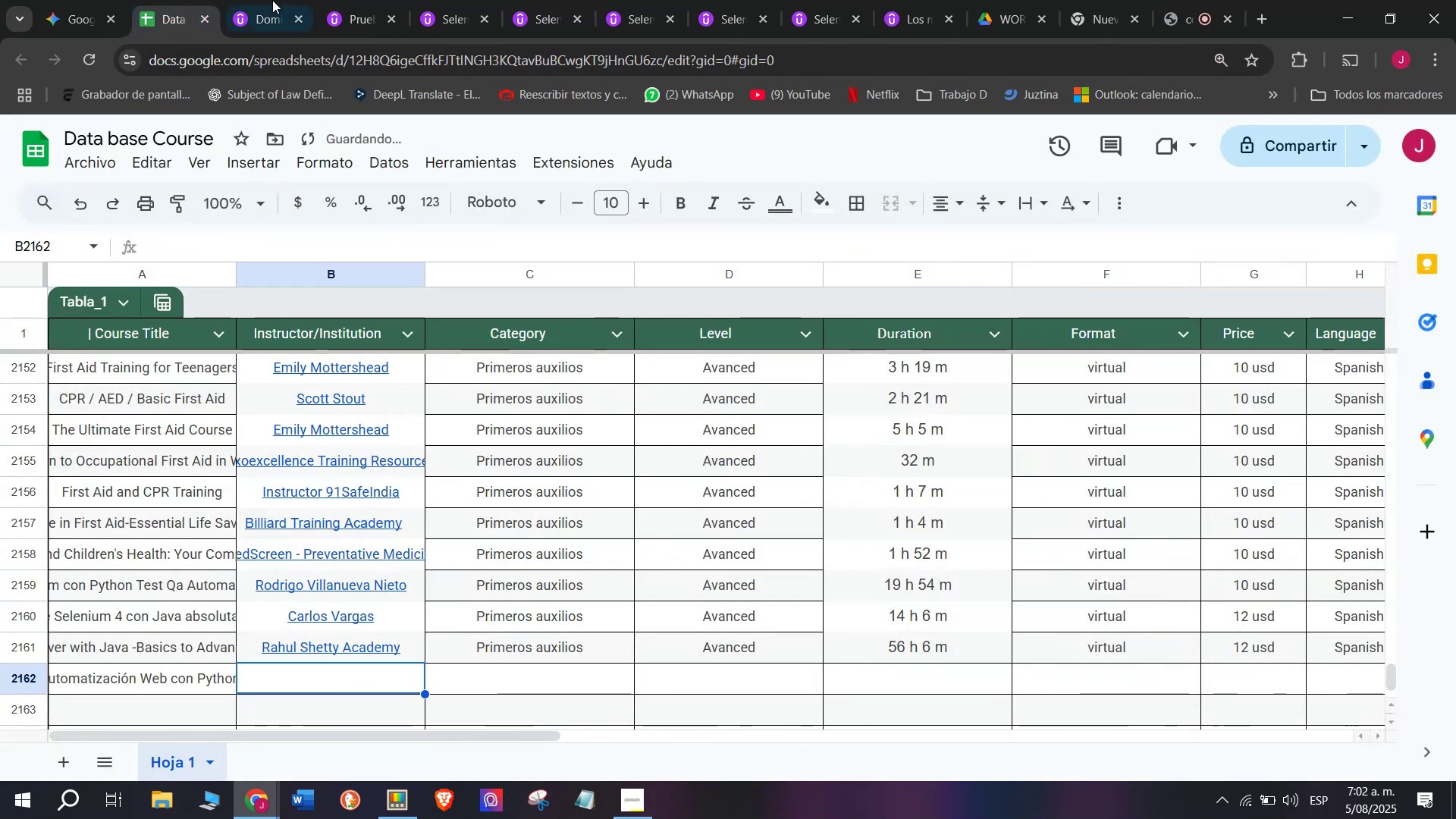 
left_click([263, 0])
 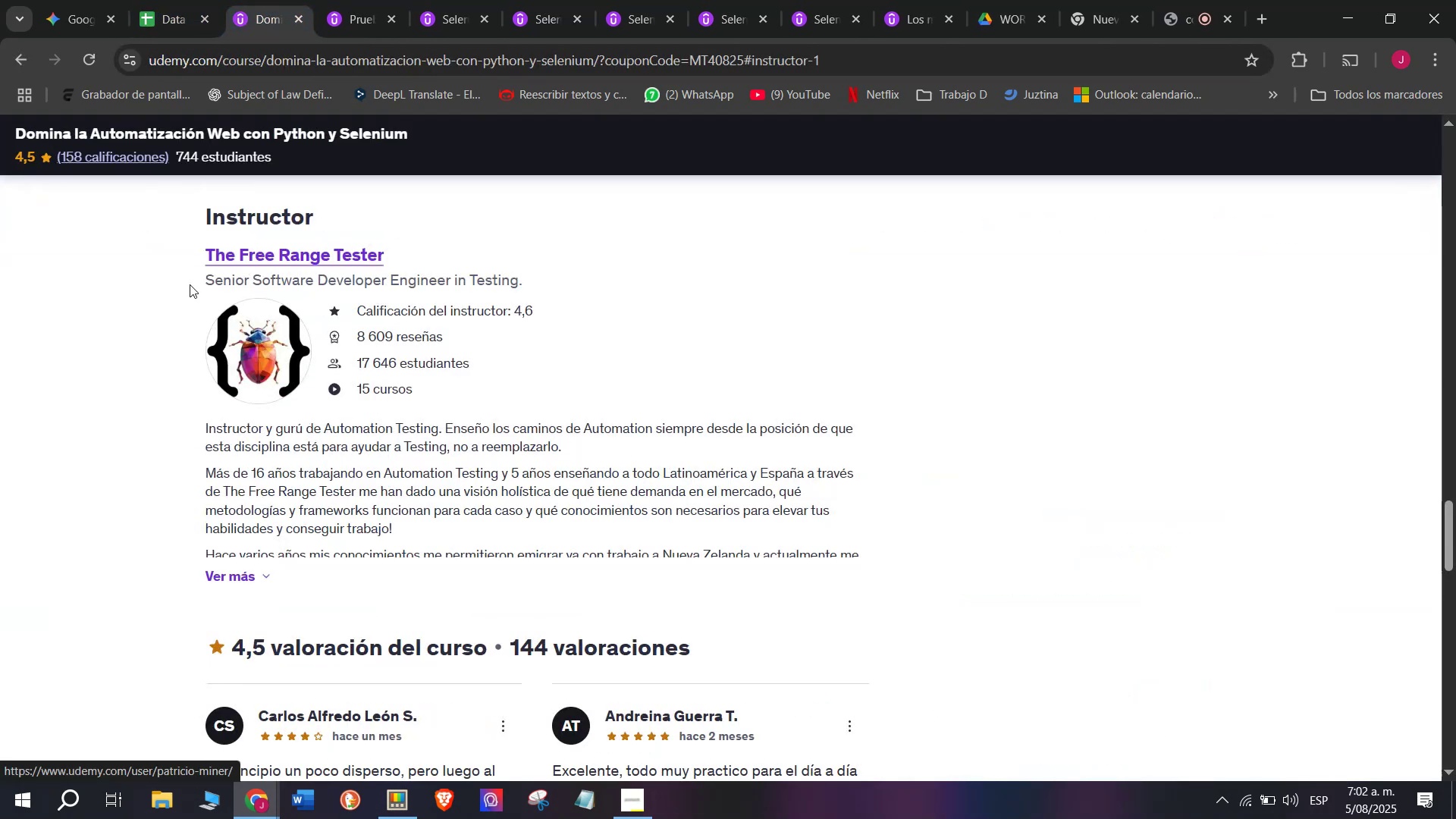 
left_click_drag(start_coordinate=[182, 257], to_coordinate=[400, 251])
 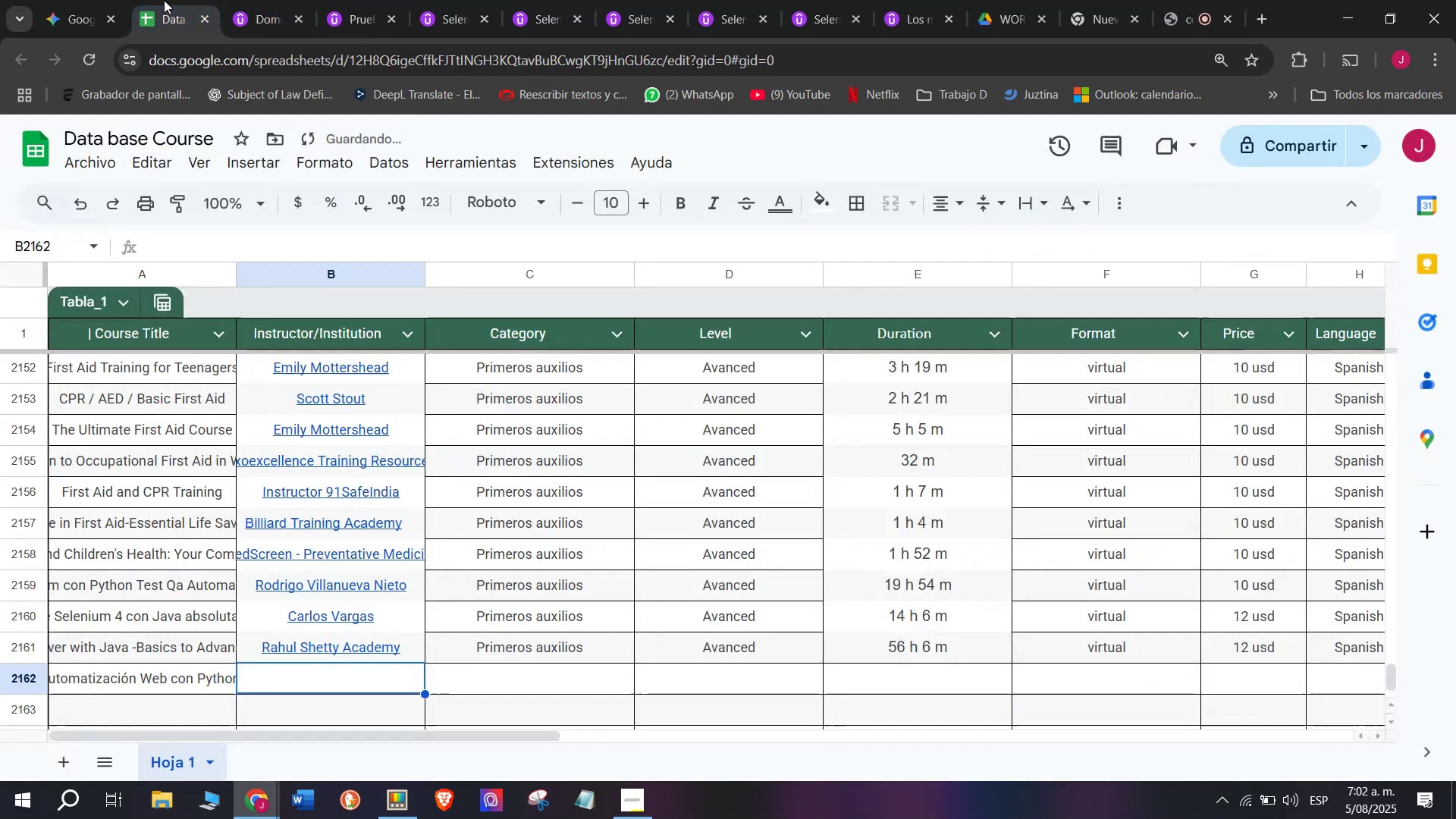 
key(Break)
 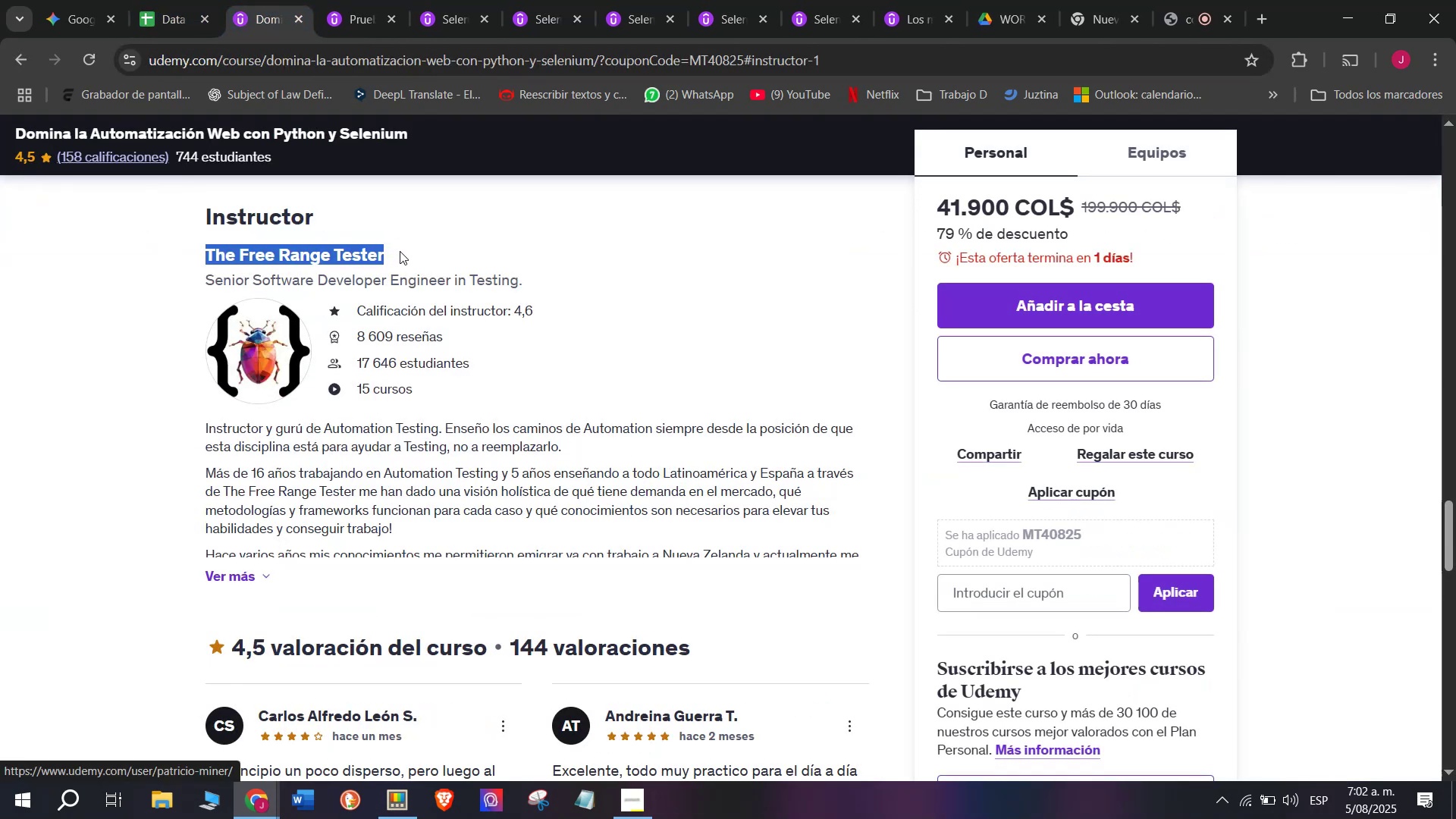 
key(Control+ControlLeft)
 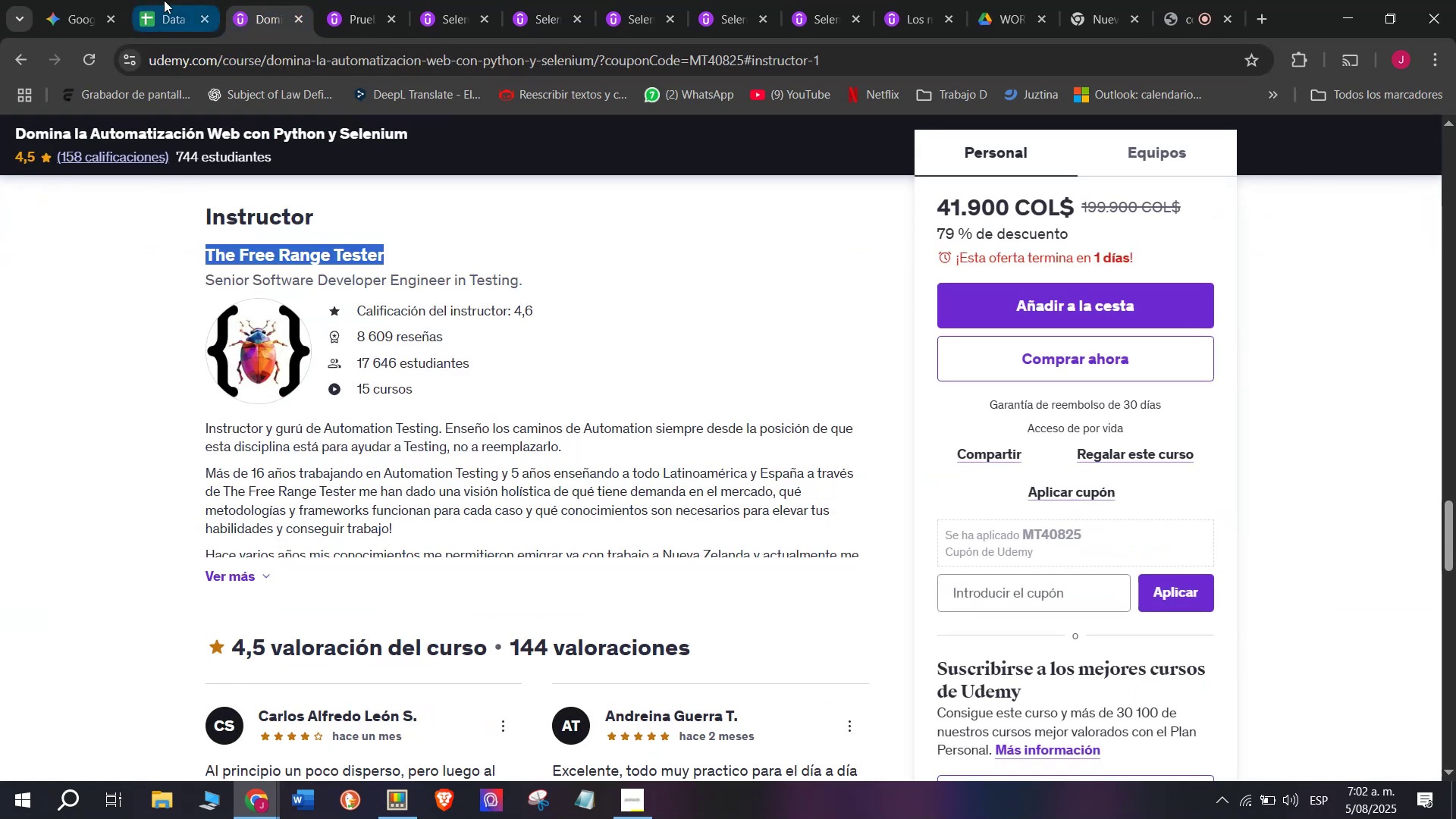 
key(Control+C)
 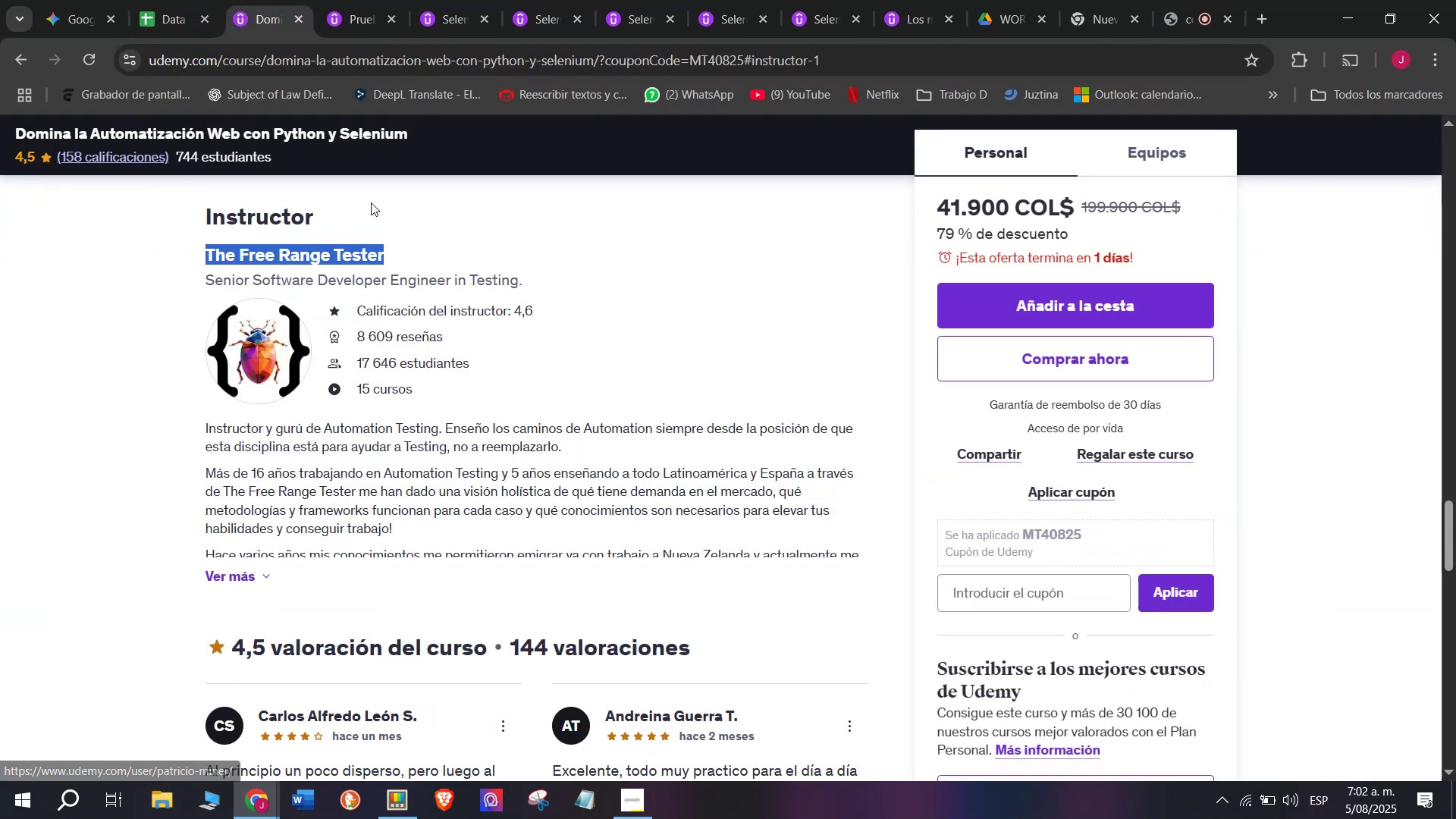 
key(Control+ControlLeft)
 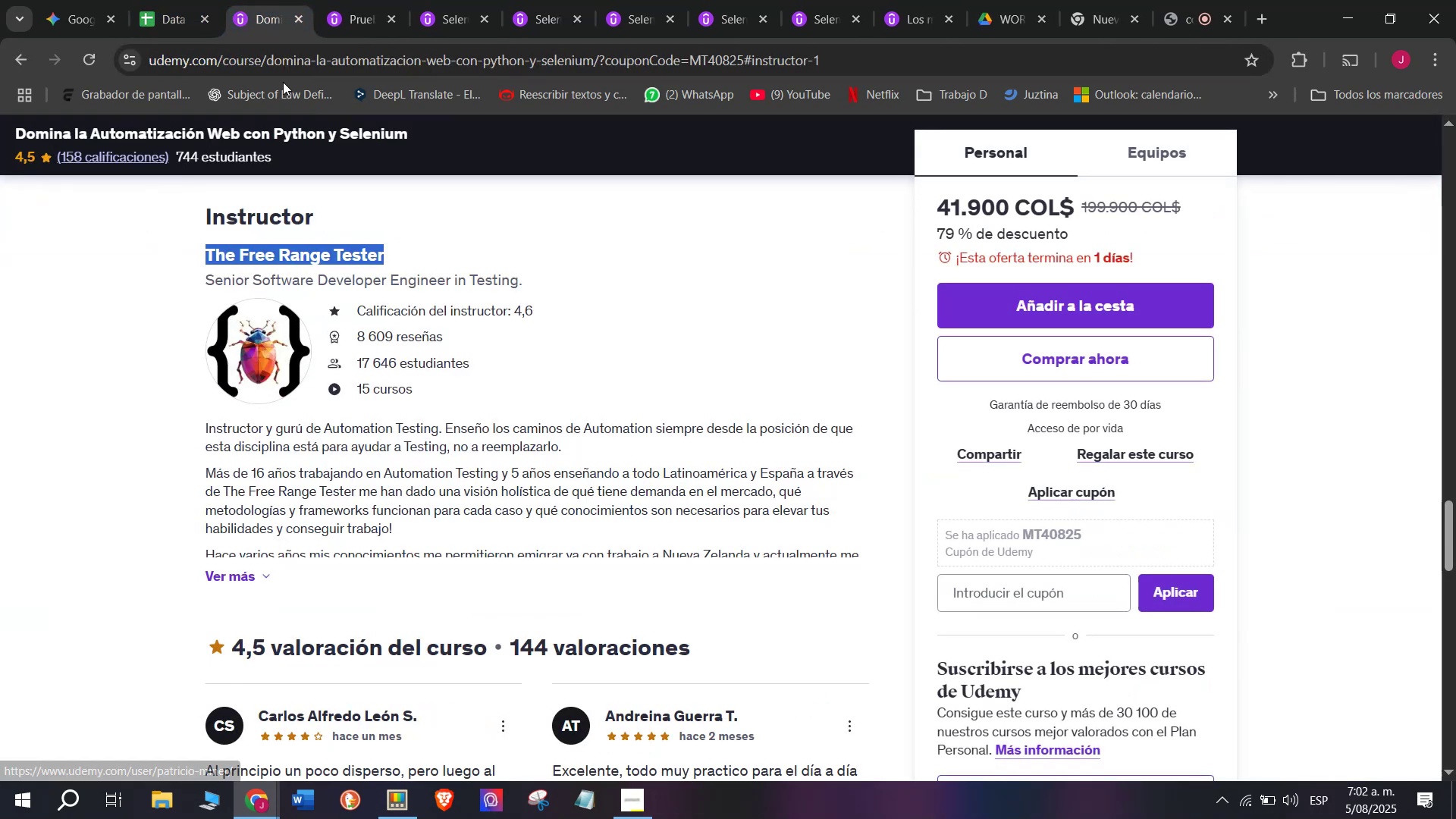 
key(Break)
 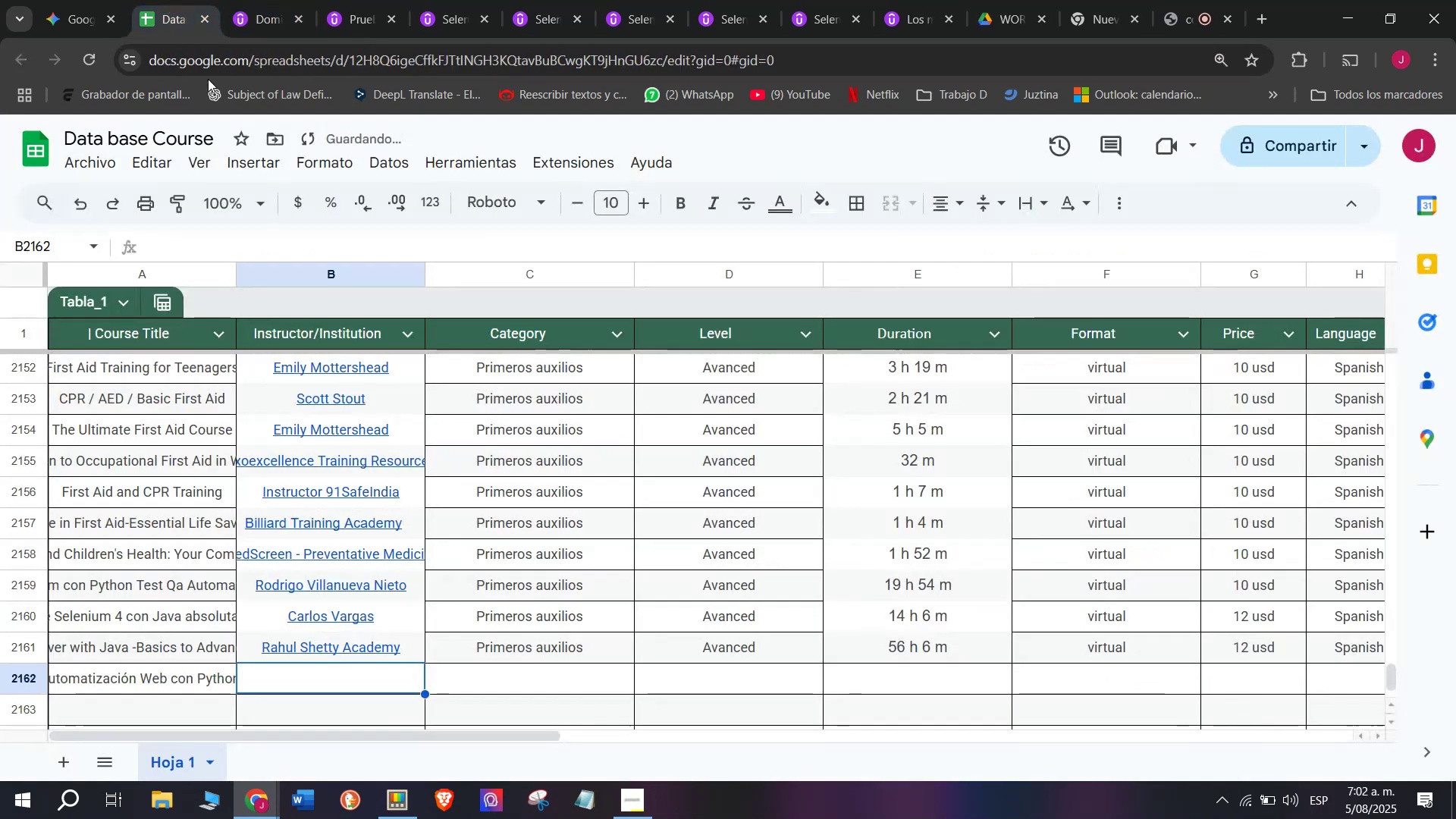 
key(Control+C)
 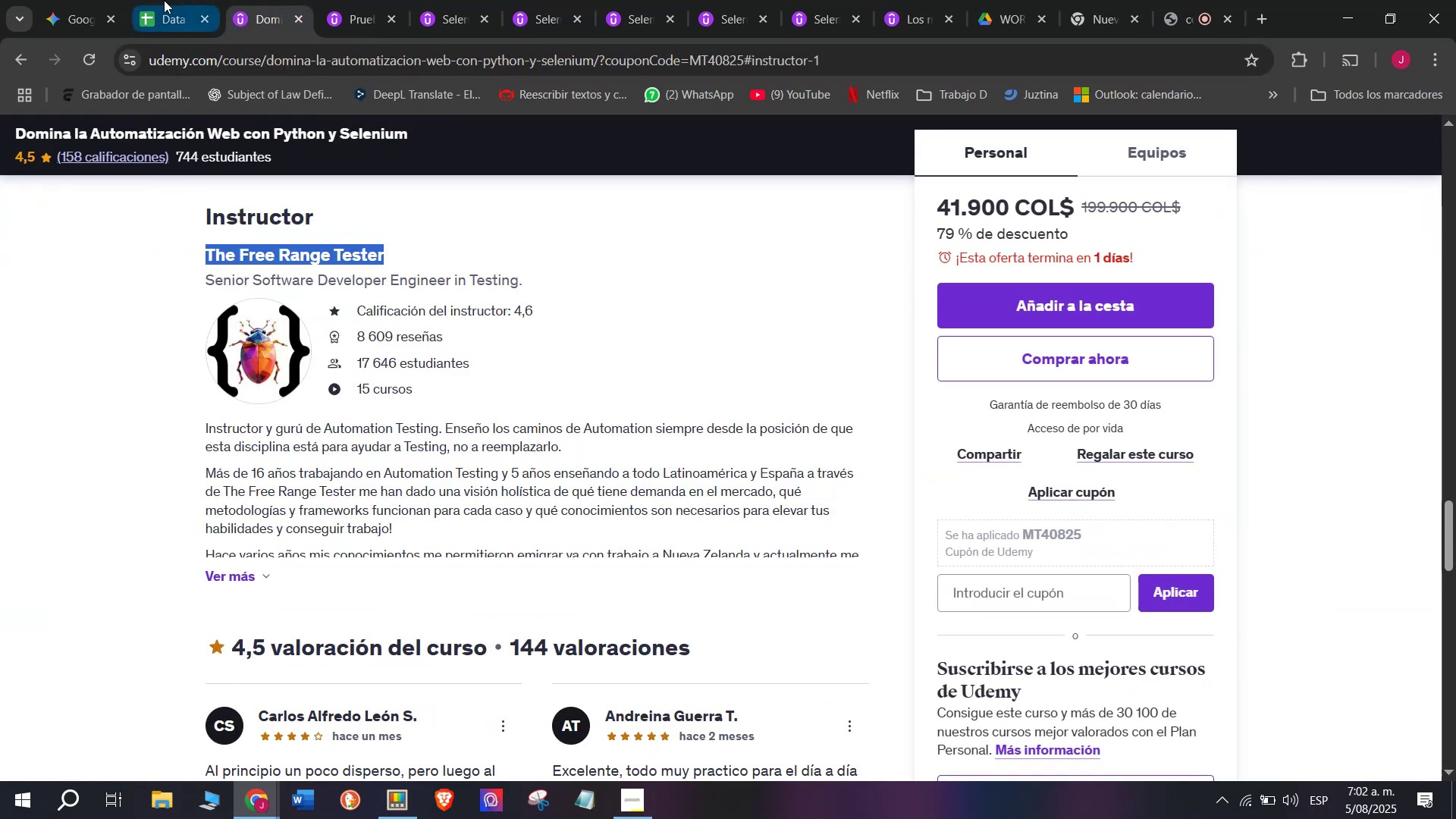 
left_click([164, 0])
 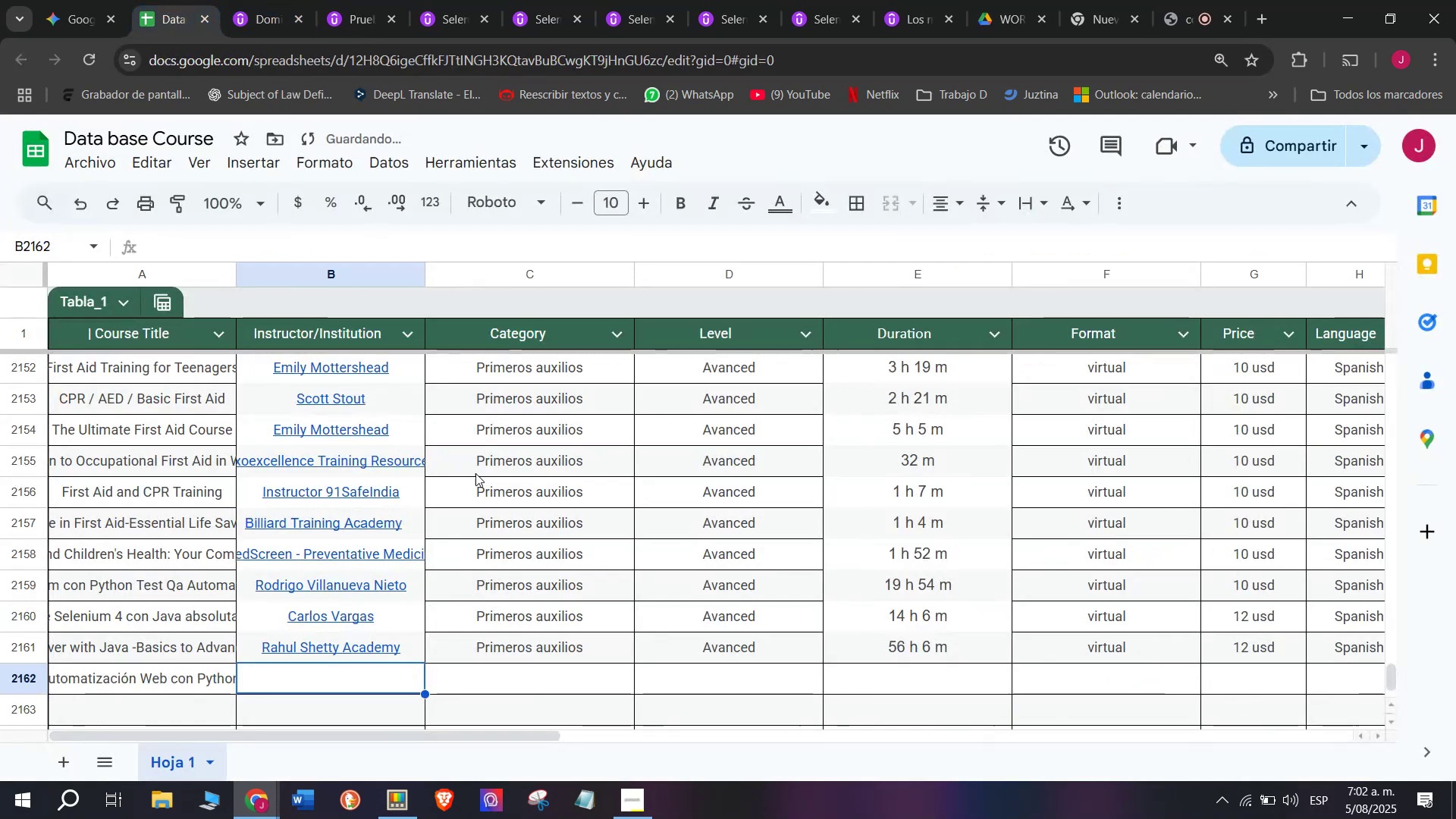 
key(Z)
 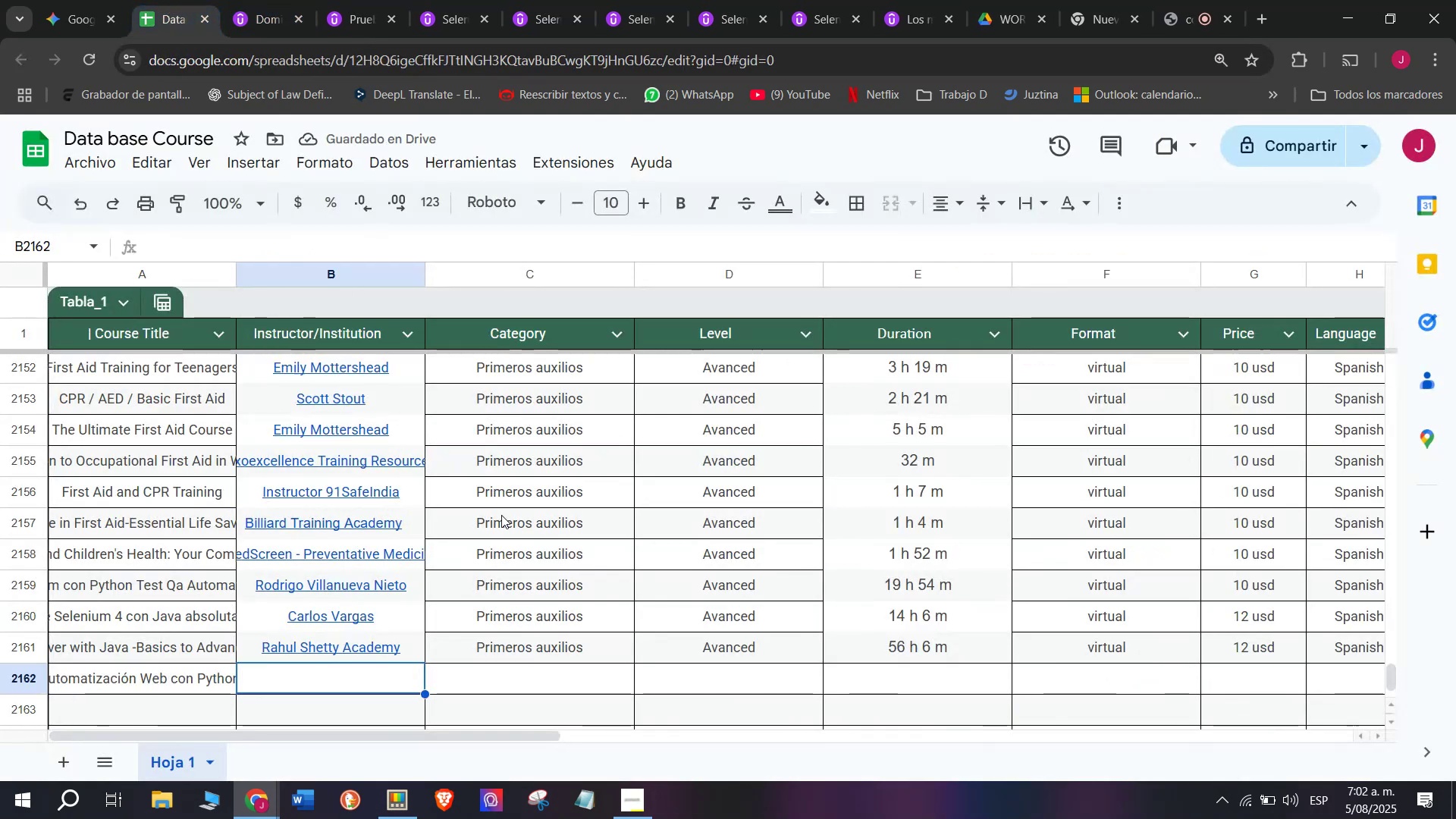 
key(Control+ControlLeft)
 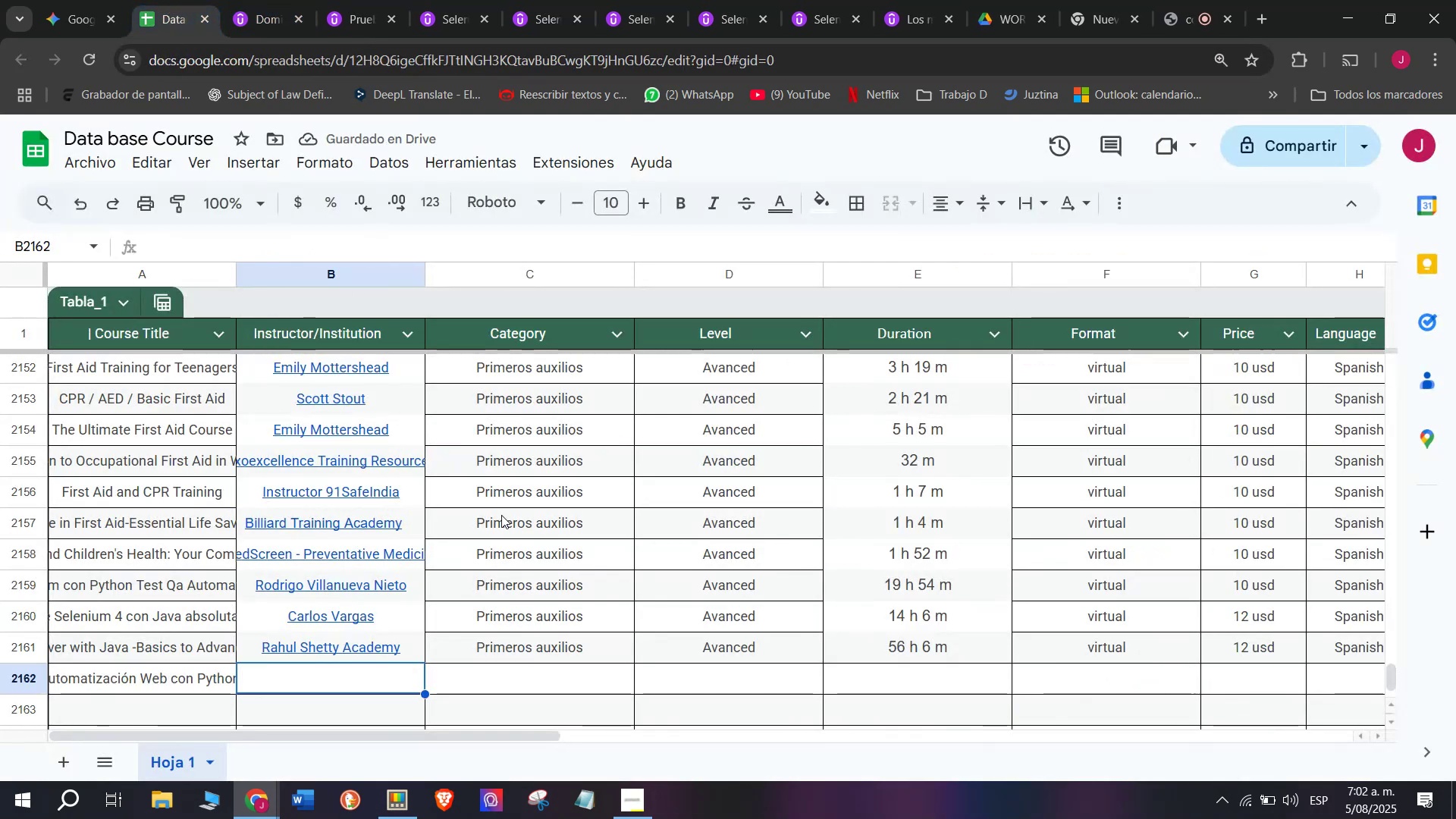 
key(Control+V)
 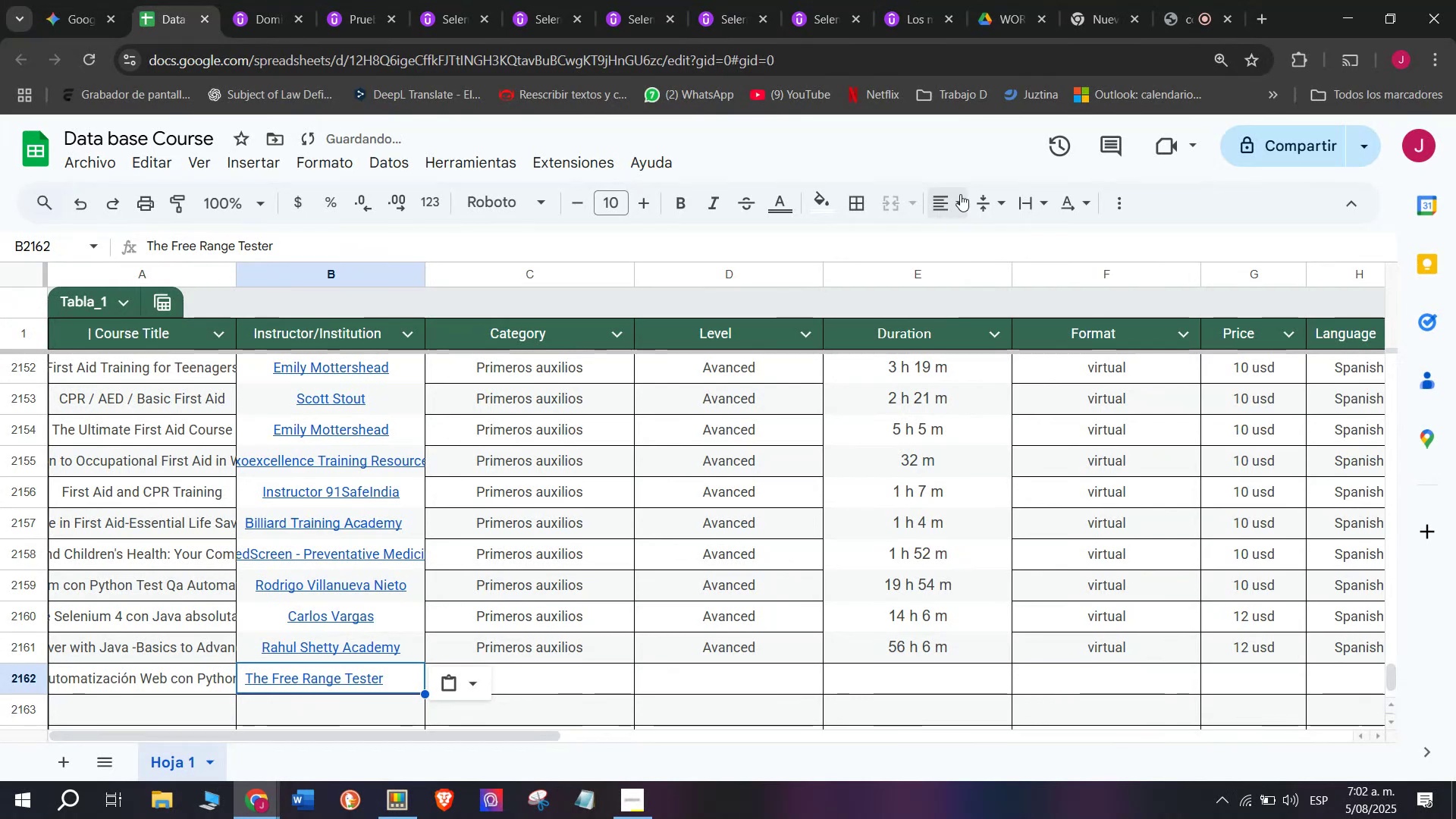 
double_click([983, 246])
 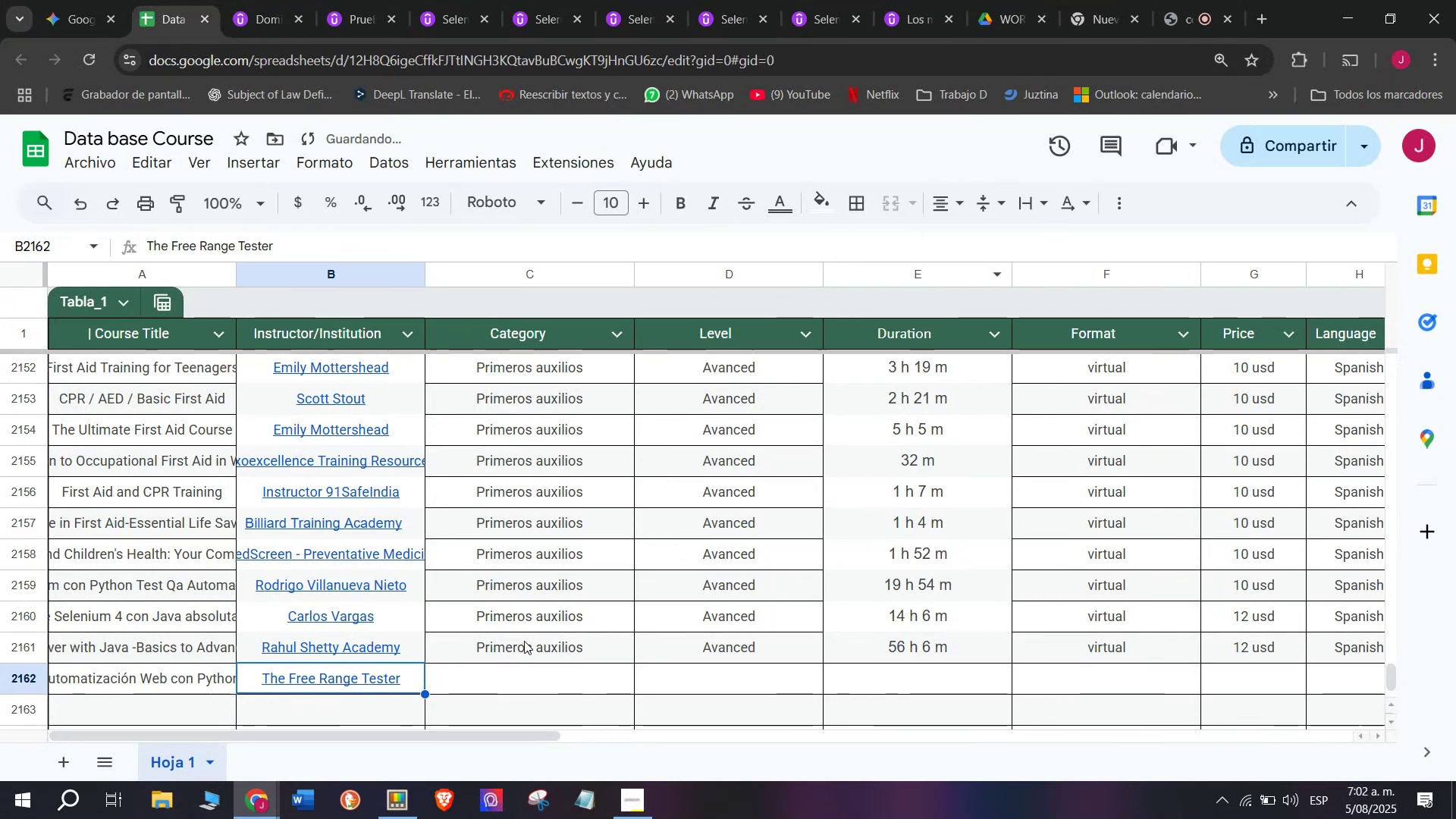 
left_click([524, 641])
 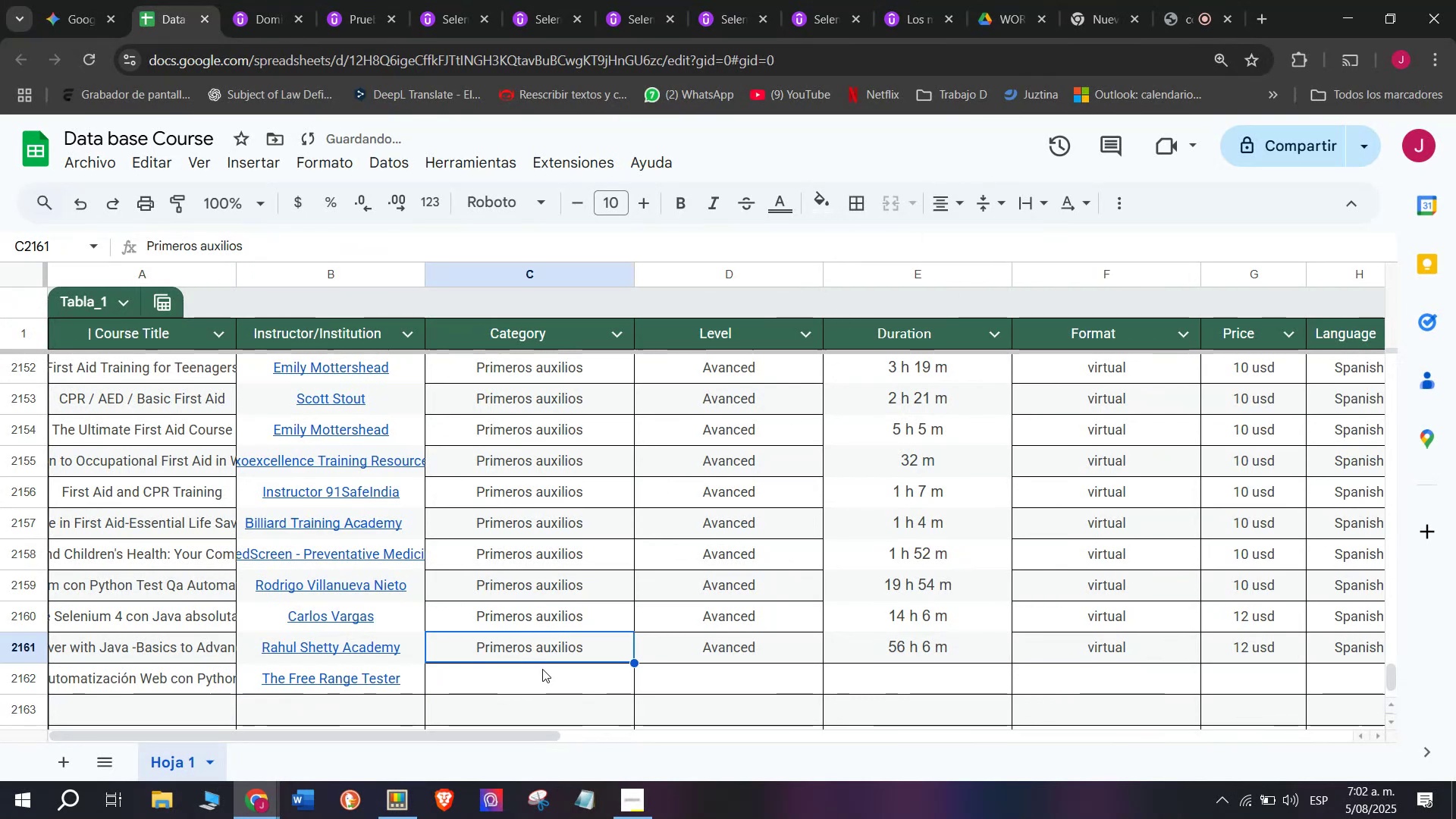 
key(Break)
 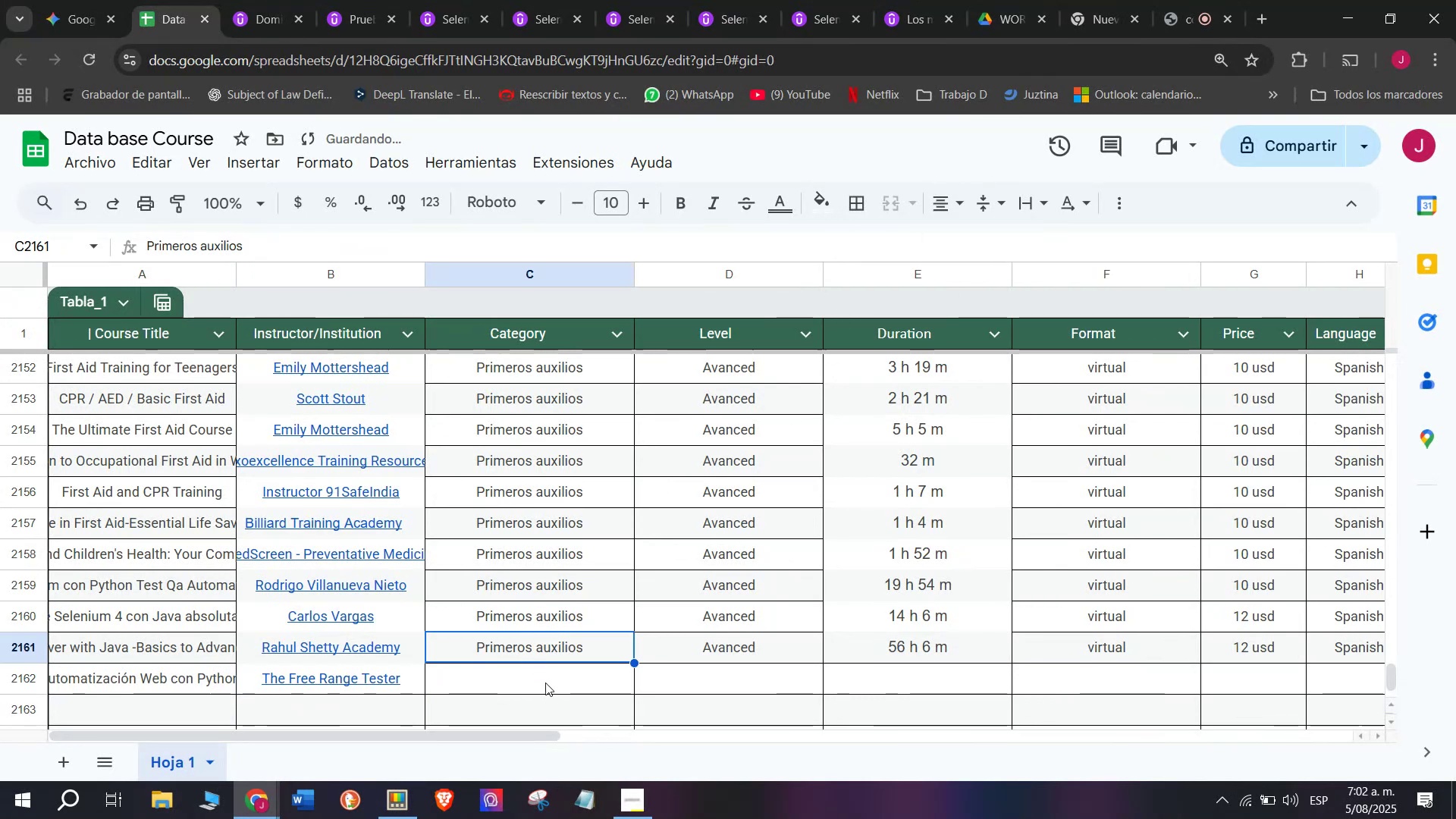 
key(Control+ControlLeft)
 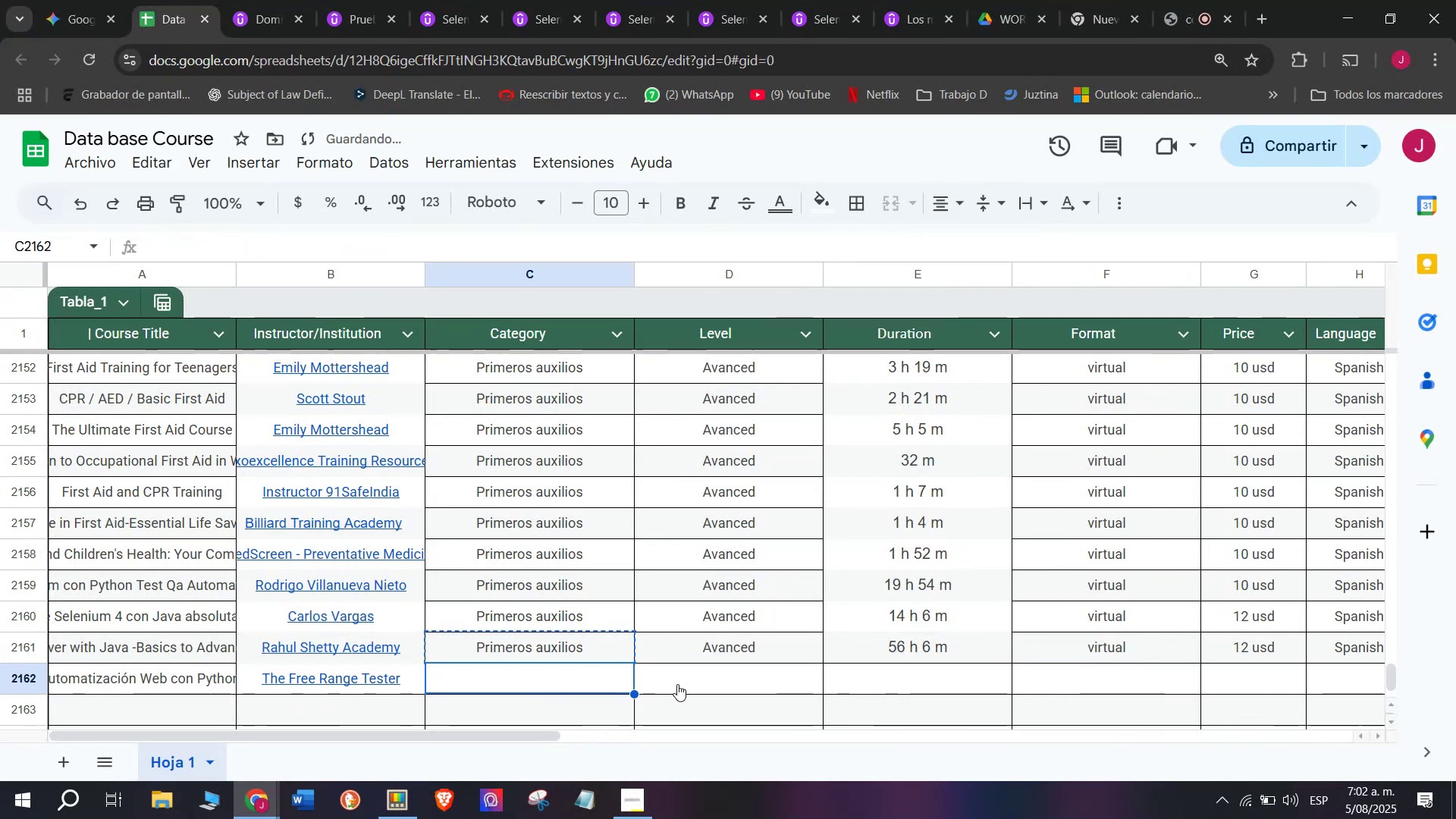 
key(Control+C)
 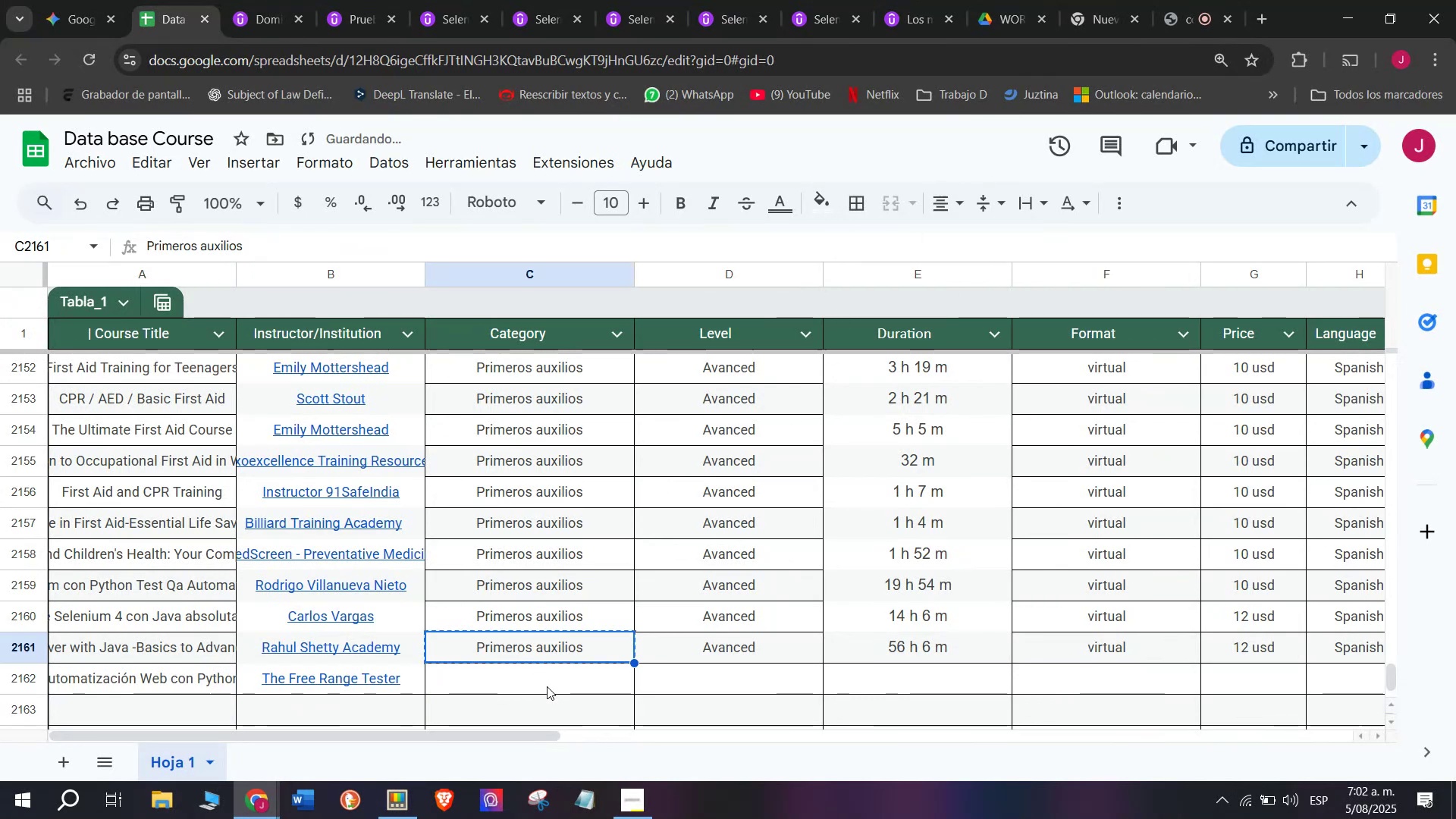 
left_click([547, 686])
 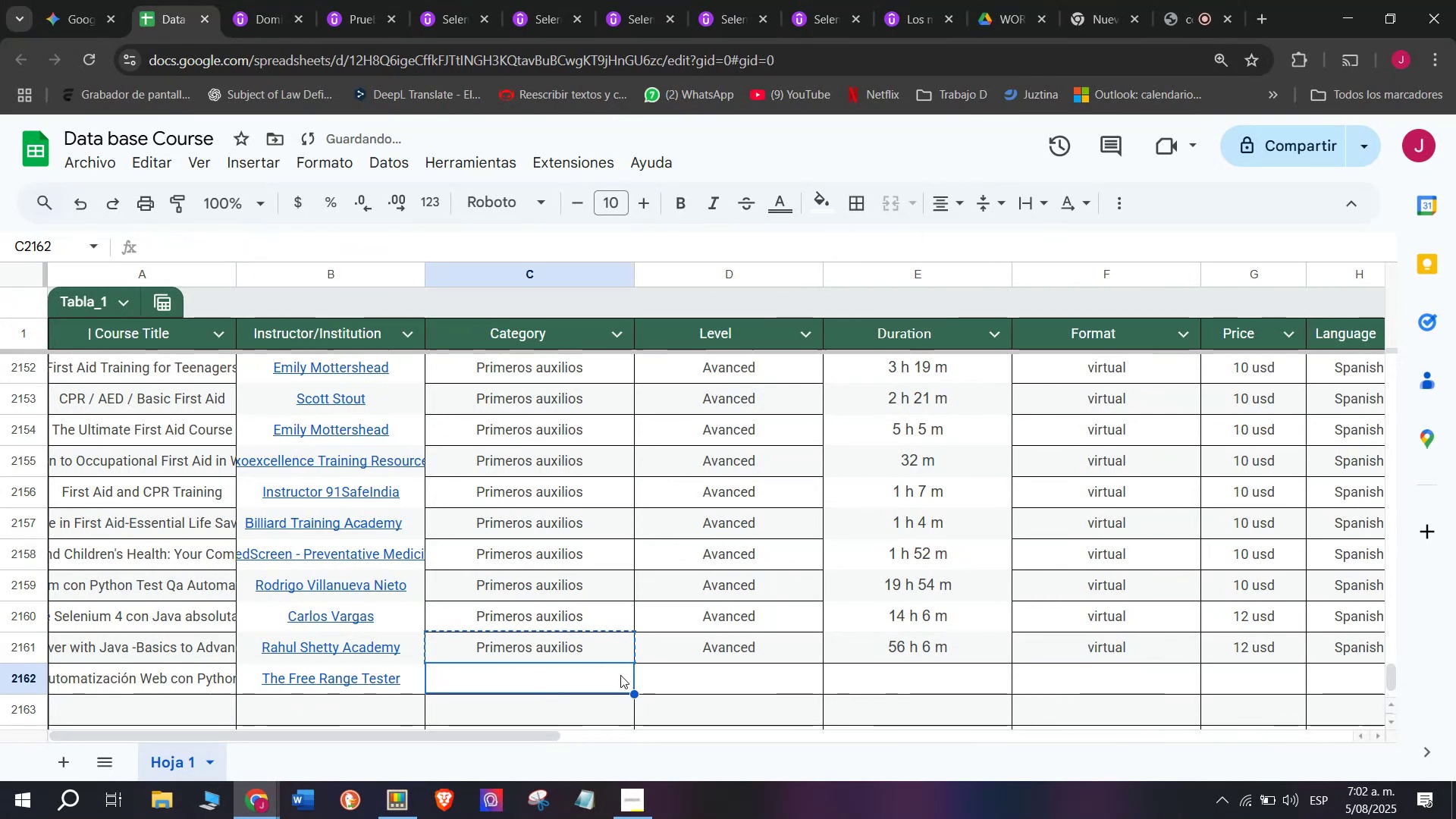 
key(Control+ControlLeft)
 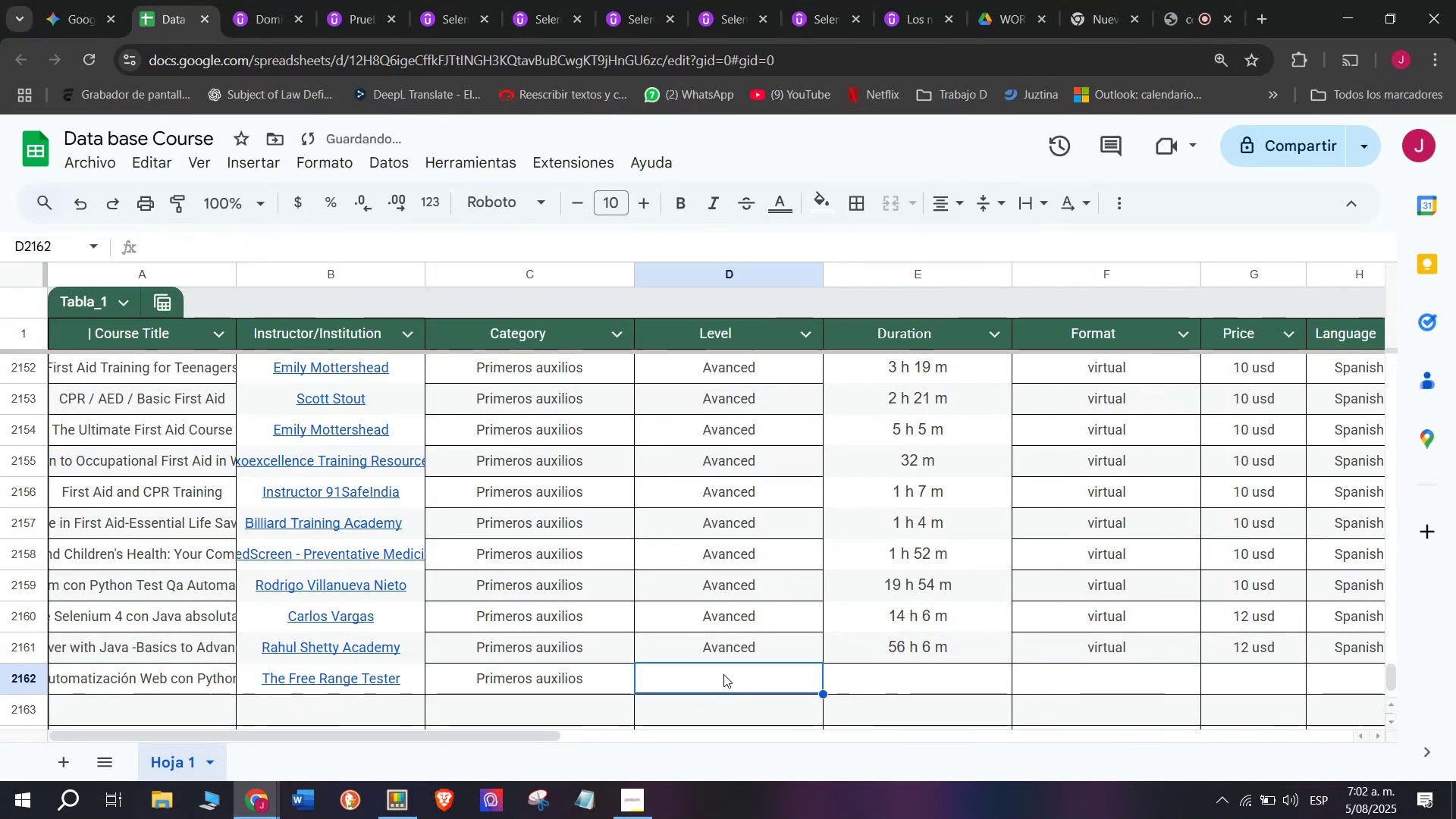 
key(Z)
 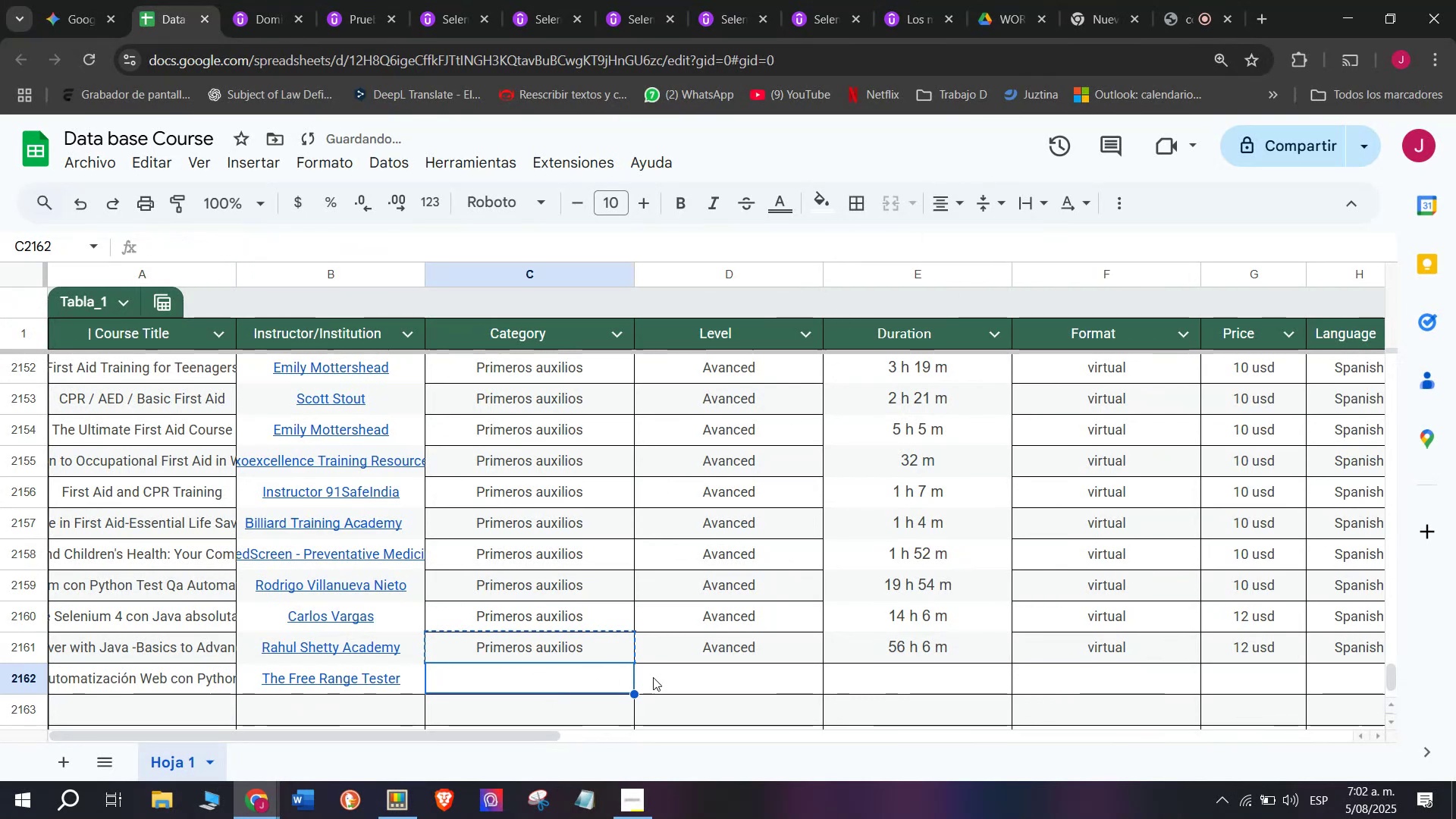 
key(Control+V)
 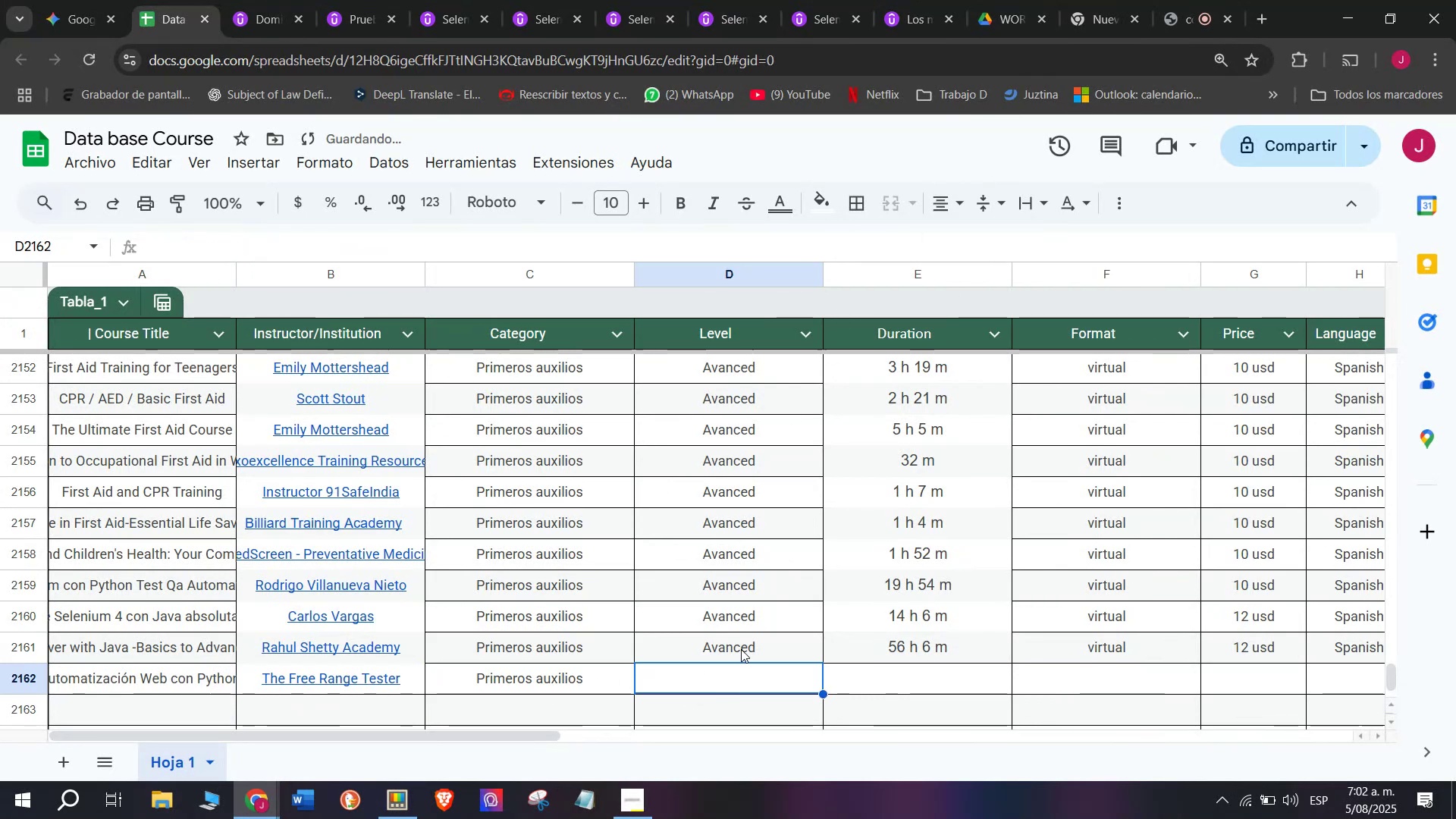 
double_click([742, 645])
 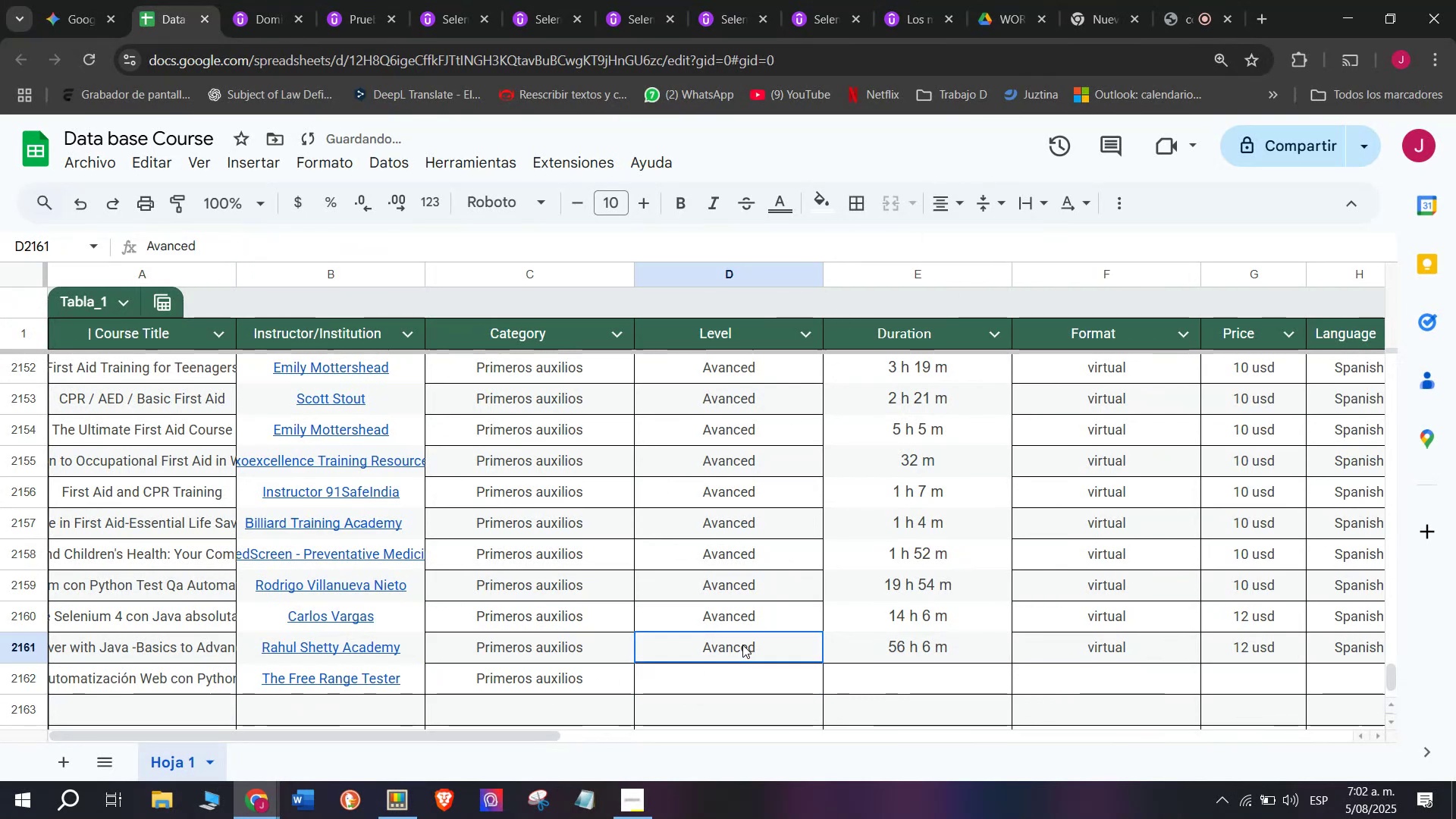 
key(Break)
 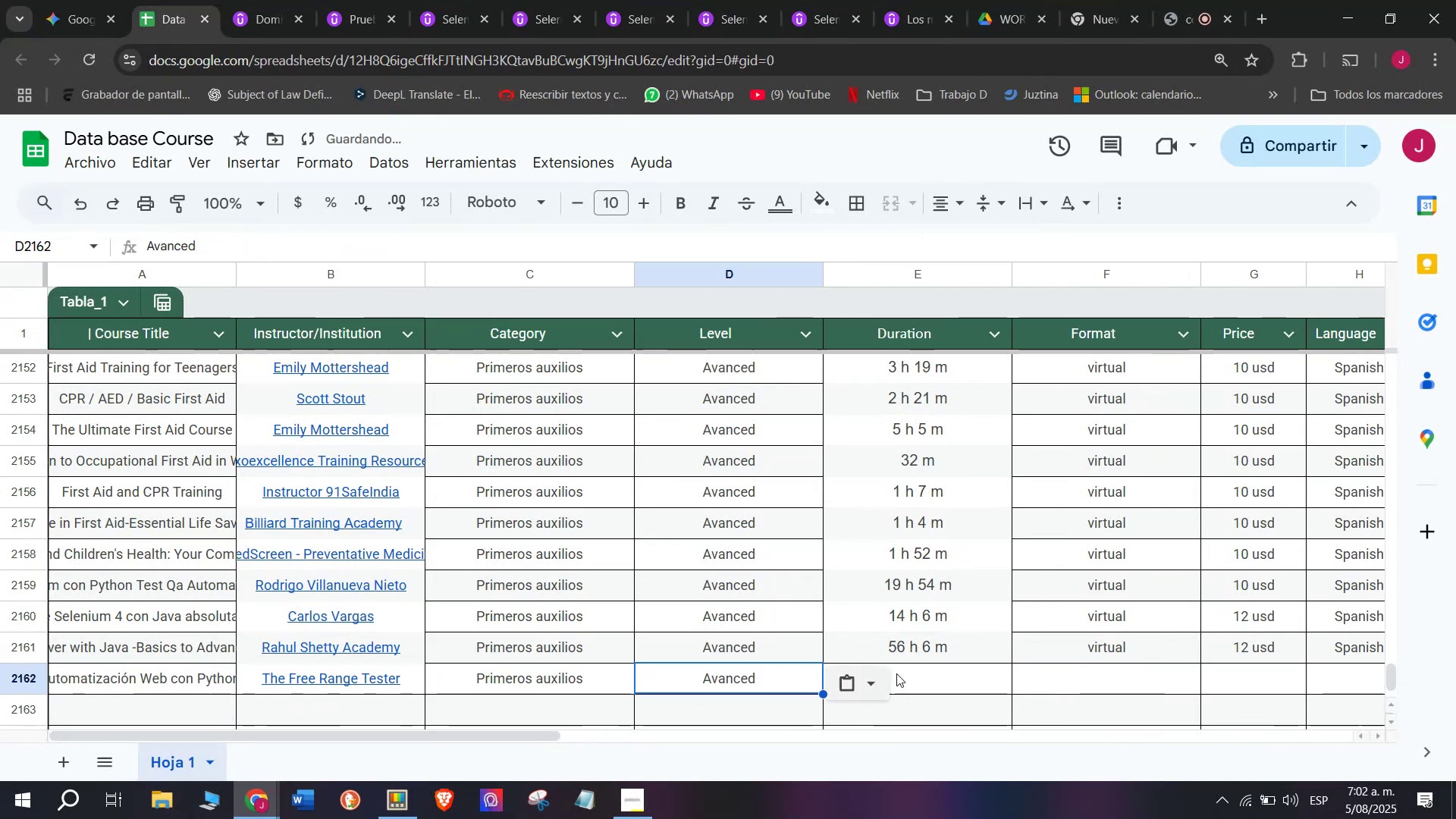 
key(Control+ControlLeft)
 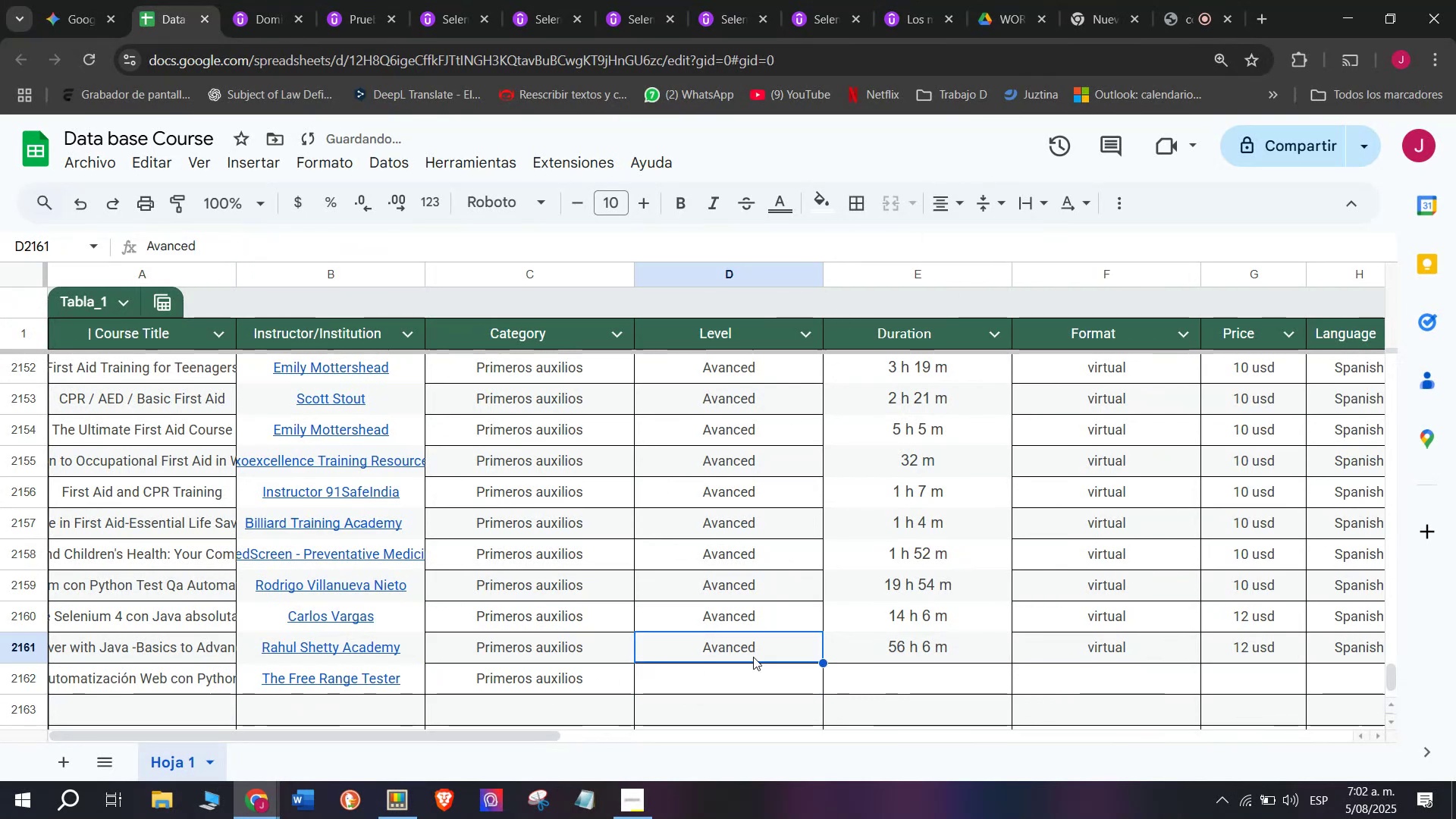 
key(Control+C)
 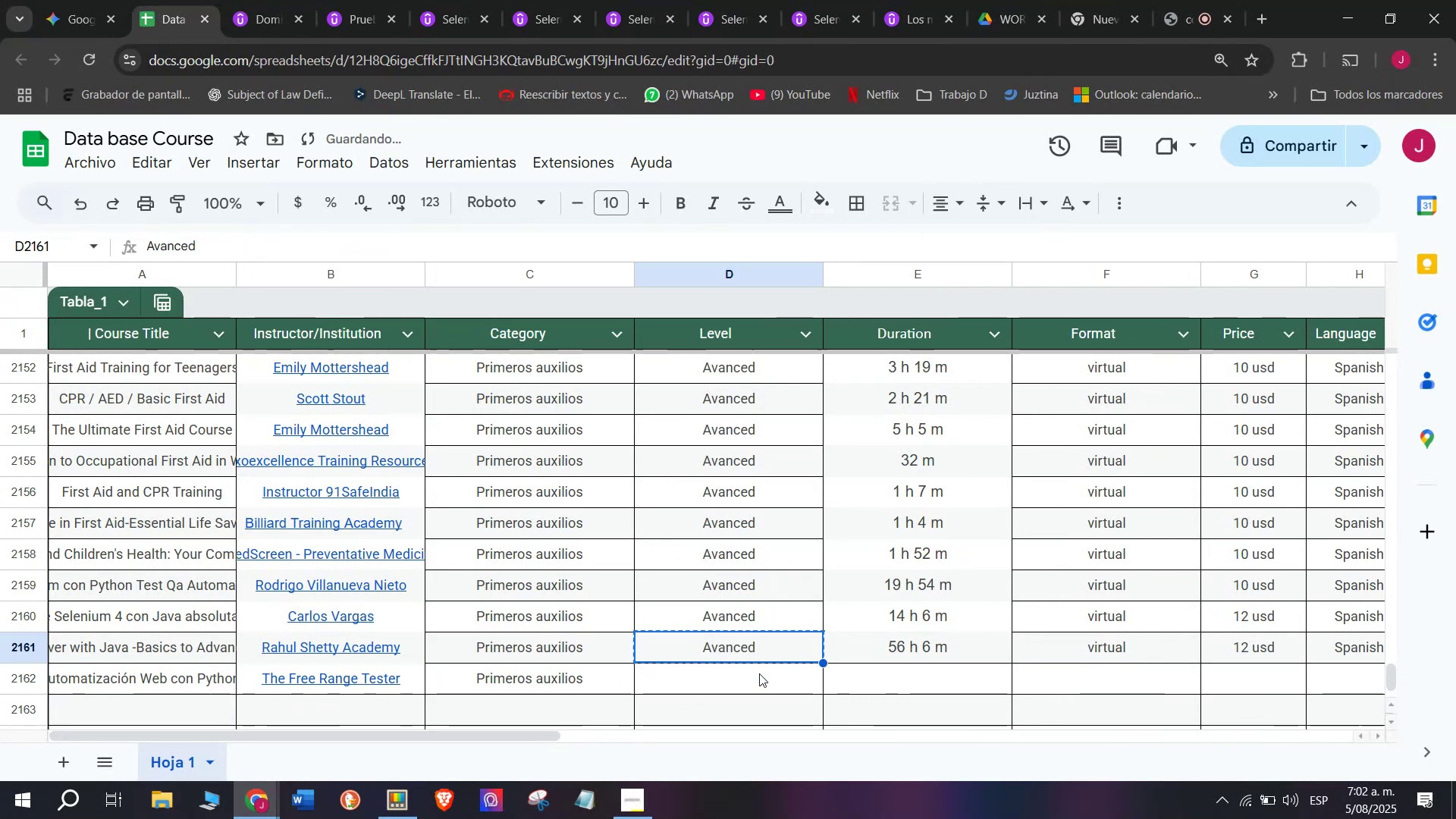 
triple_click([759, 673])
 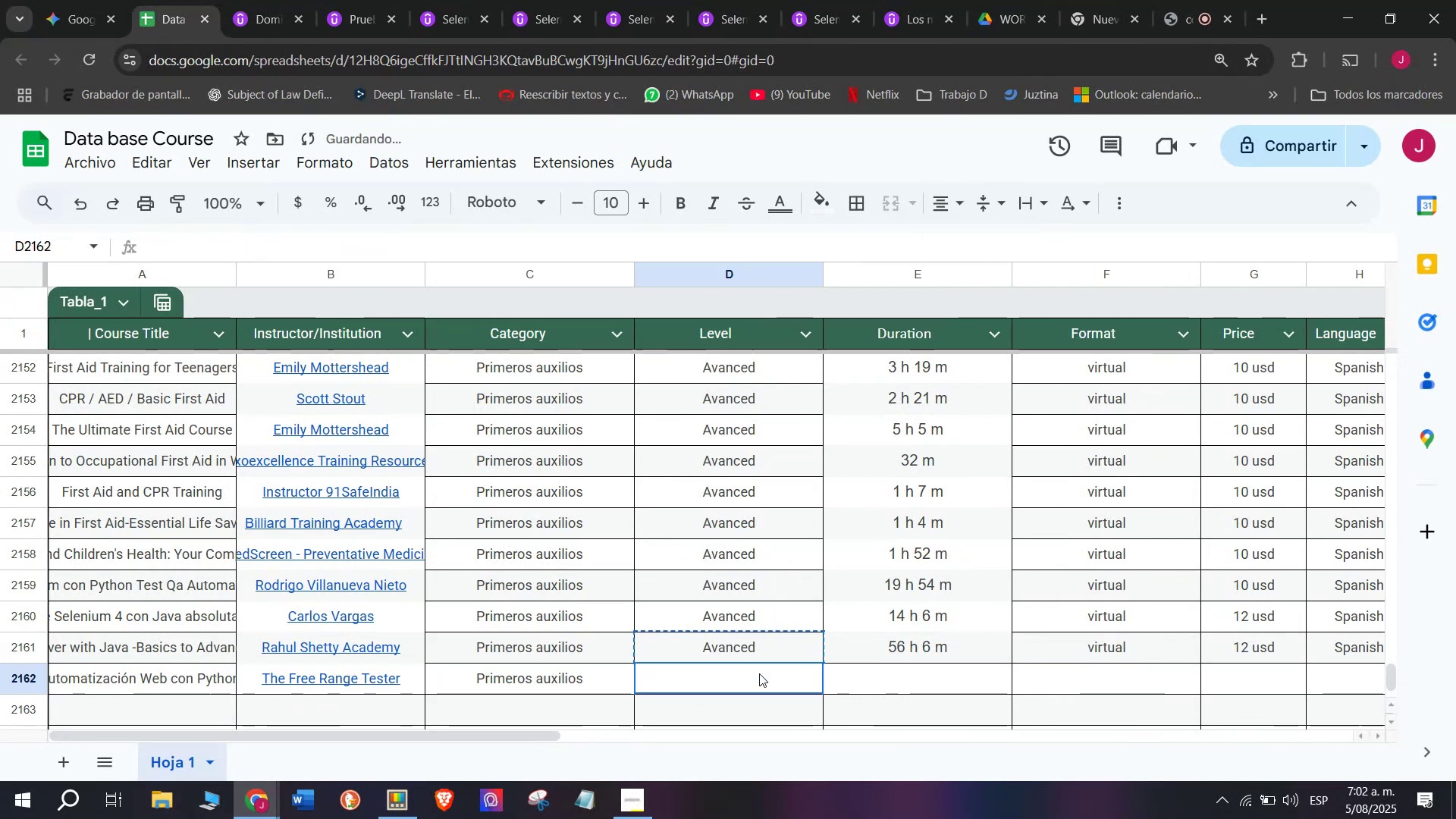 
key(Z)
 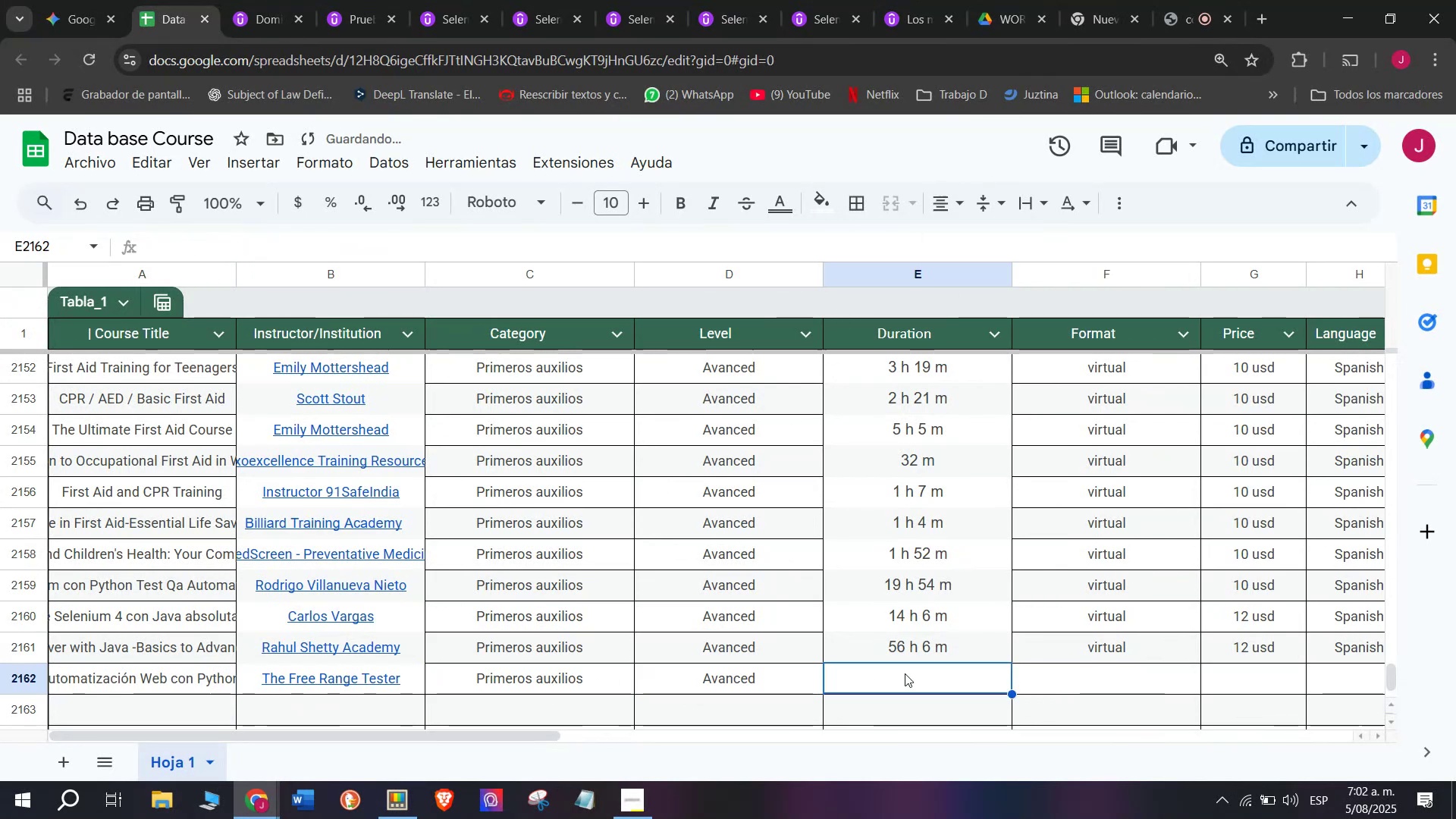 
key(Control+ControlLeft)
 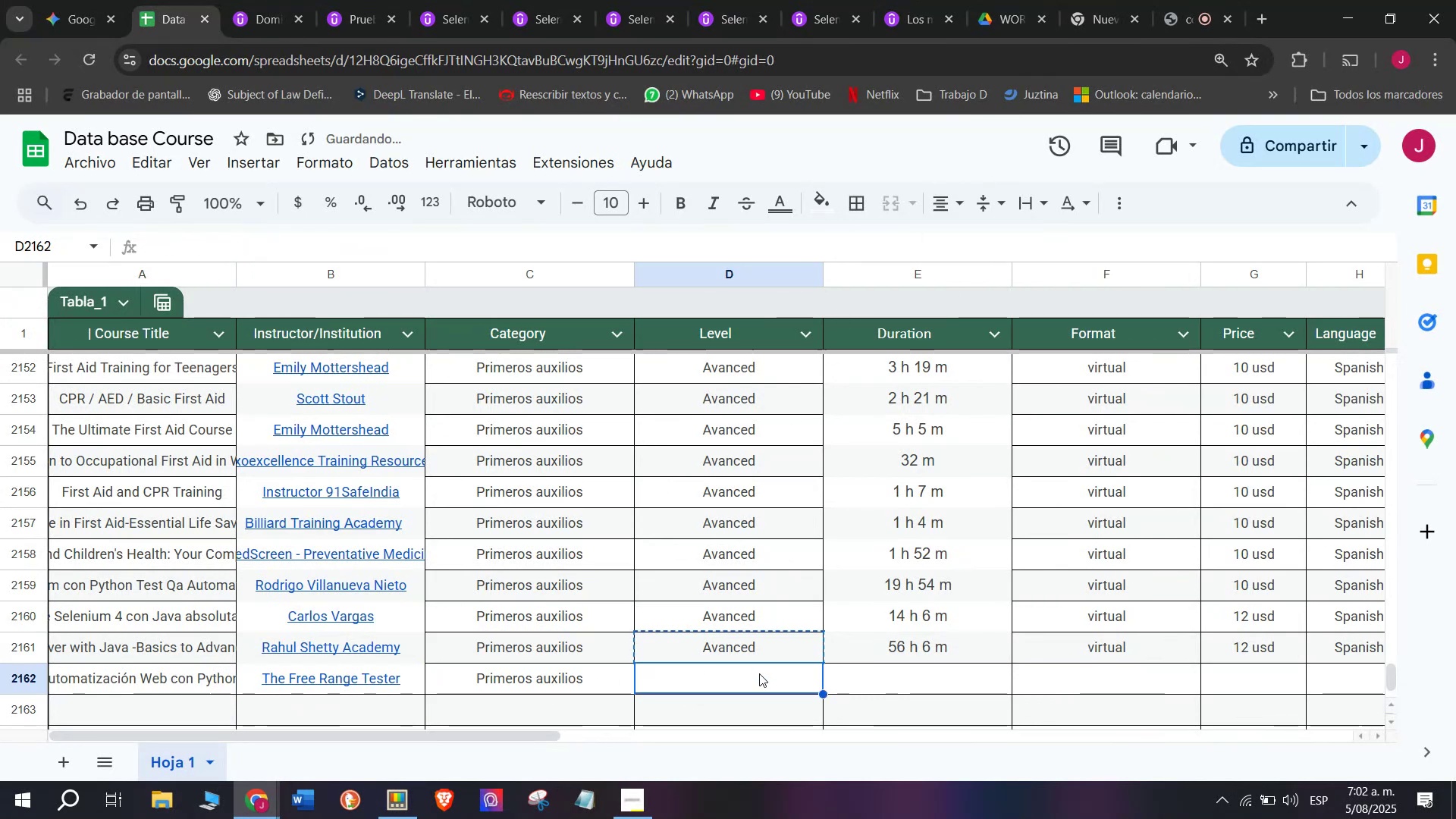 
key(Control+V)
 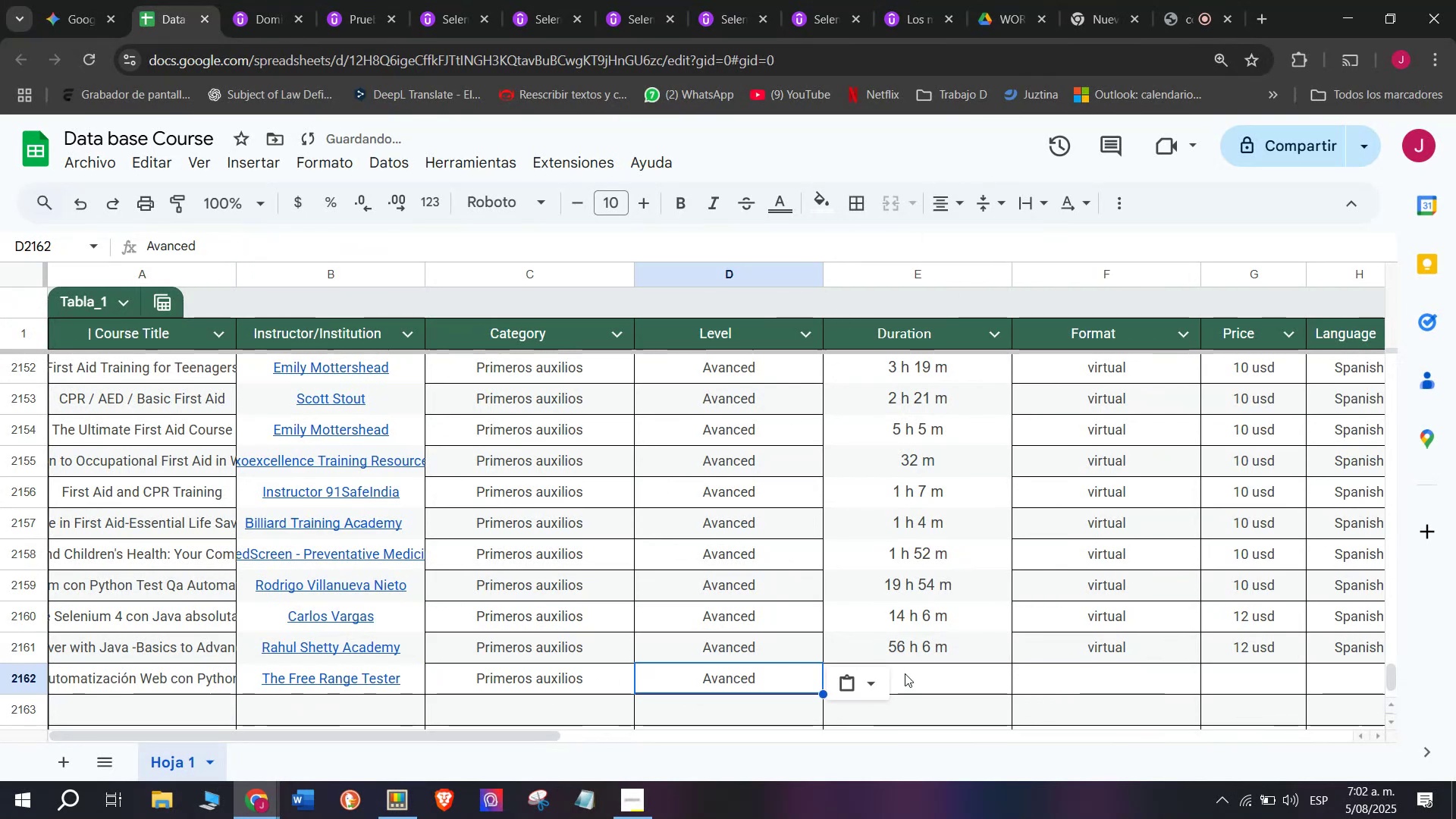 
triple_click([905, 673])
 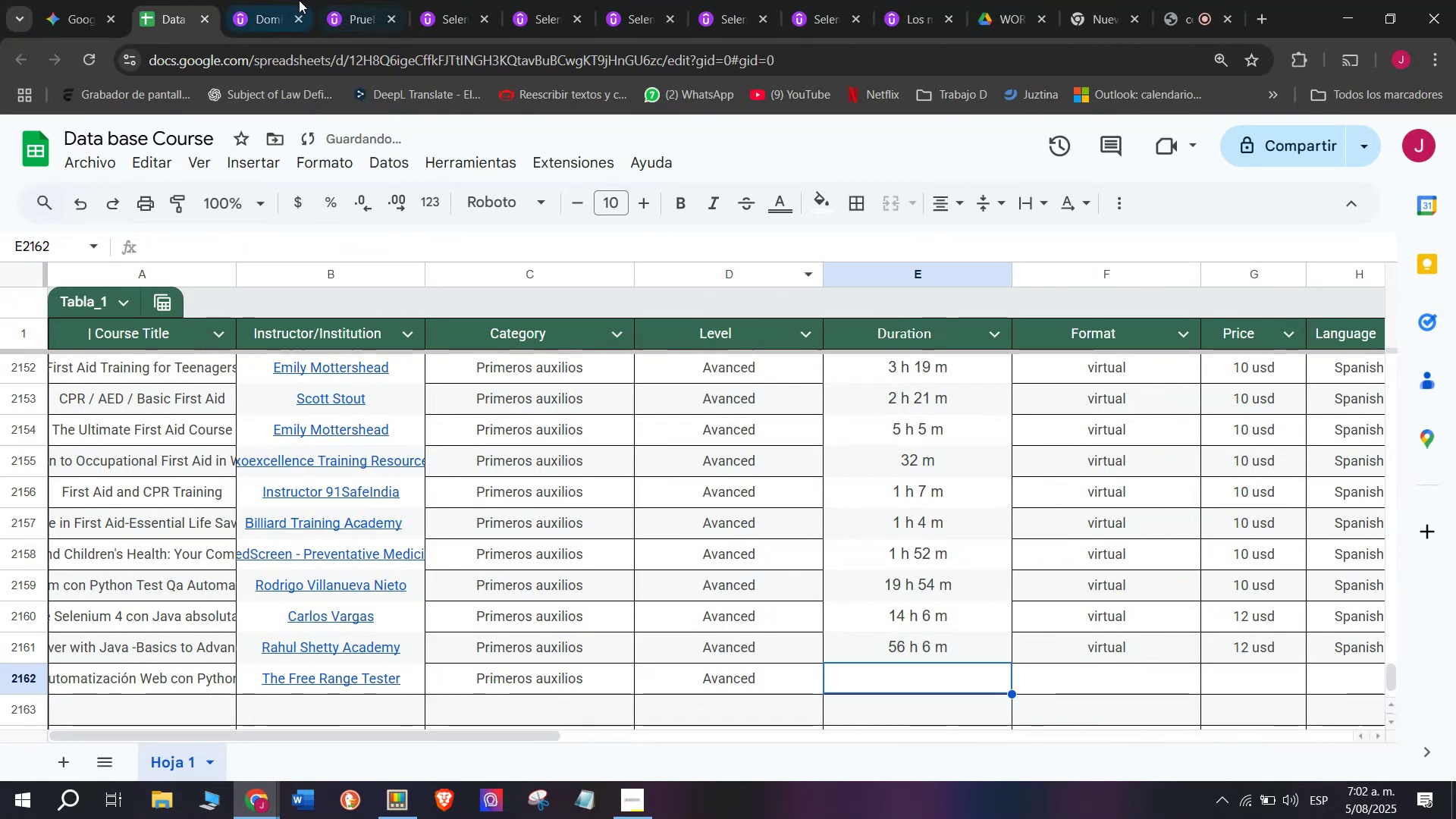 
left_click([262, 0])
 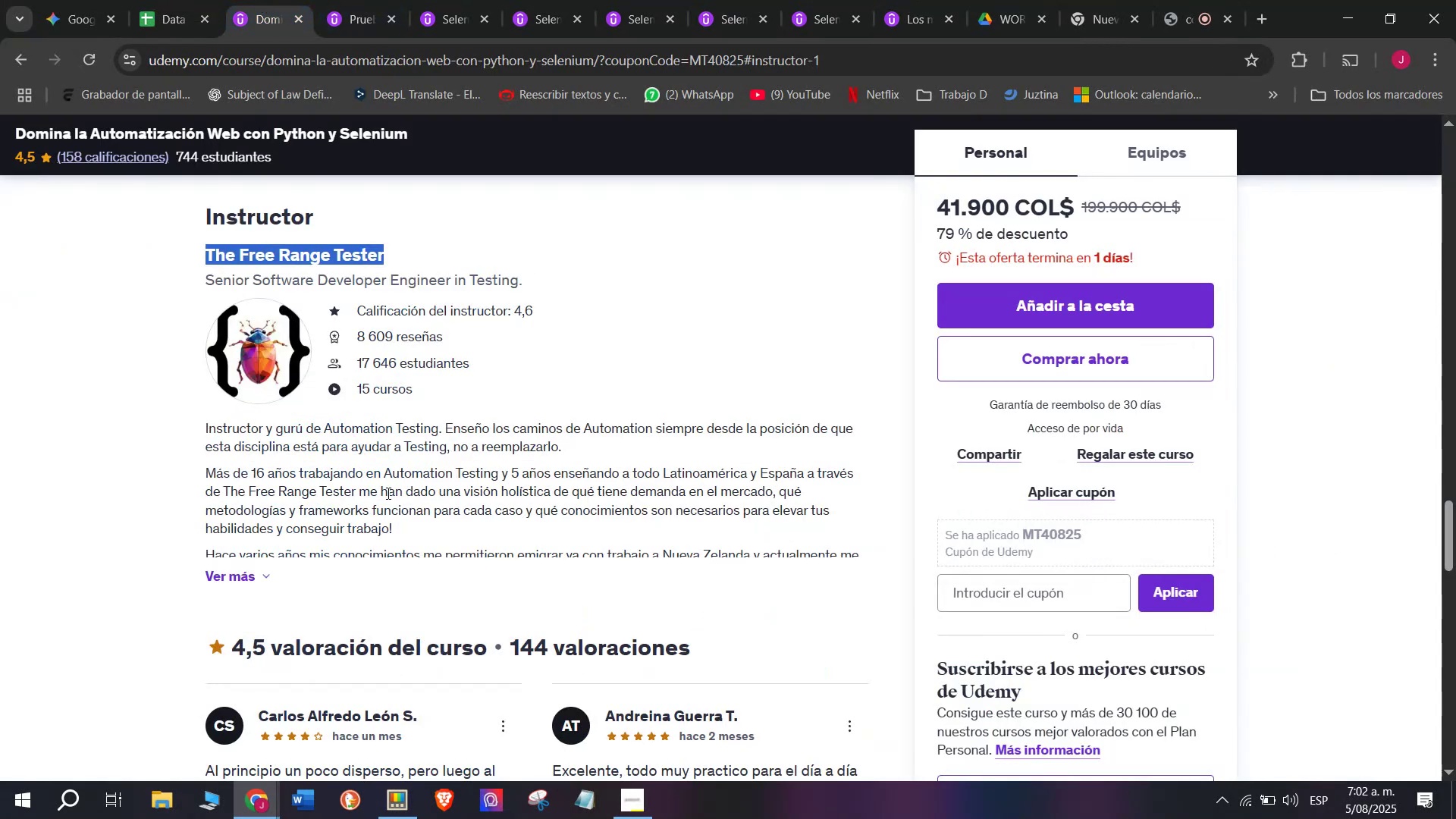 
scroll: coordinate [387, 493], scroll_direction: up, amount: 9.0
 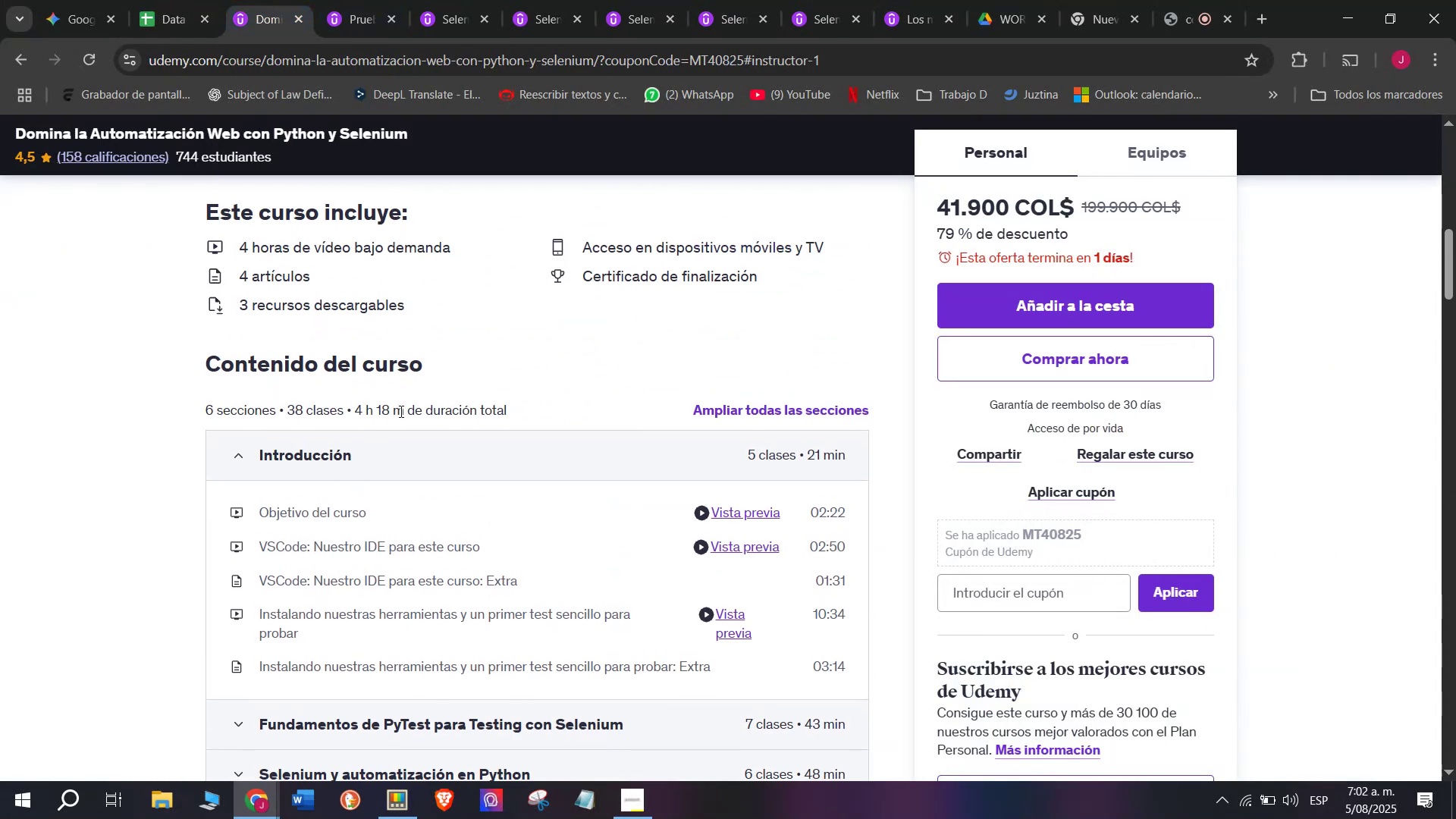 
left_click_drag(start_coordinate=[408, 406], to_coordinate=[354, 406])
 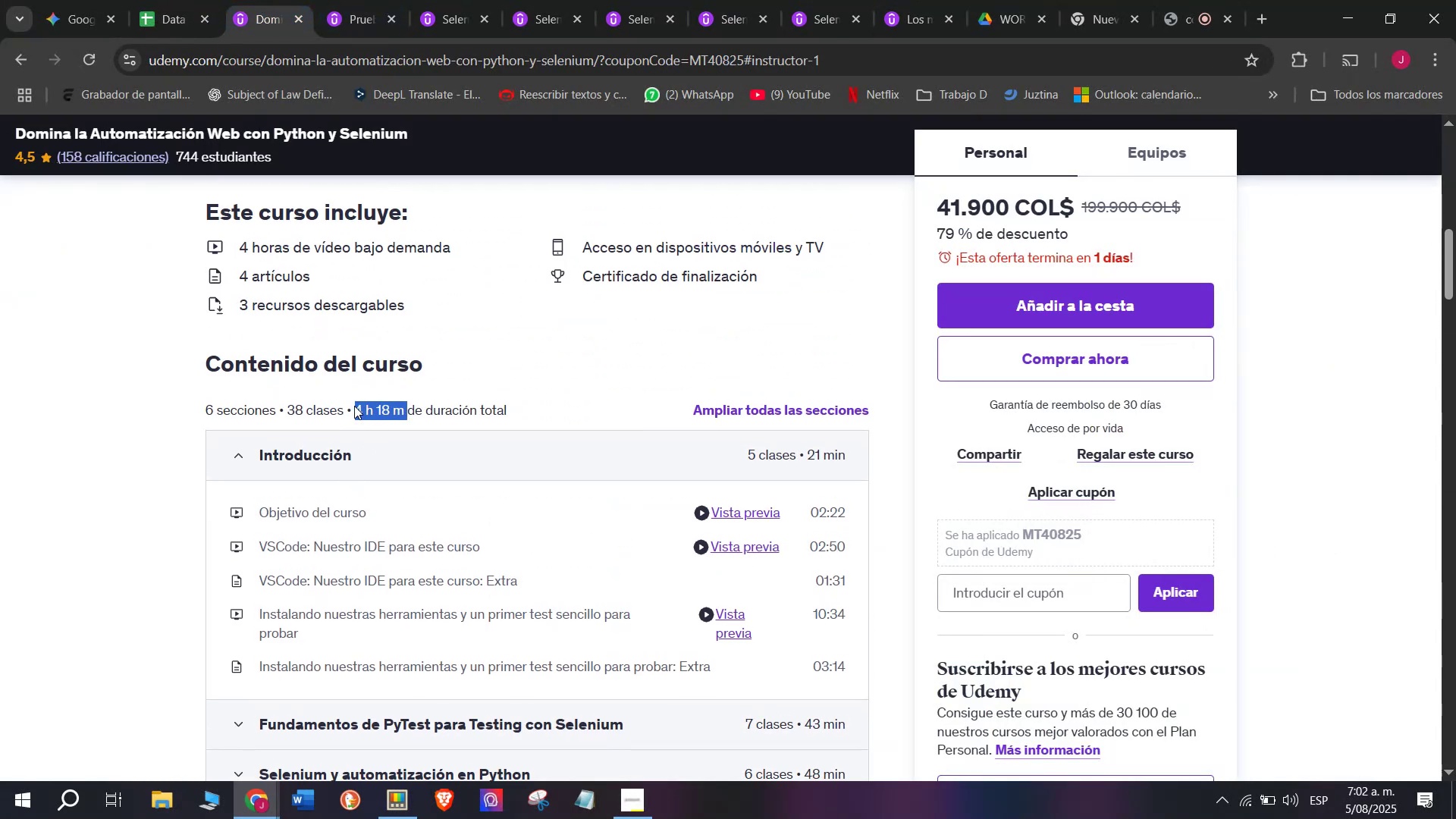 
key(Break)
 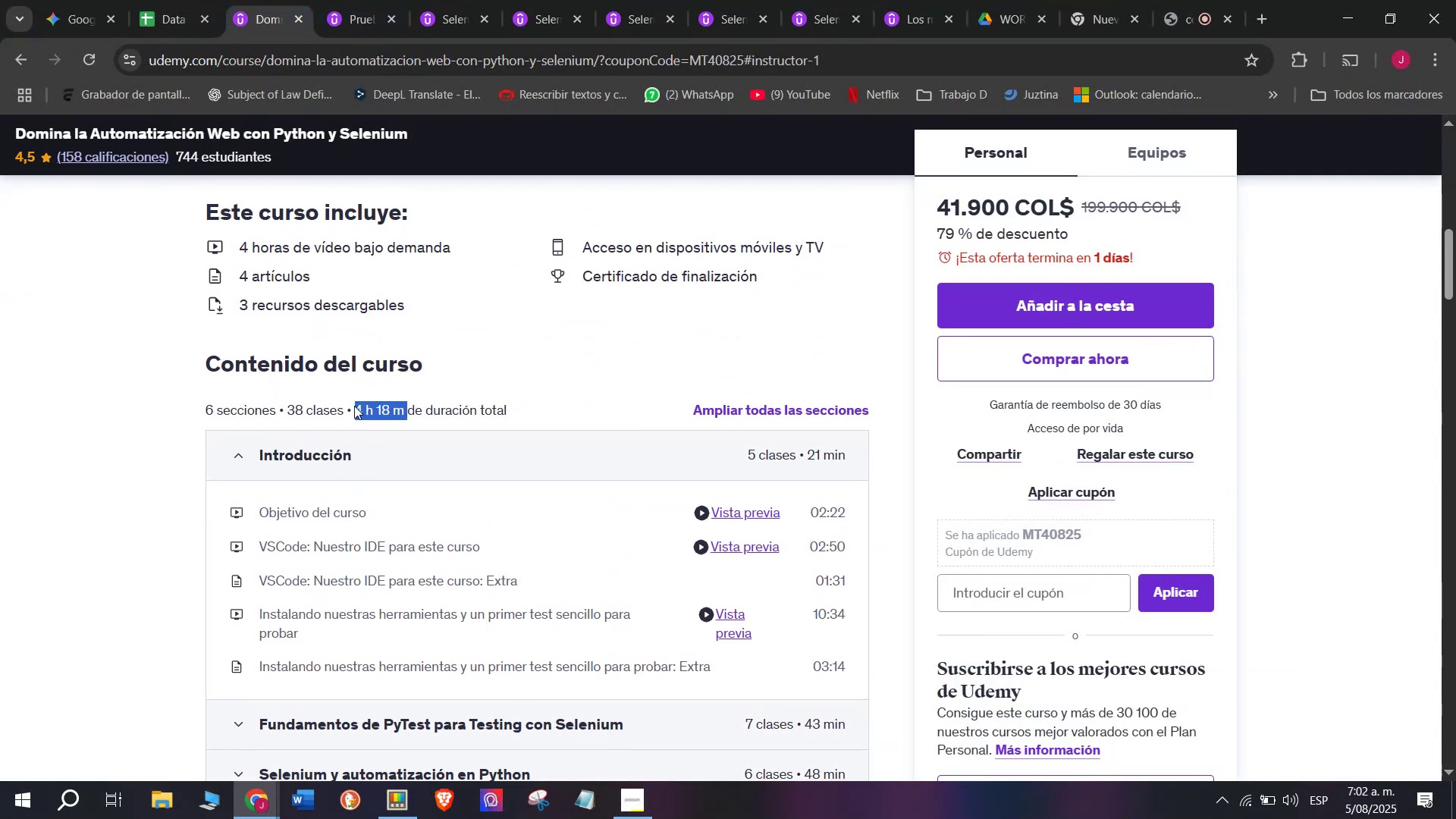 
key(Control+ControlLeft)
 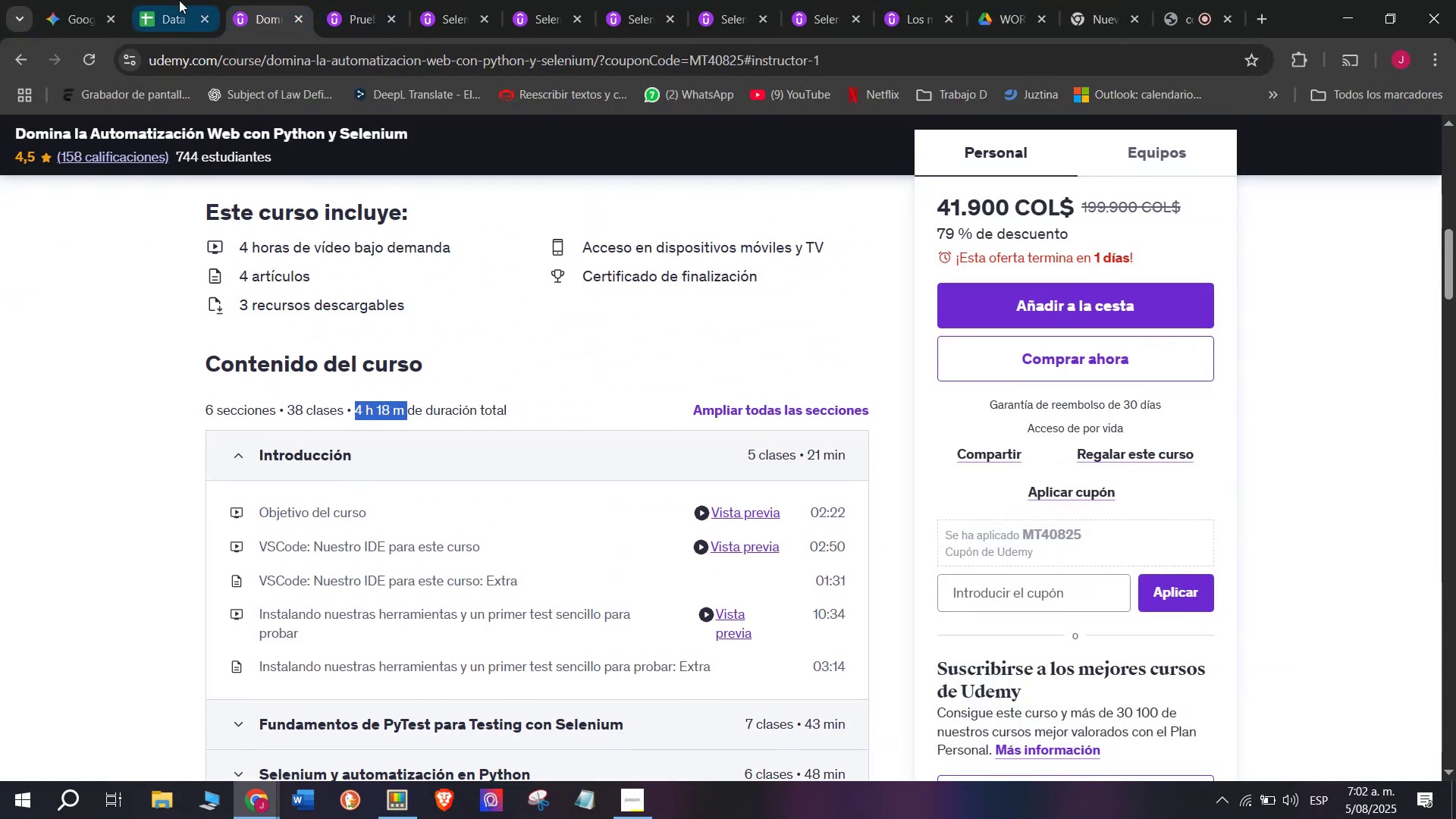 
key(Control+C)
 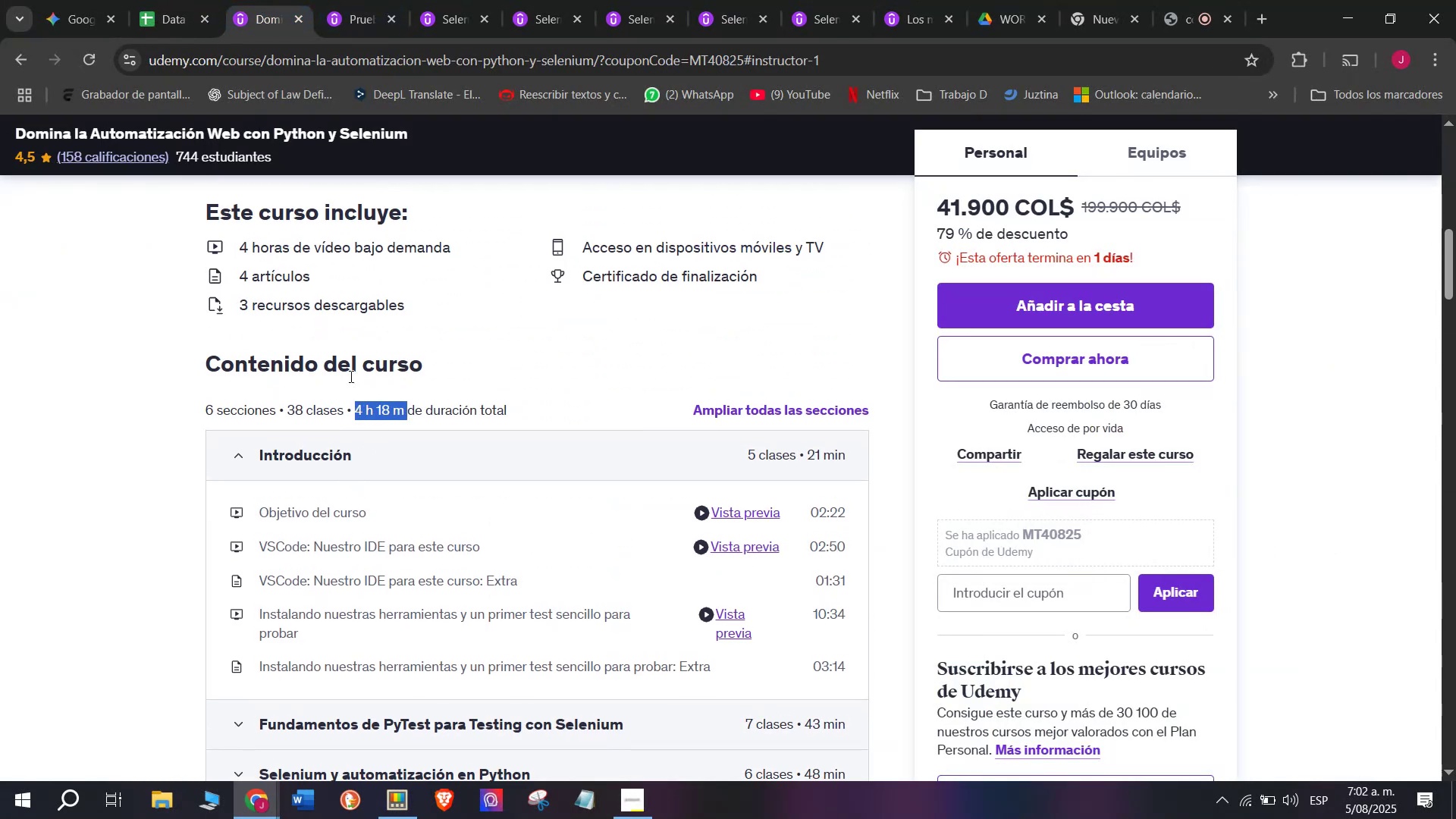 
key(Break)
 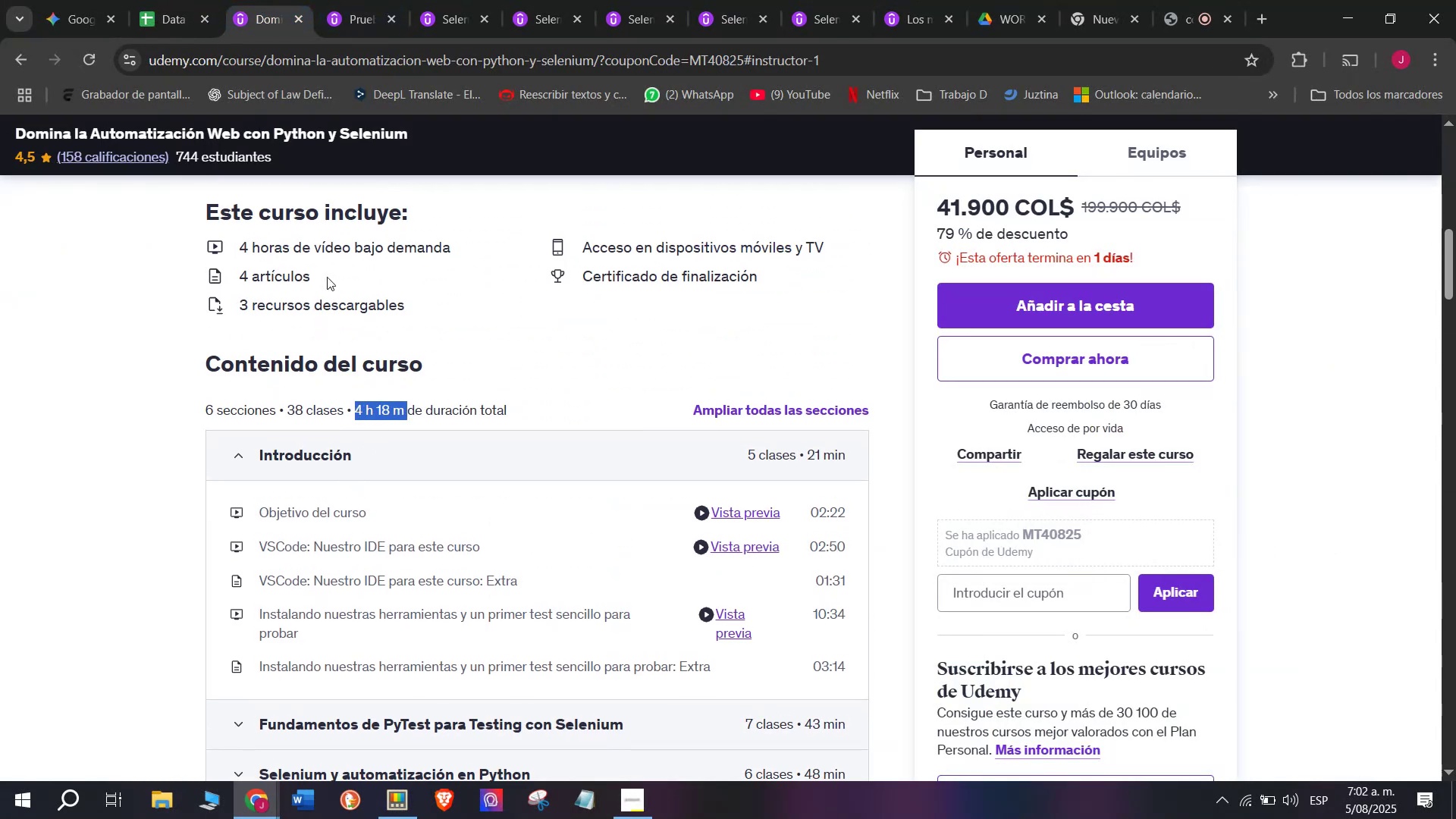 
key(Control+ControlLeft)
 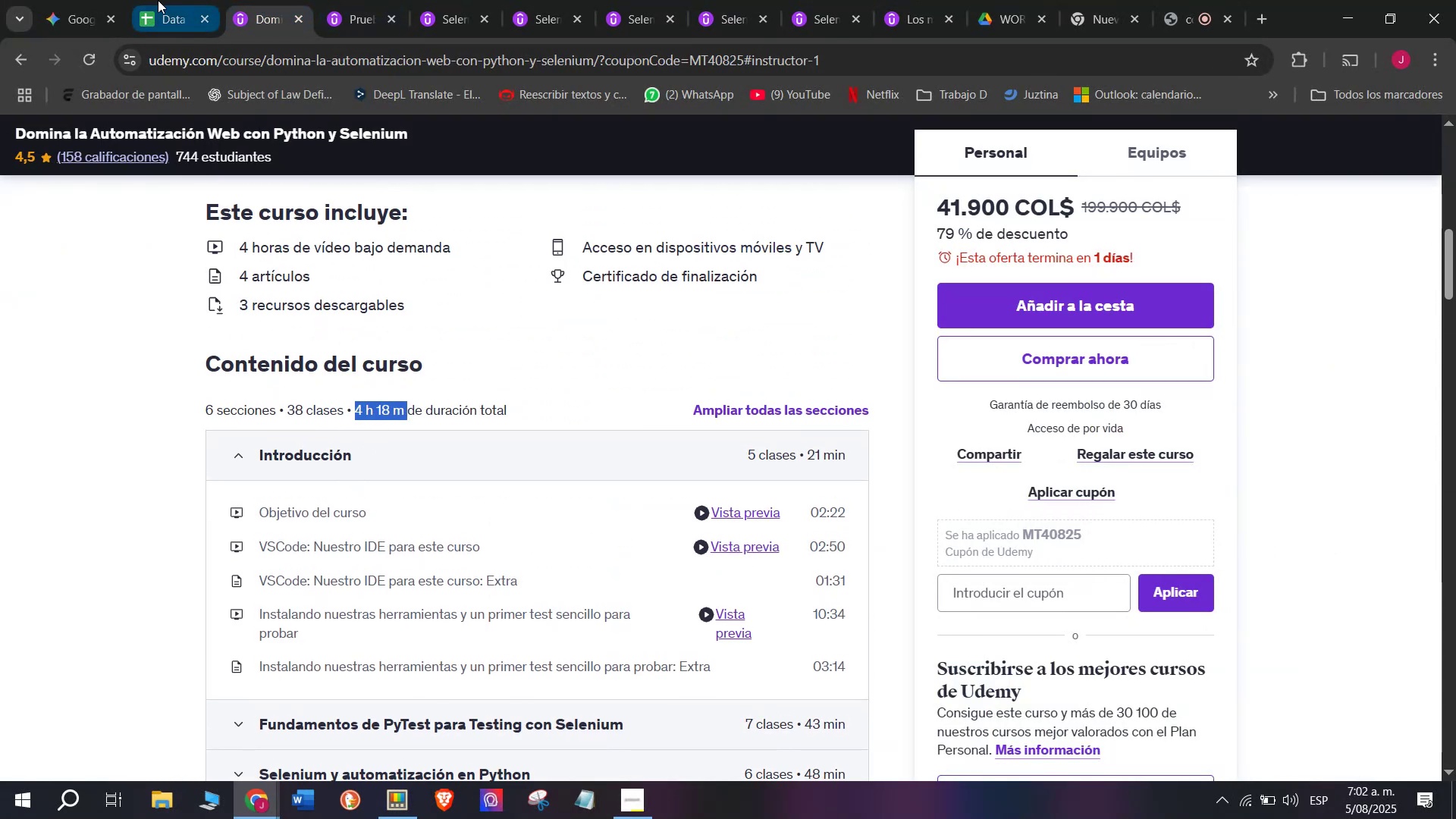 
key(Control+C)
 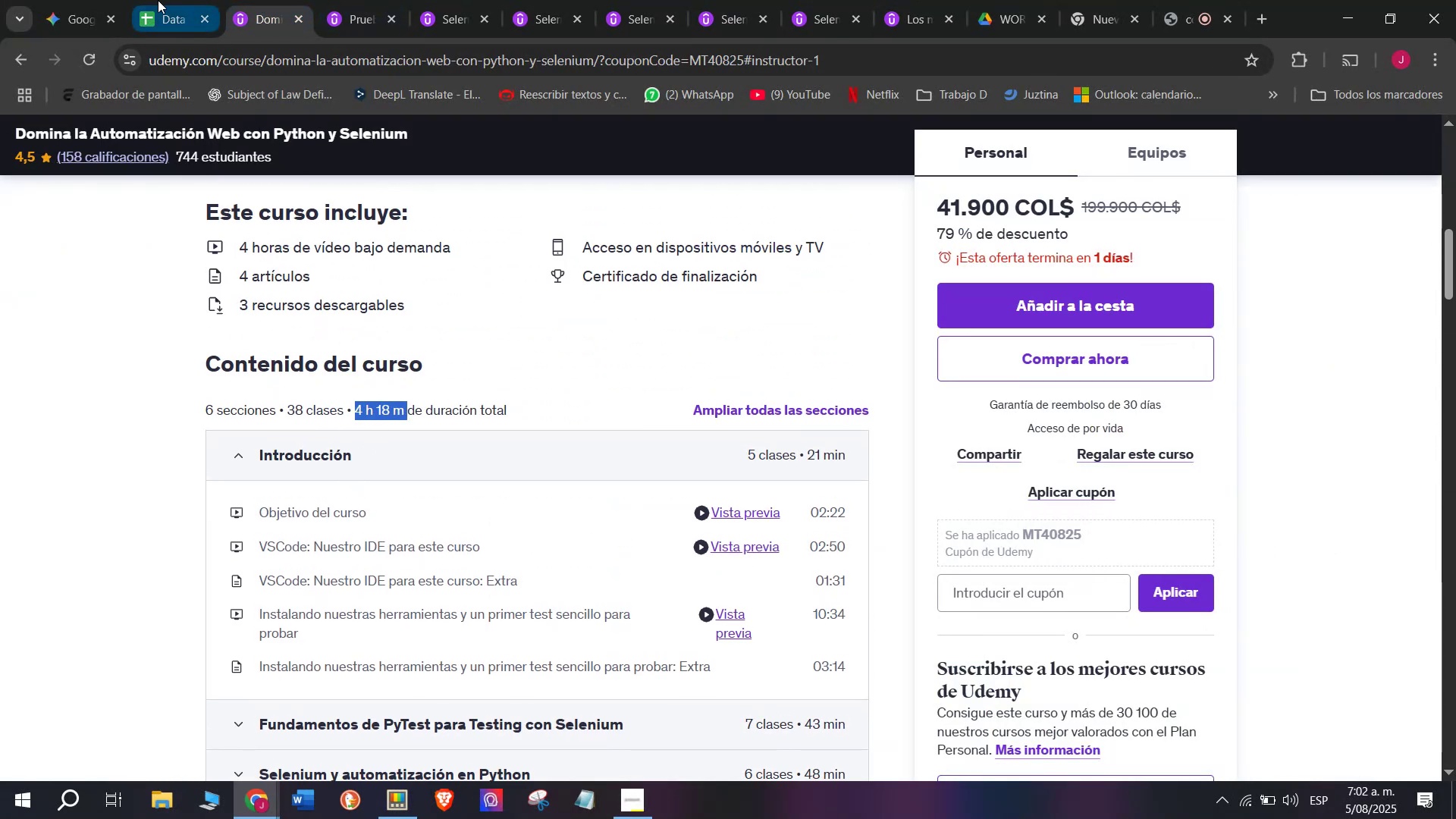 
left_click([158, 0])
 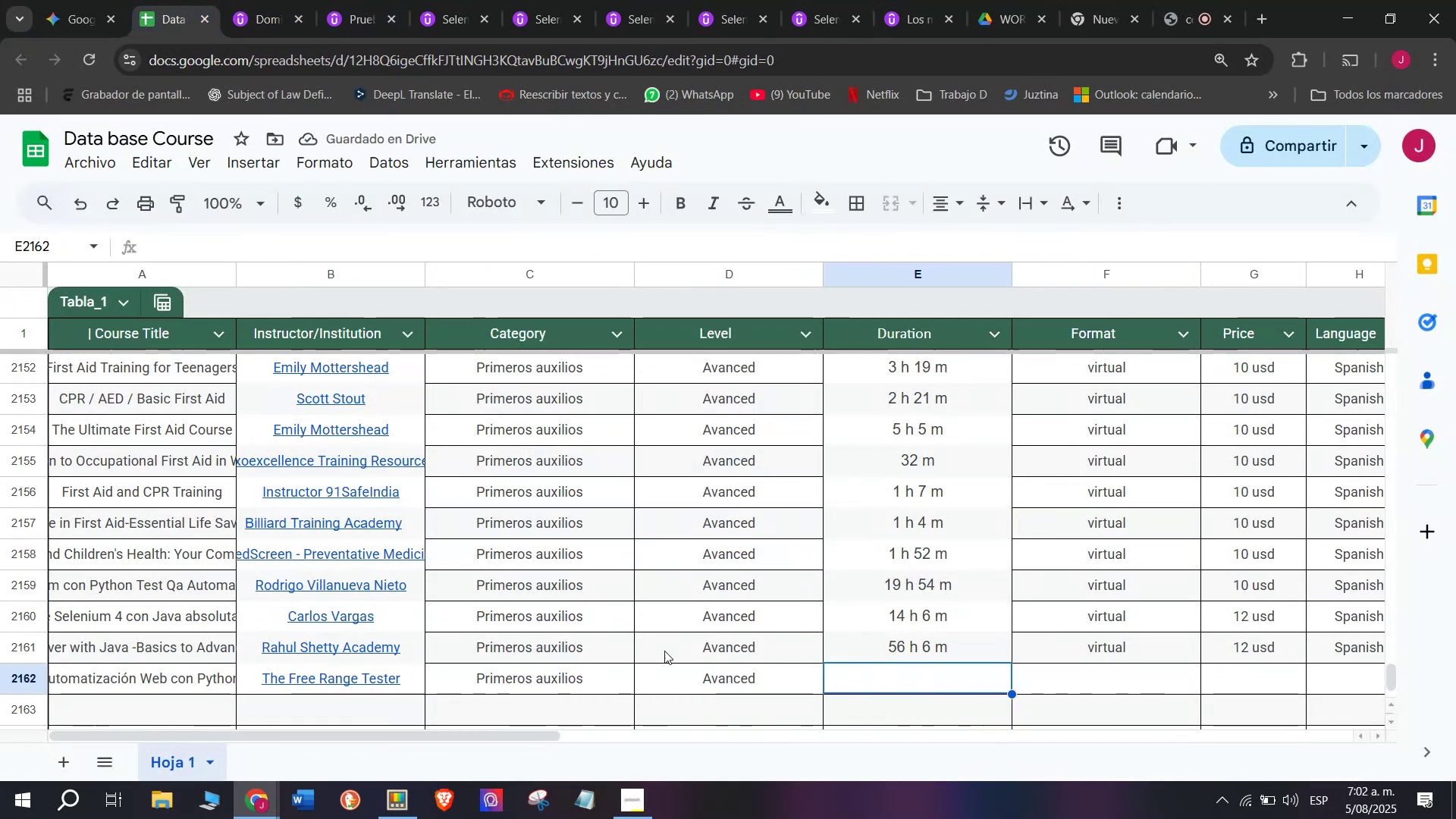 
key(Z)
 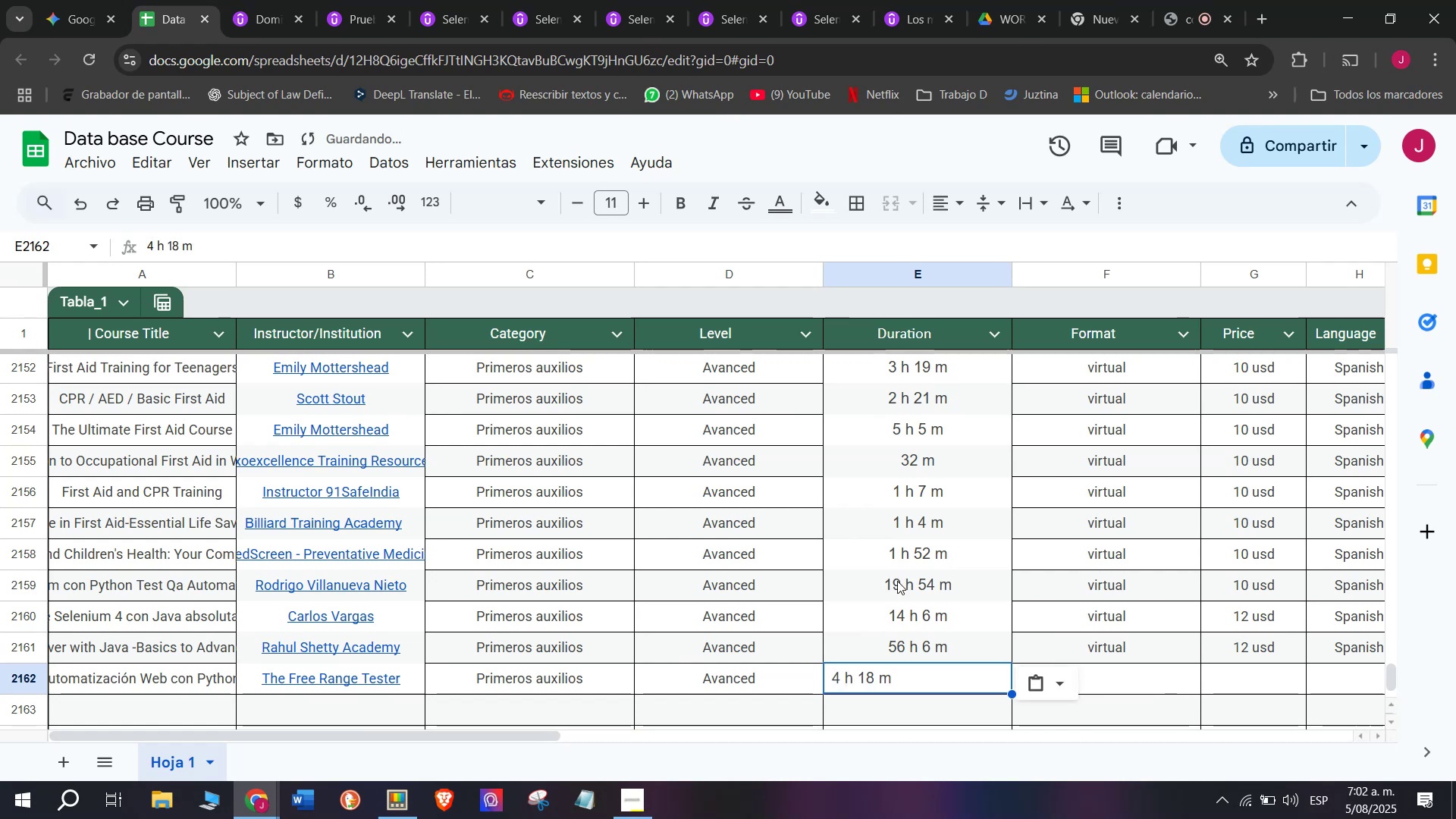 
key(Control+ControlLeft)
 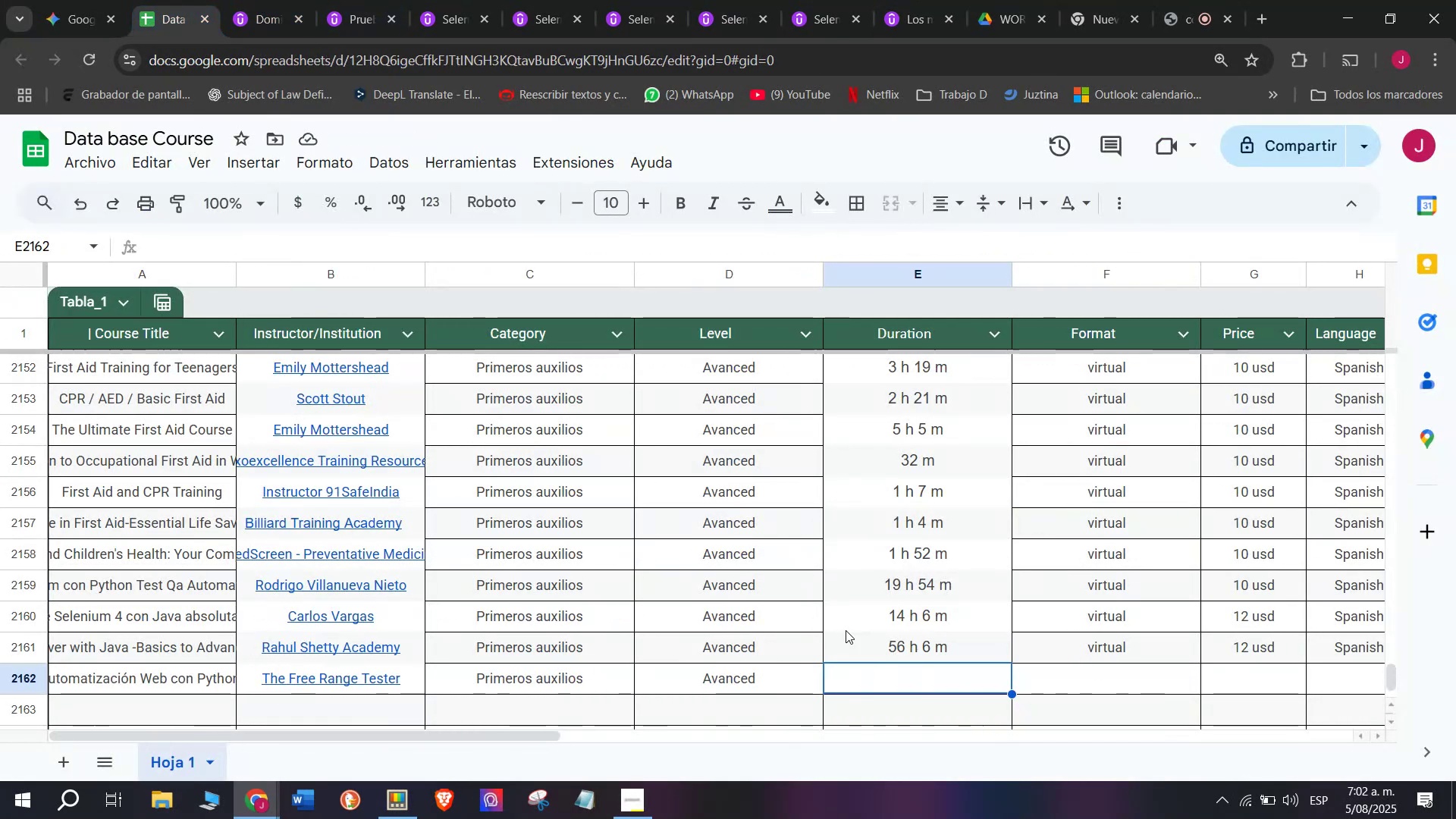 
key(Control+V)
 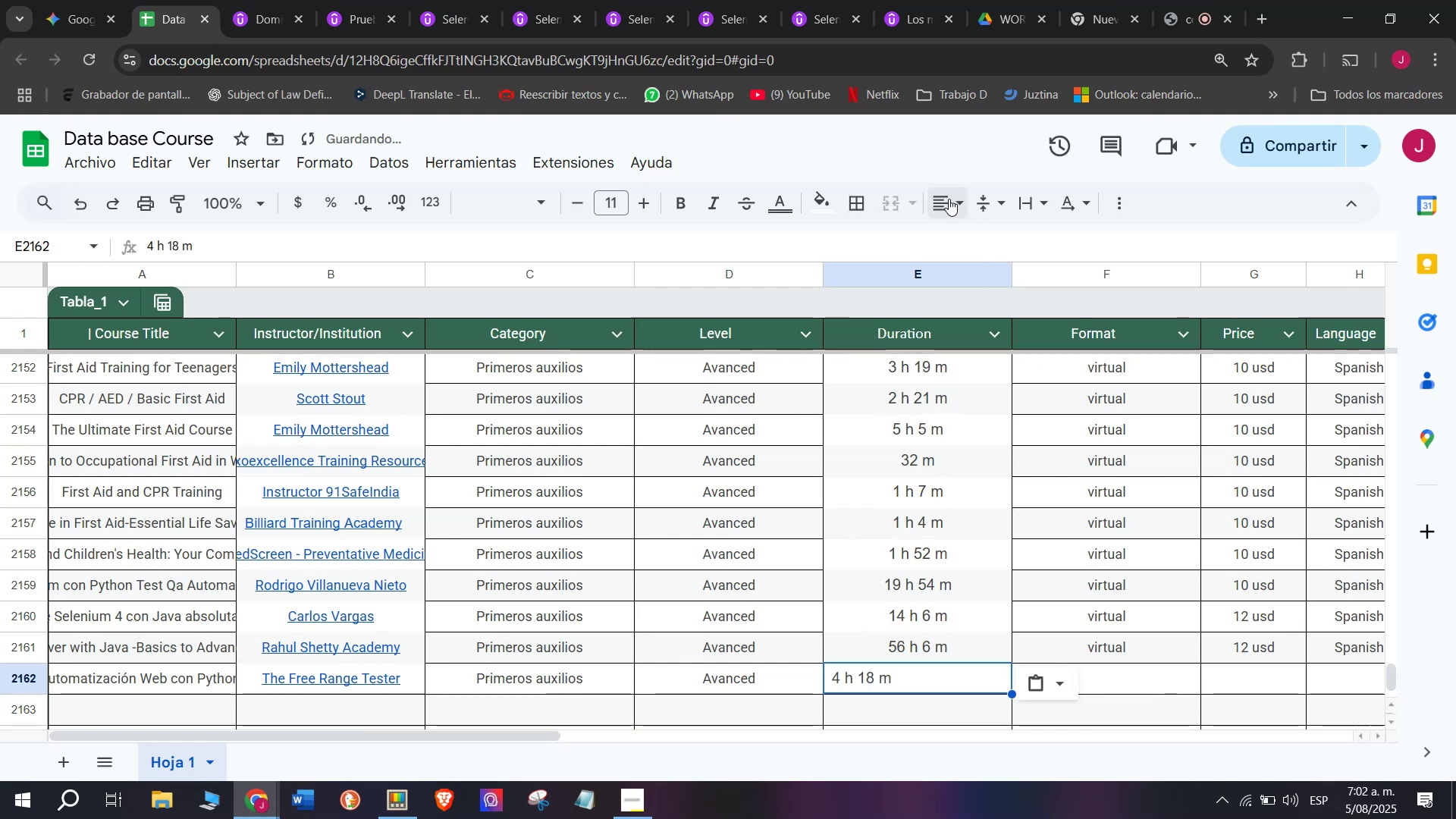 
double_click([984, 254])
 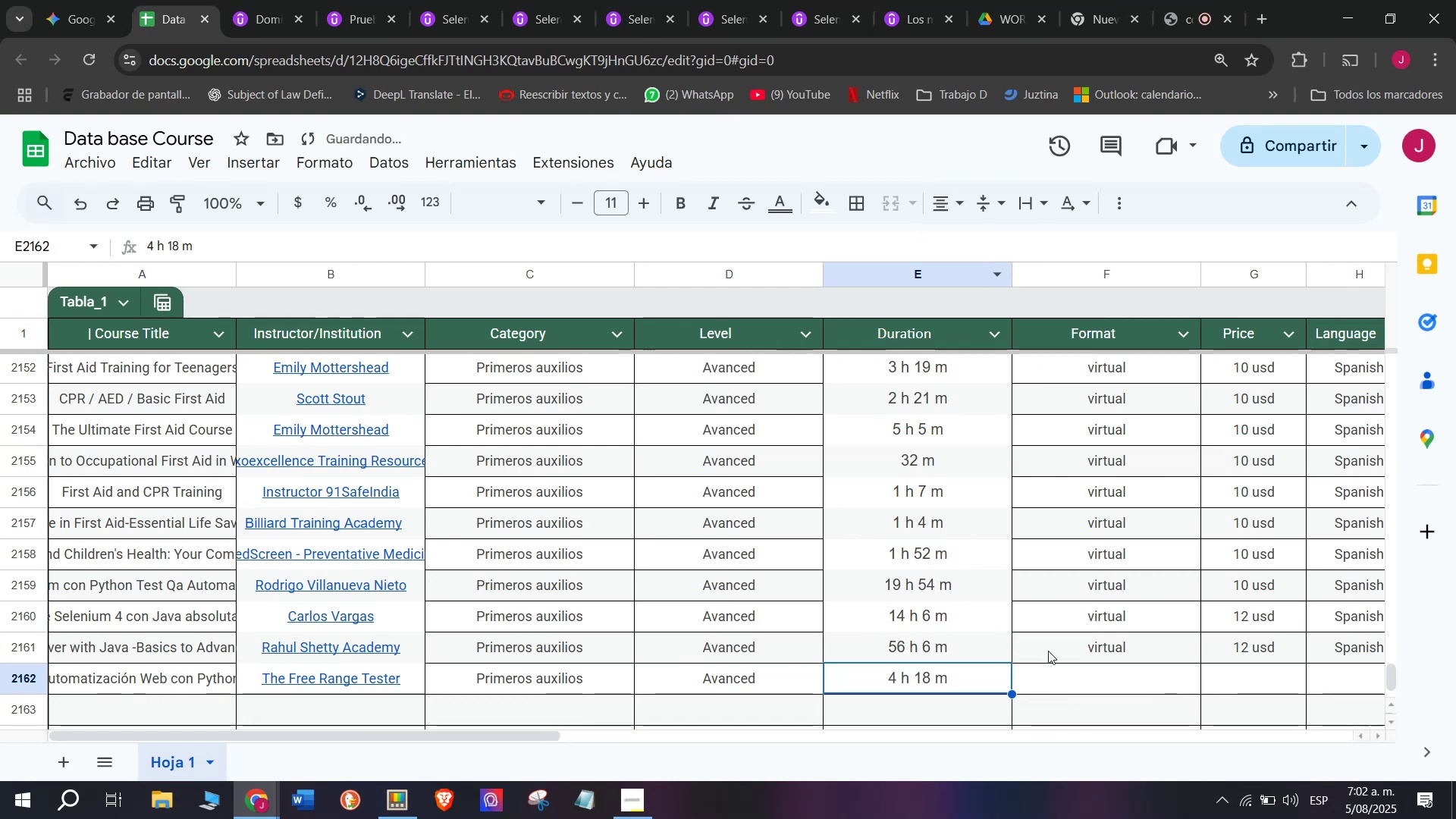 
left_click([1065, 635])
 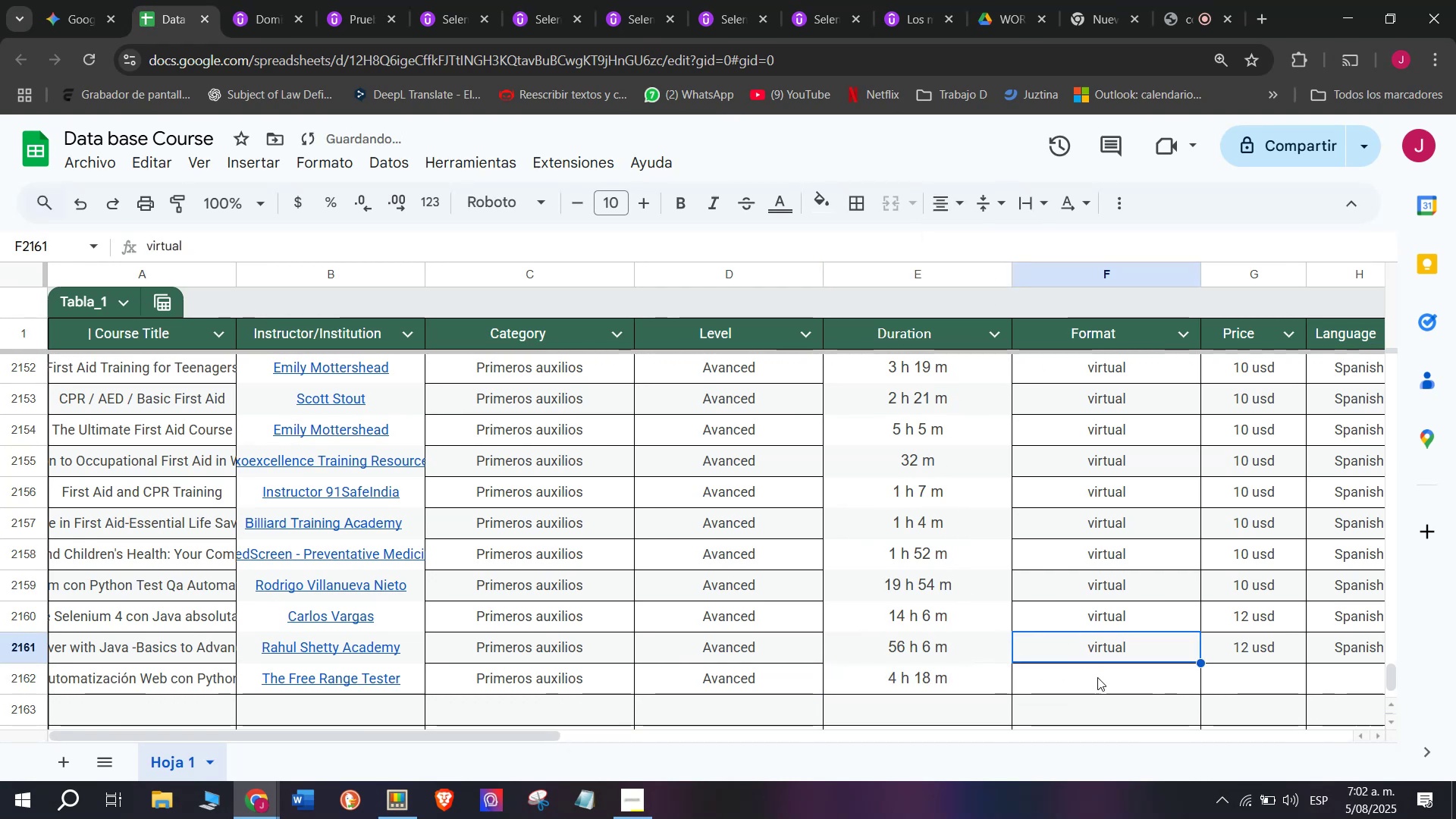 
key(Control+ControlLeft)
 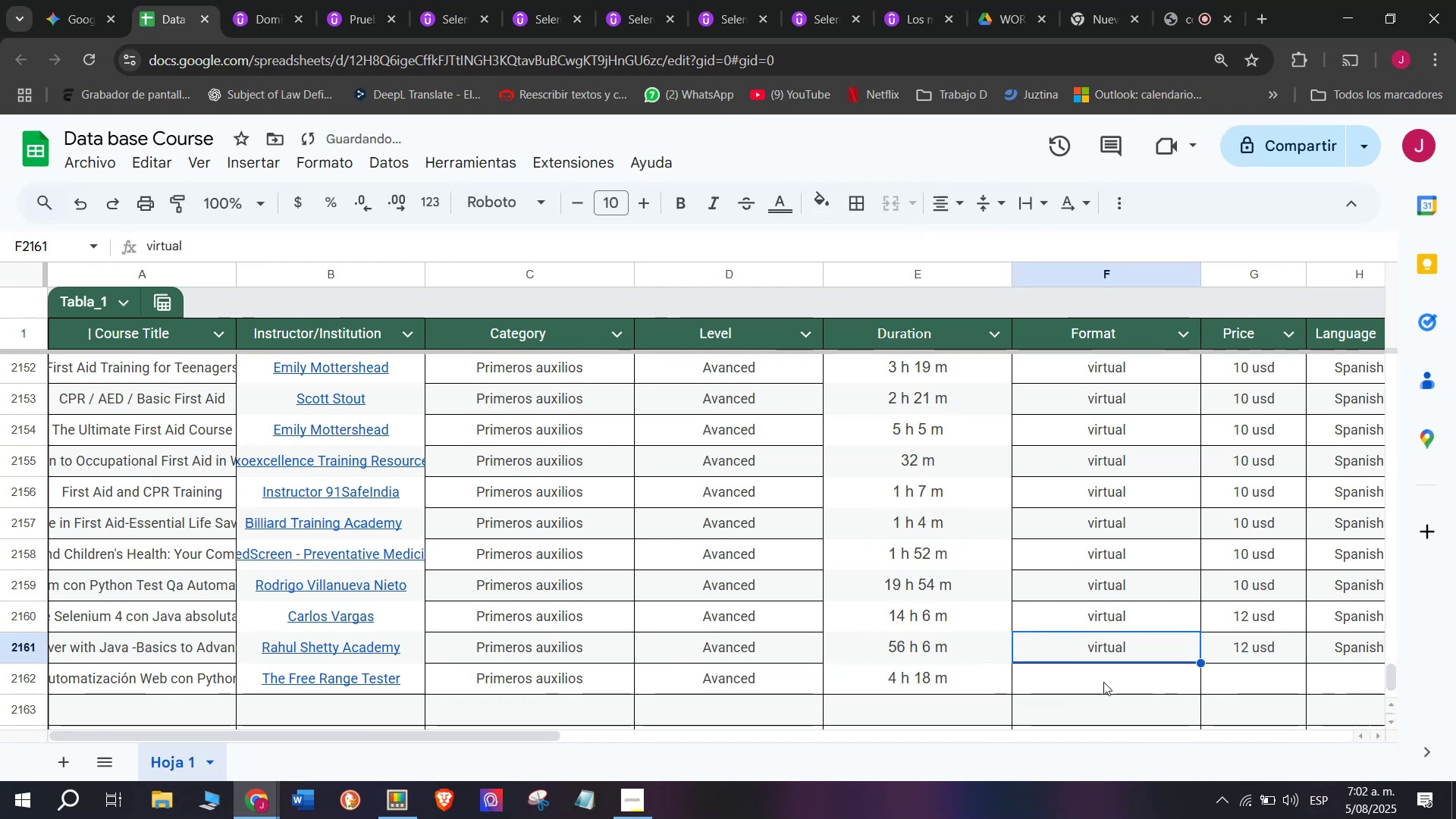 
key(Break)
 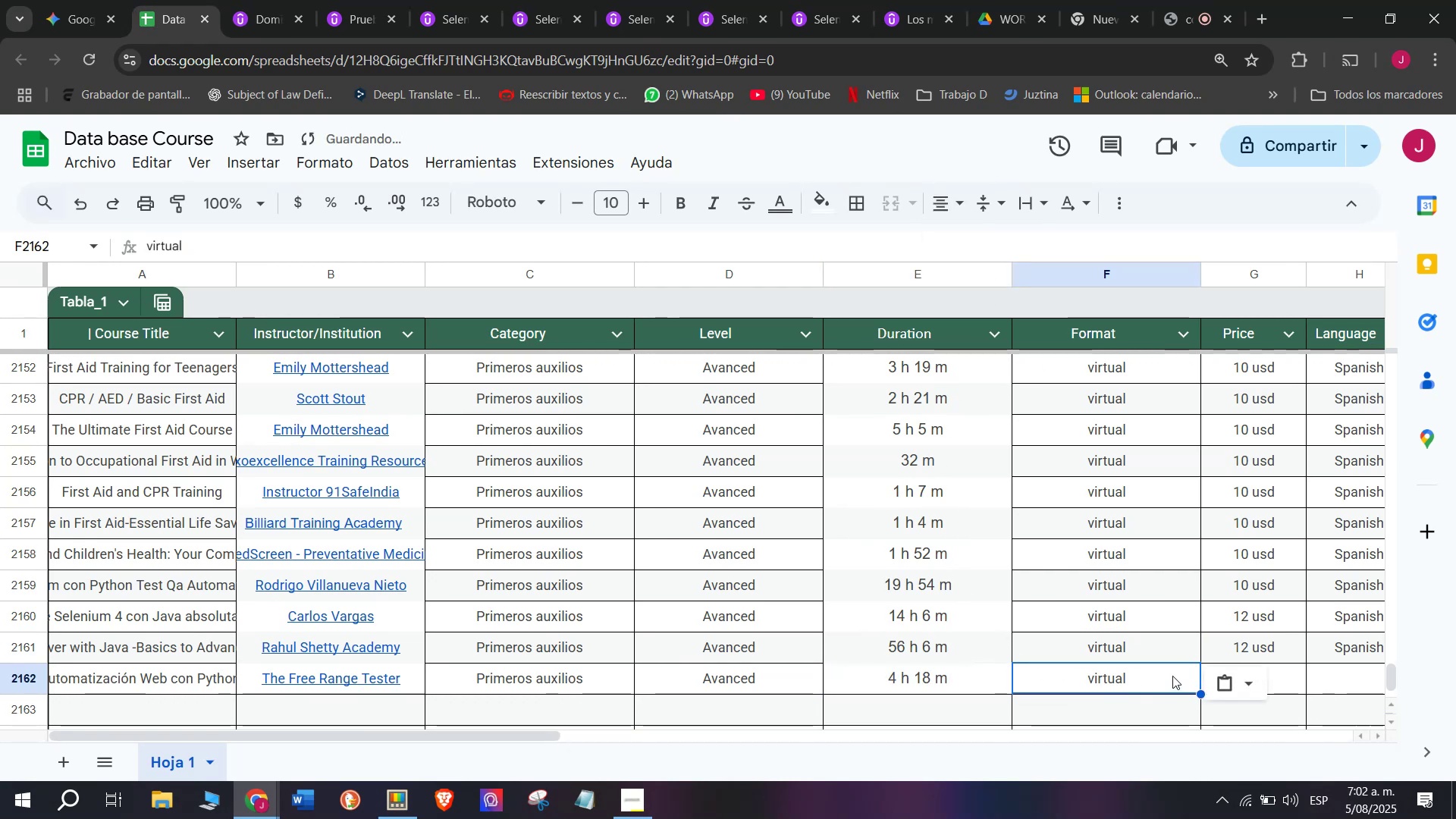 
key(Control+C)
 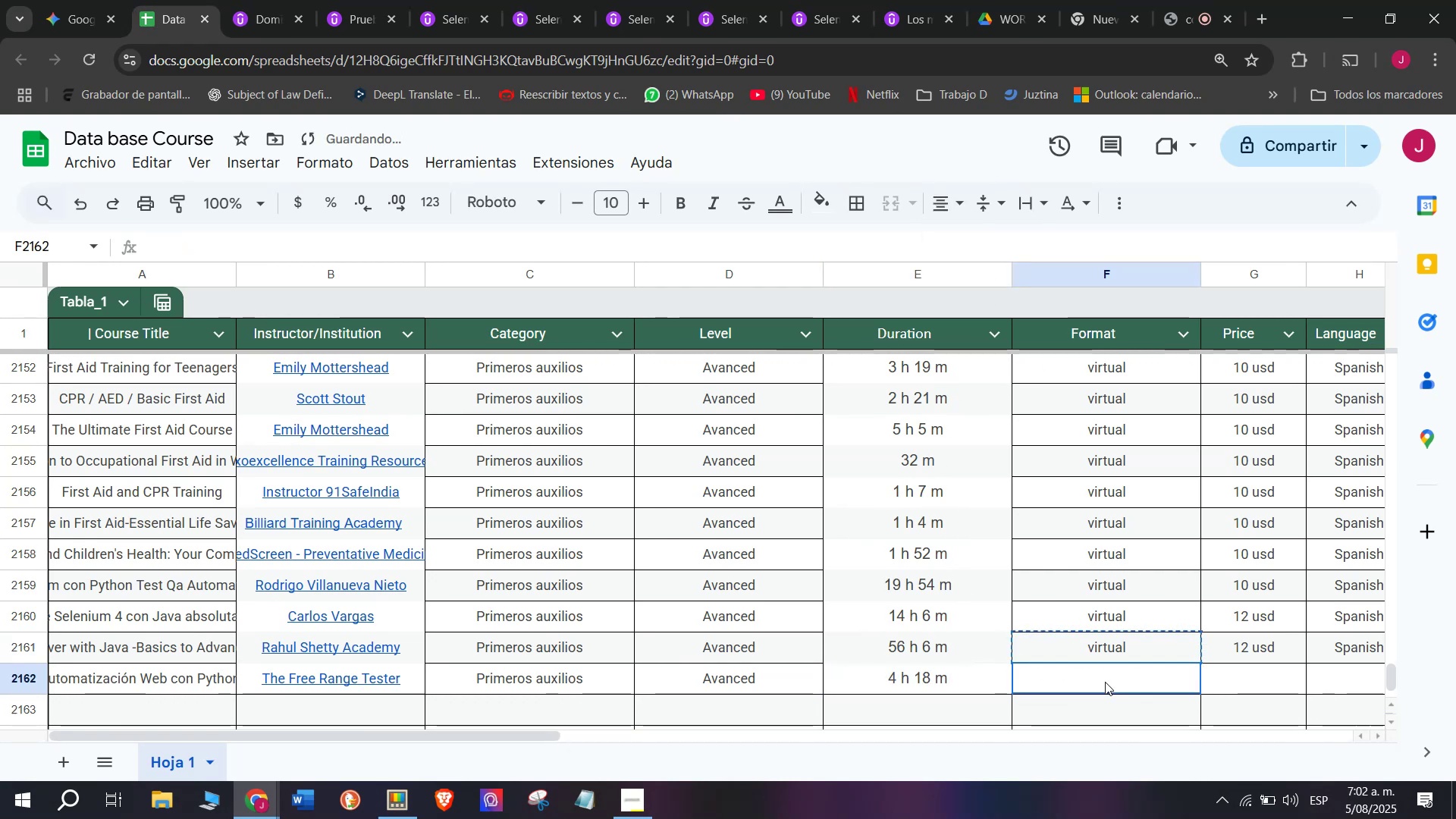 
left_click([1105, 682])
 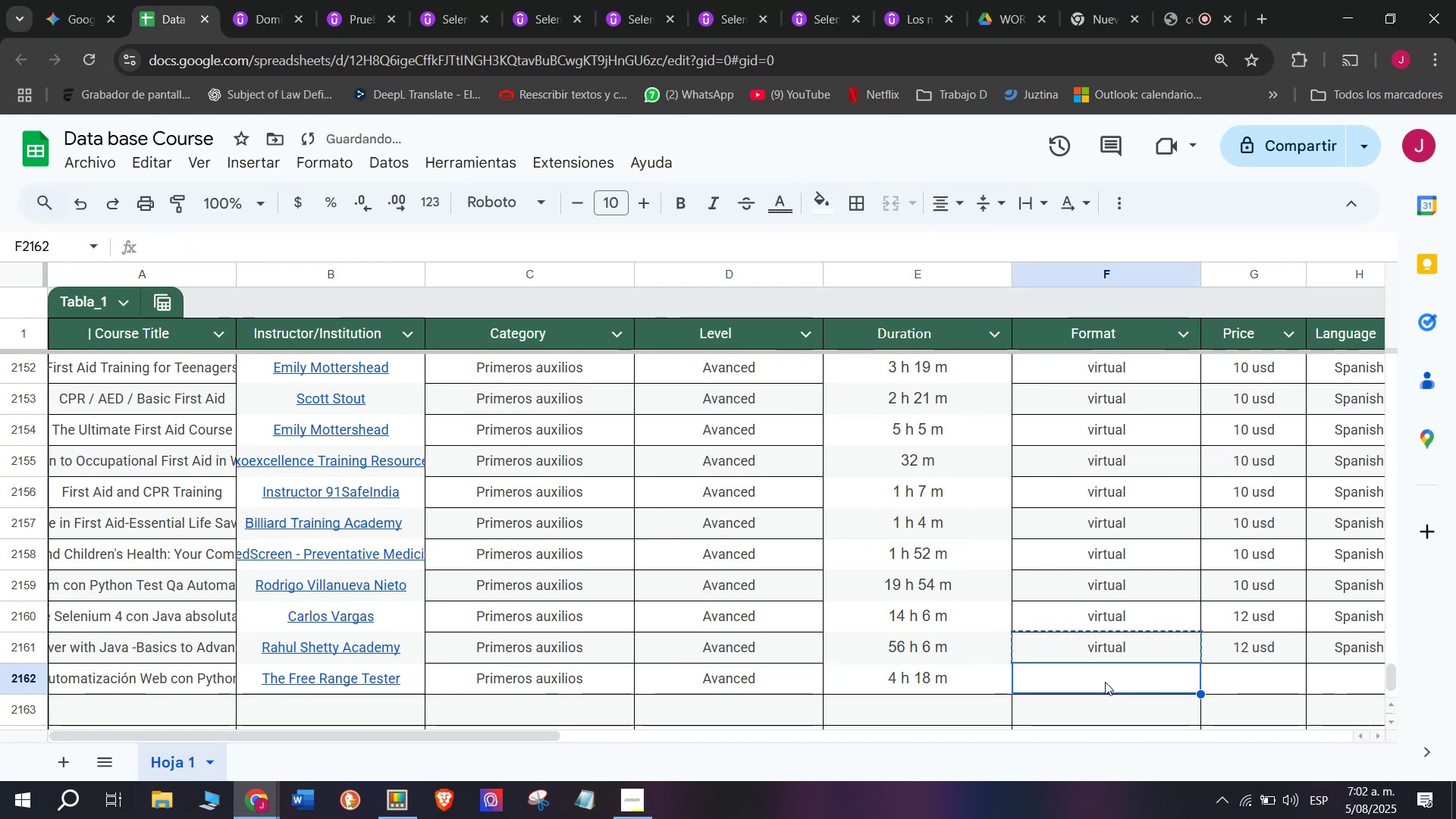 
key(Z)
 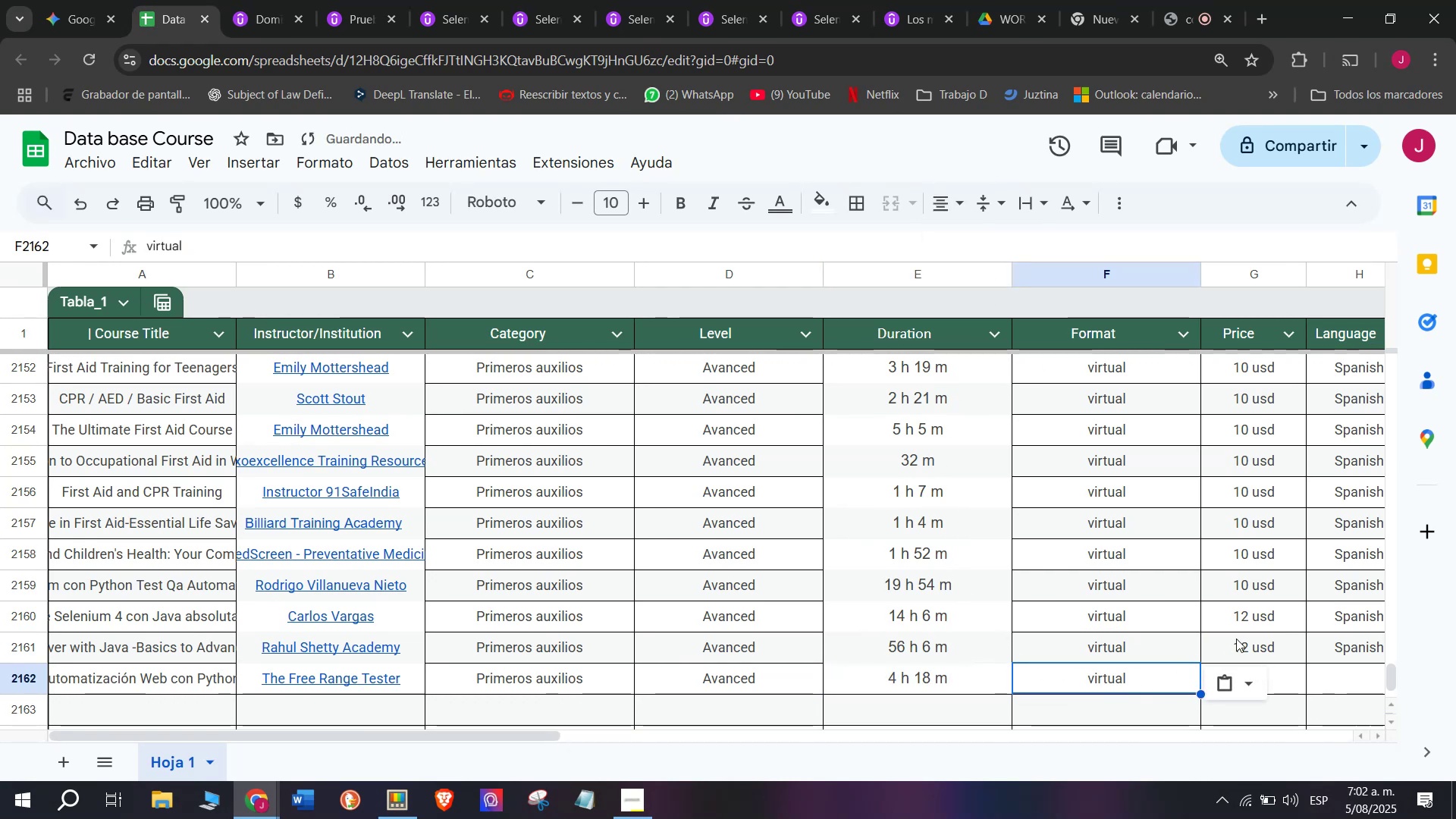 
key(Control+ControlLeft)
 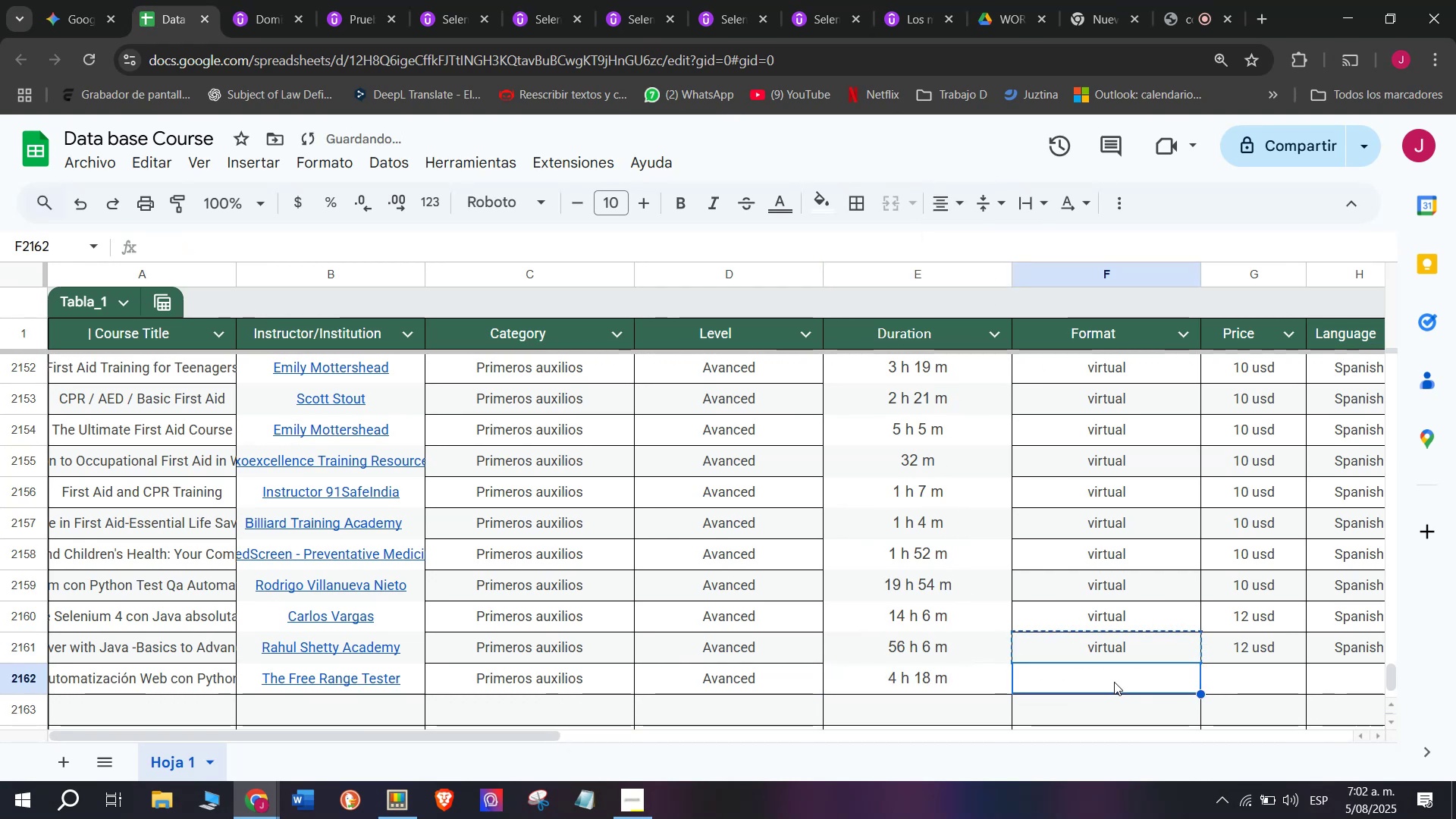 
key(Control+V)
 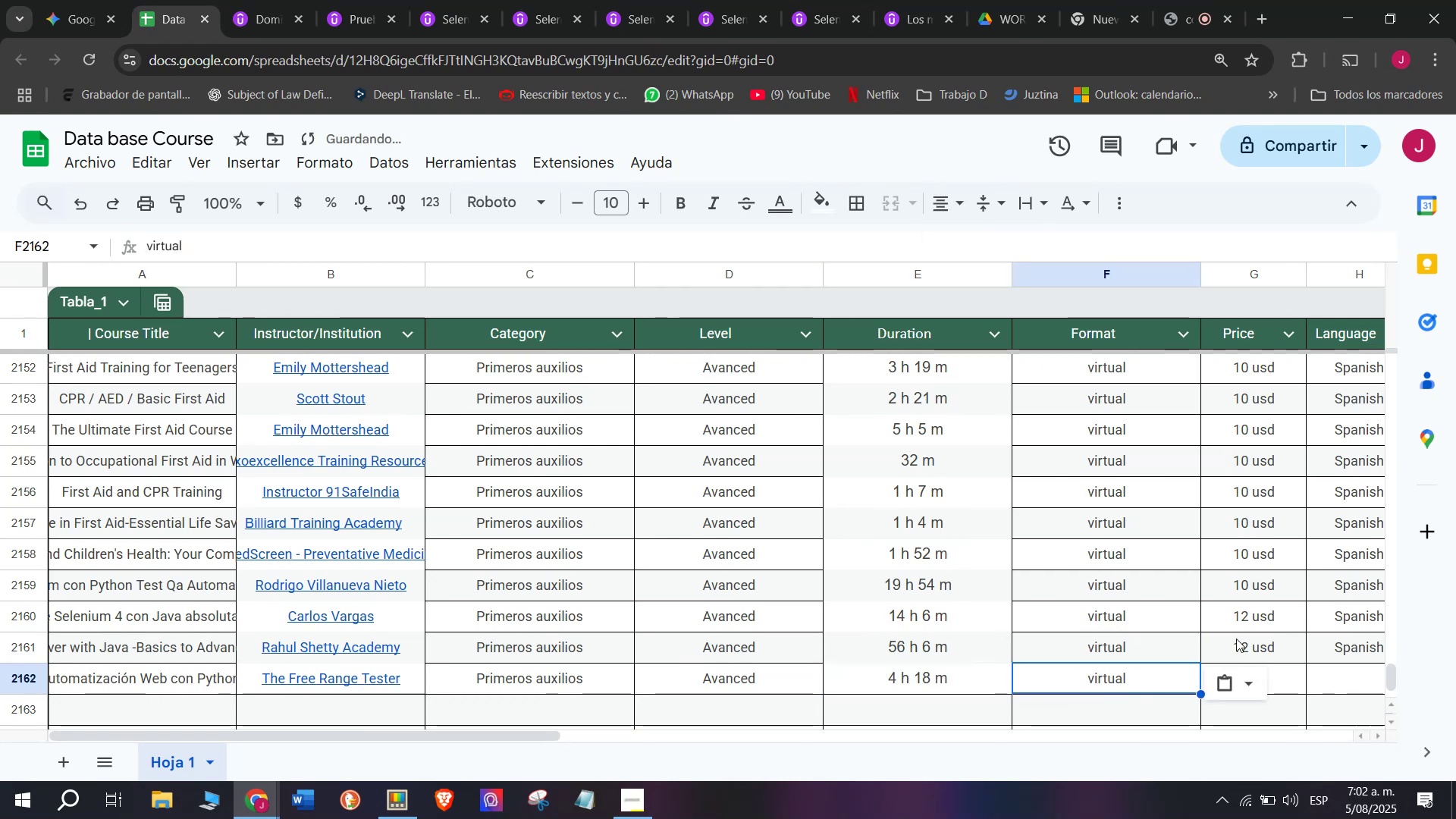 
left_click([1236, 638])
 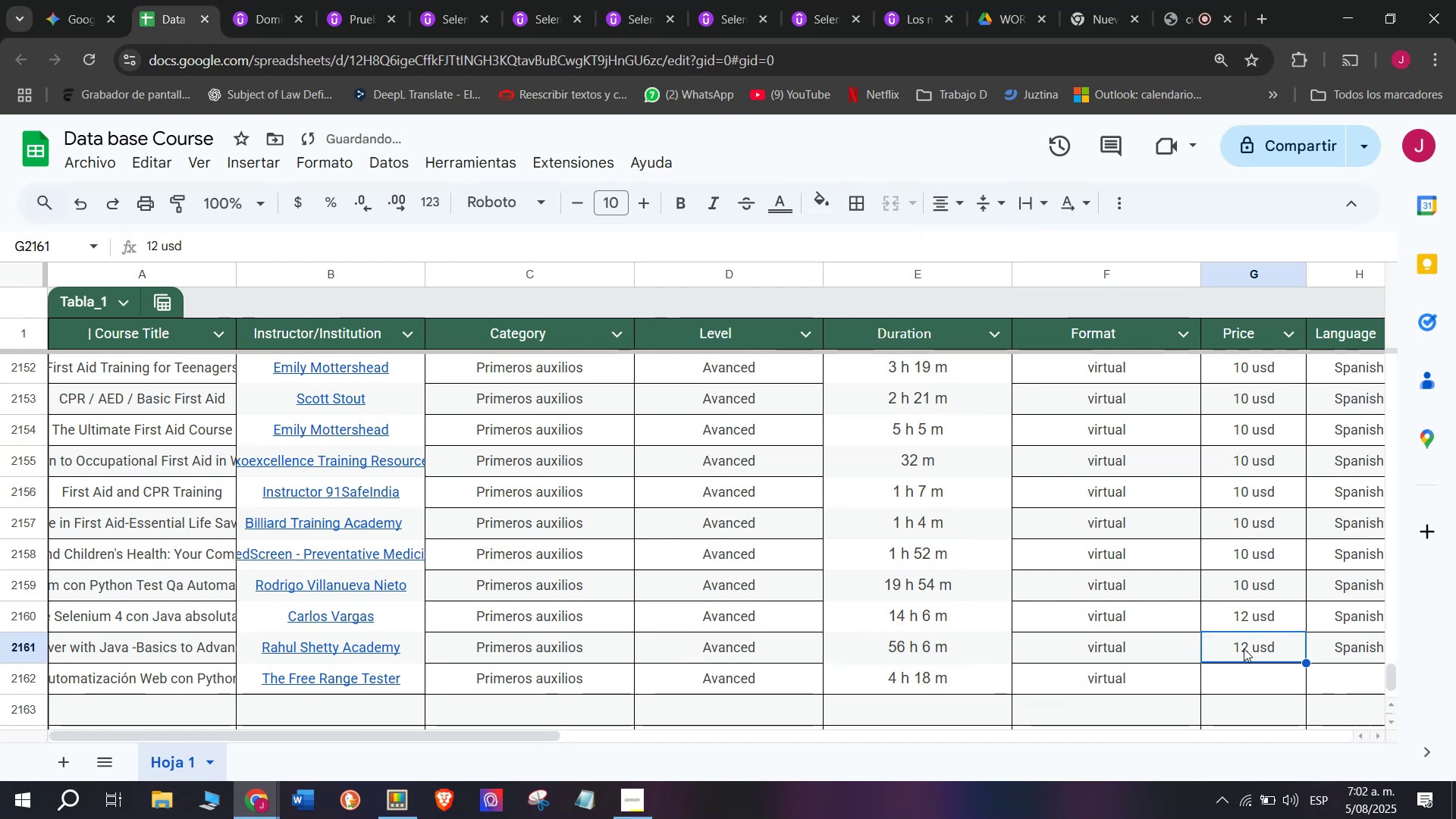 
key(Break)
 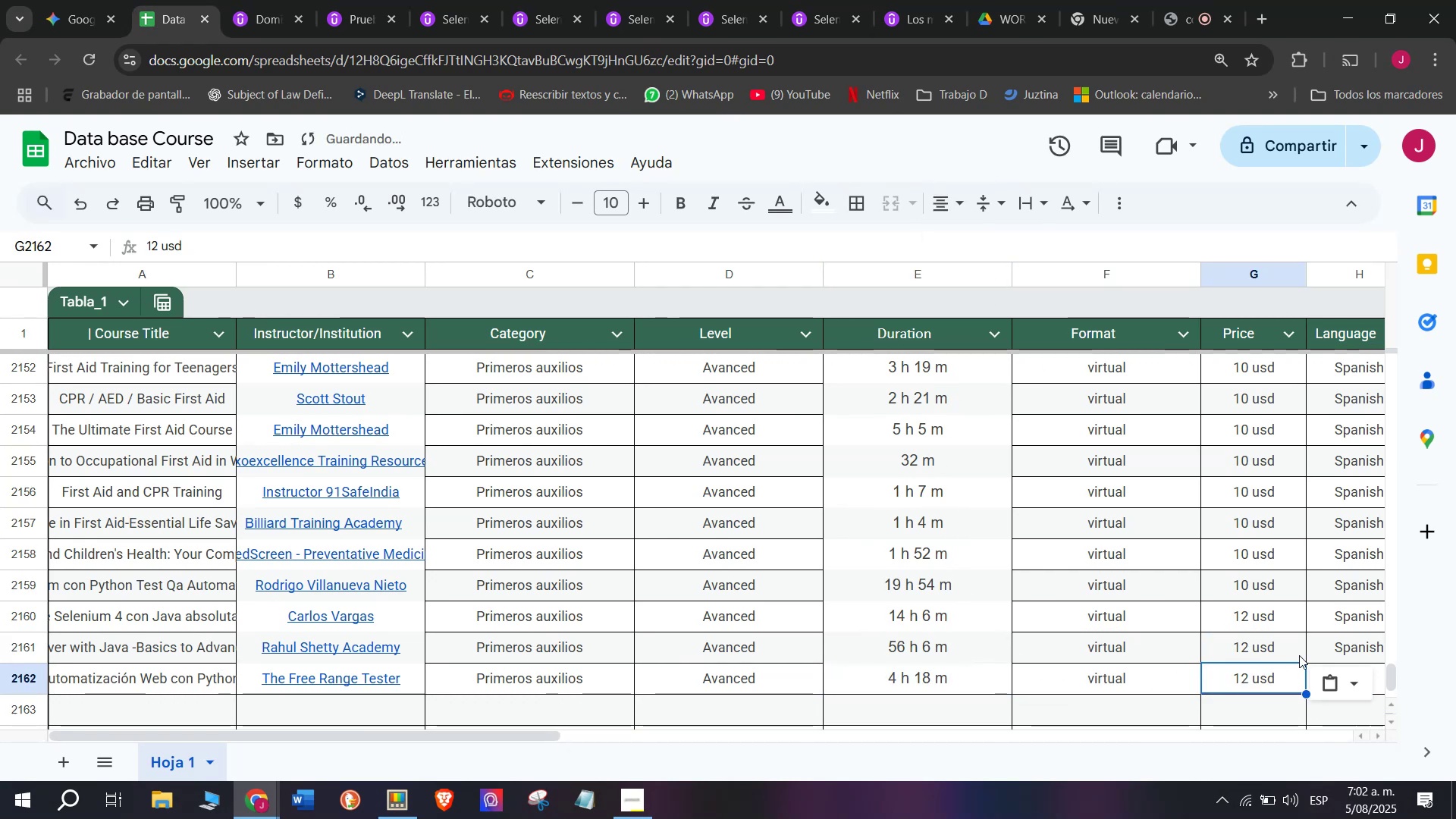 
key(Control+C)
 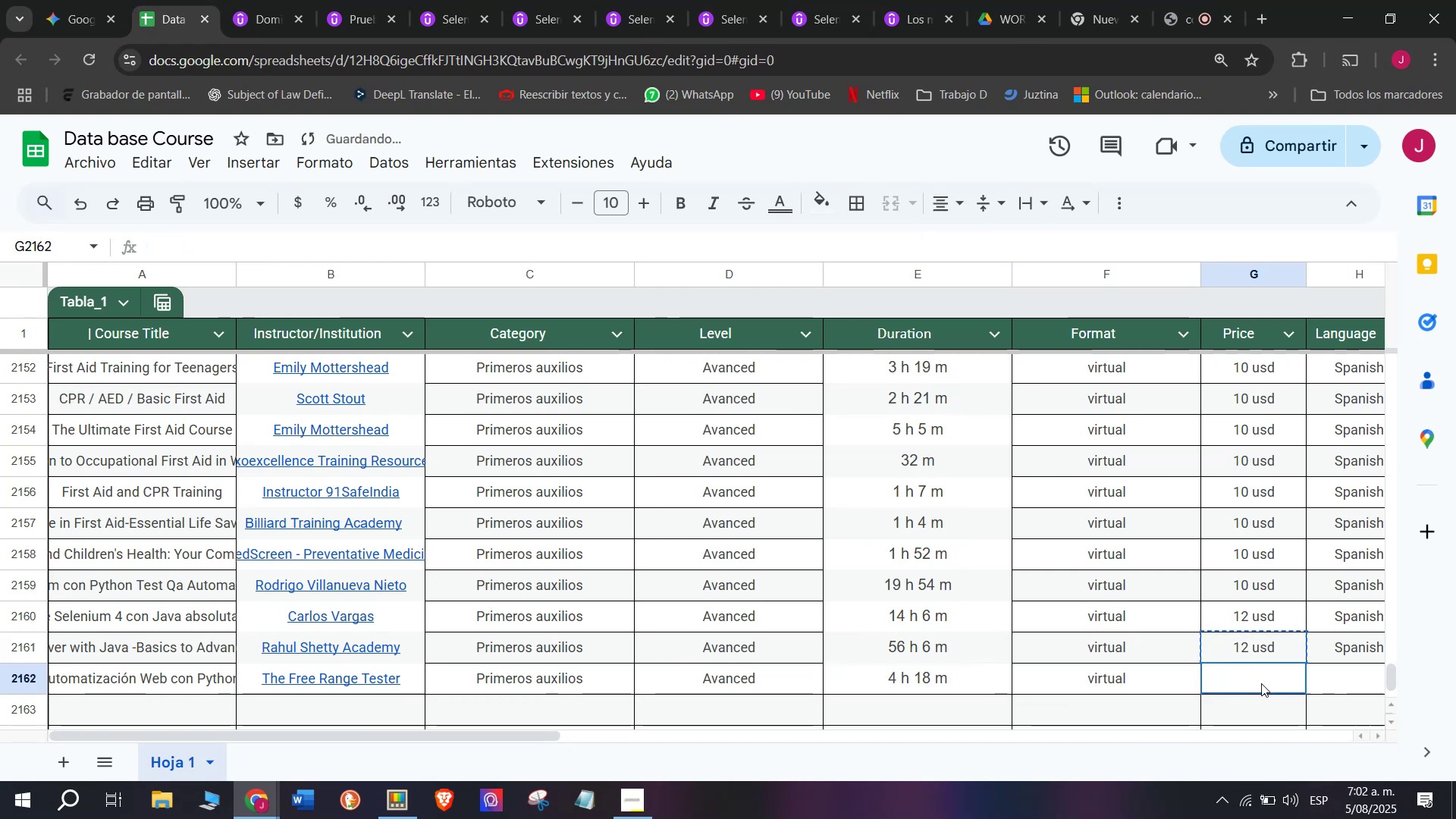 
key(Control+ControlLeft)
 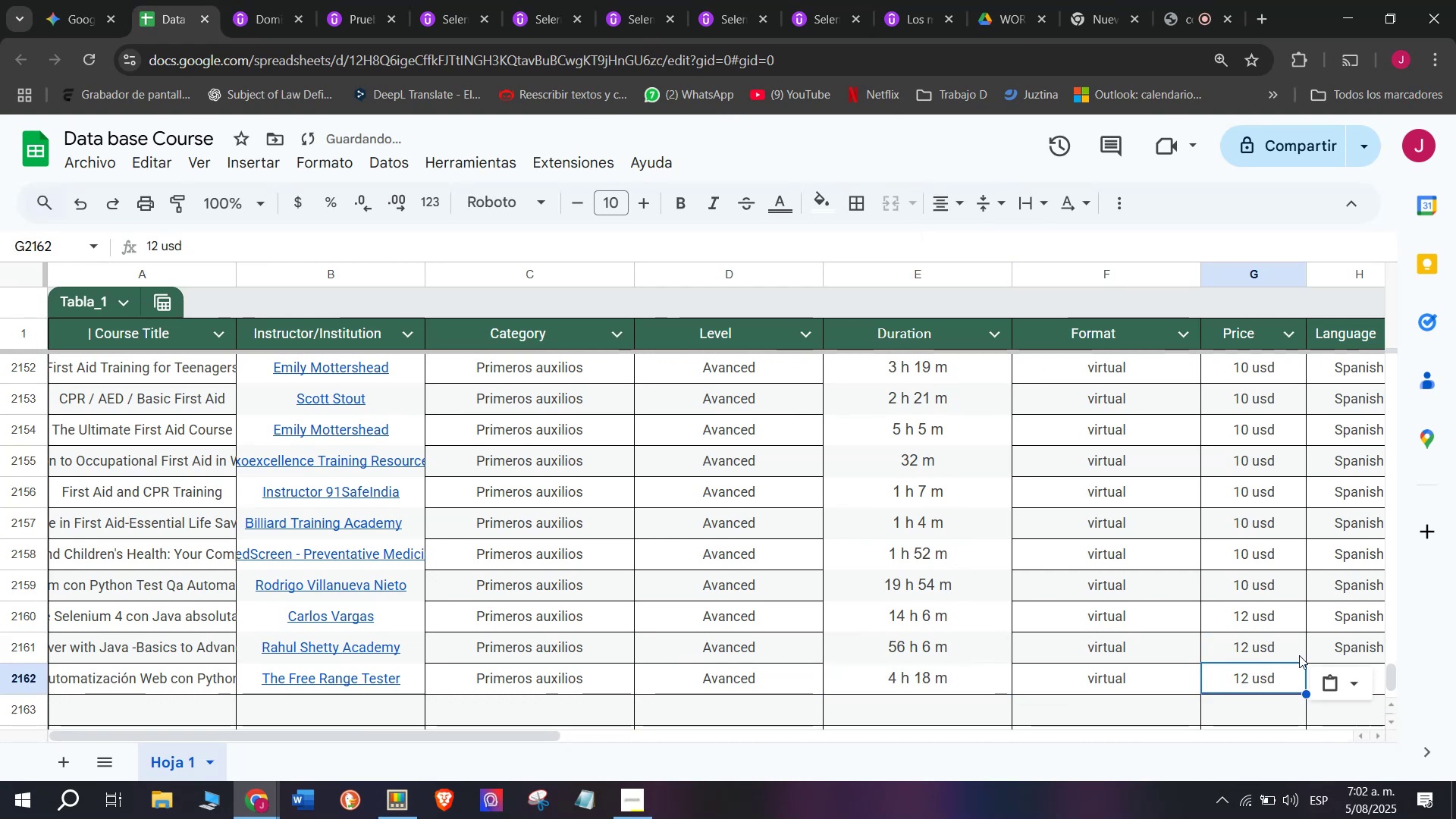 
double_click([1261, 683])
 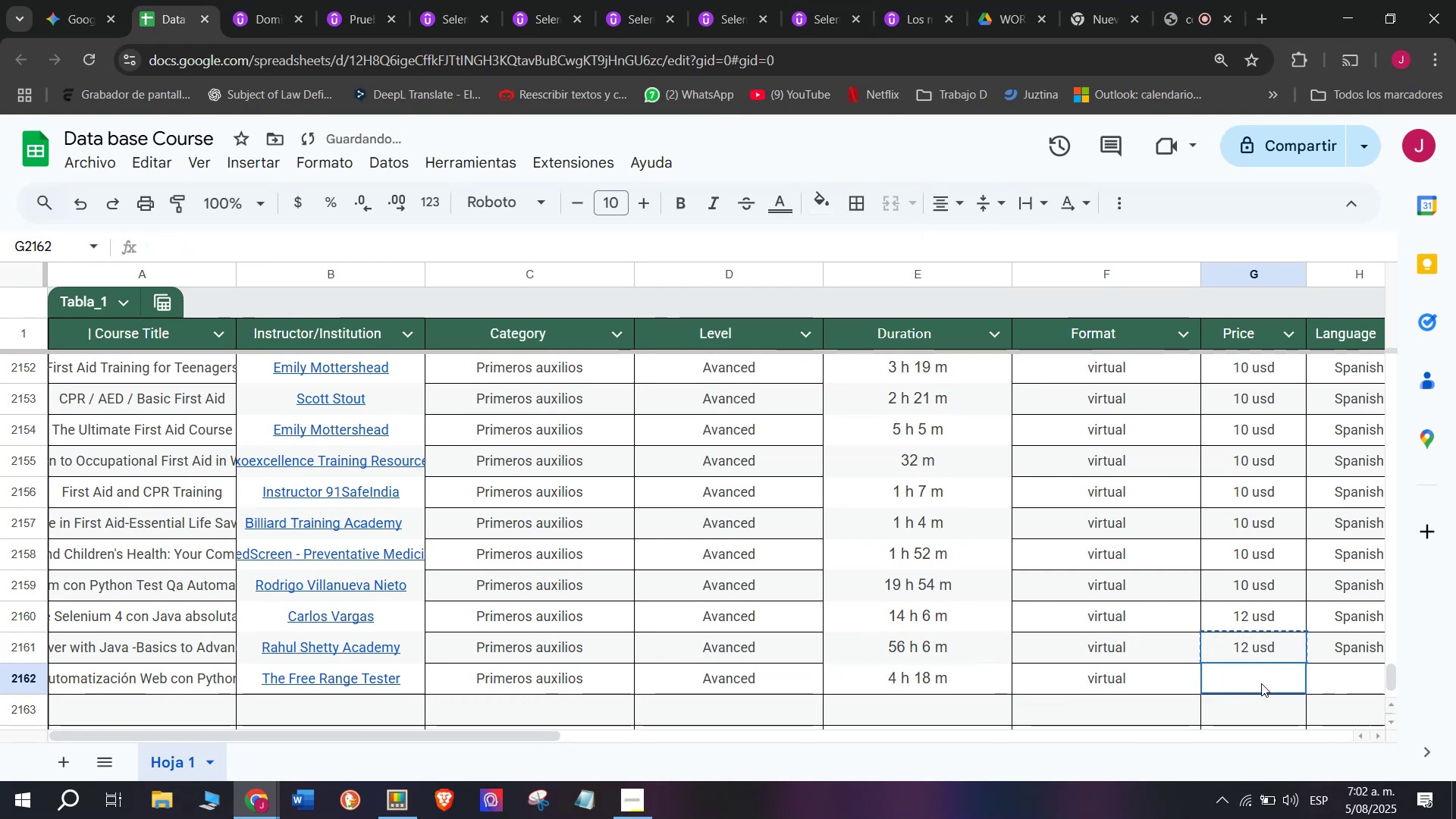 
key(Z)
 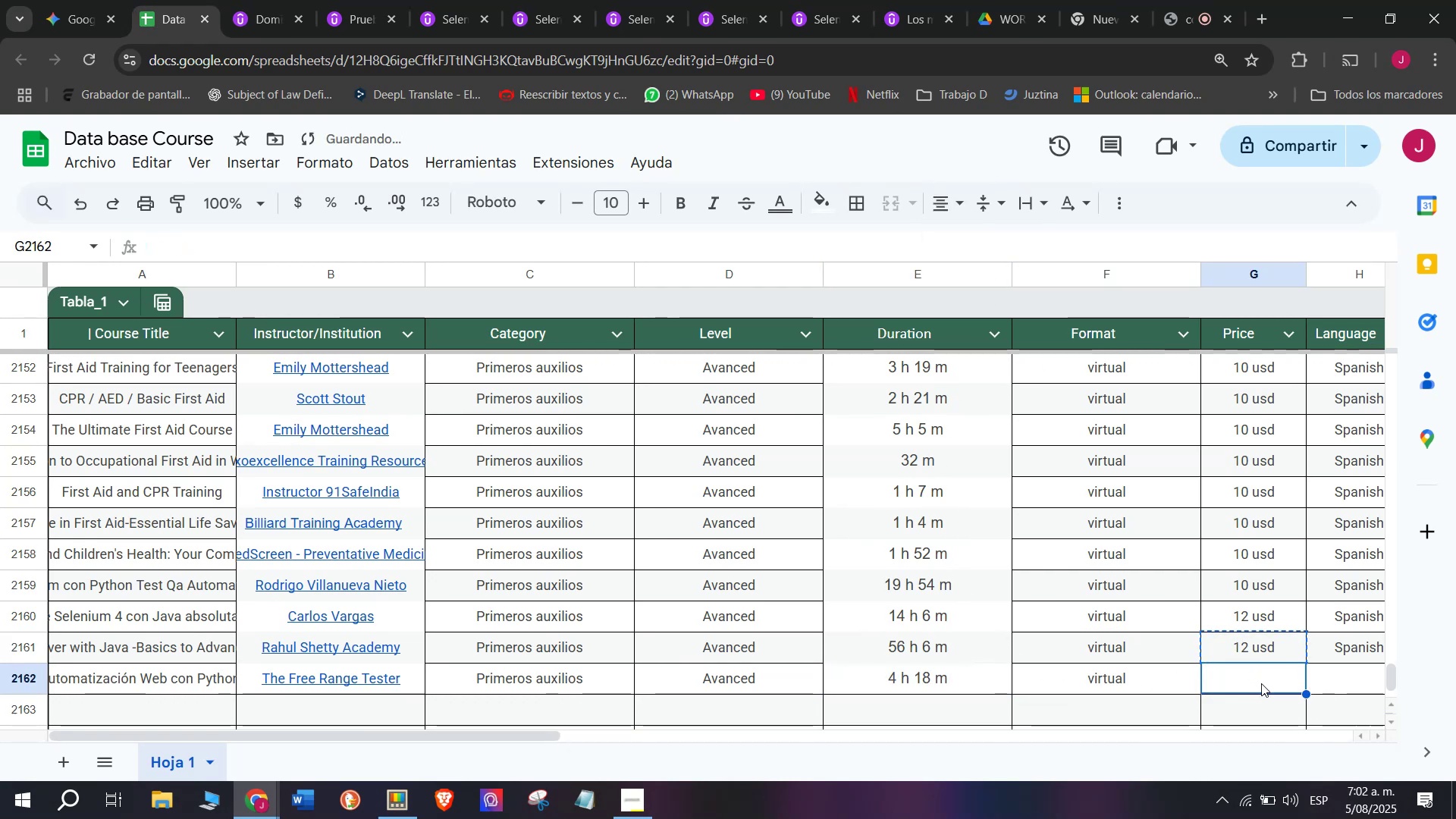 
key(Control+ControlLeft)
 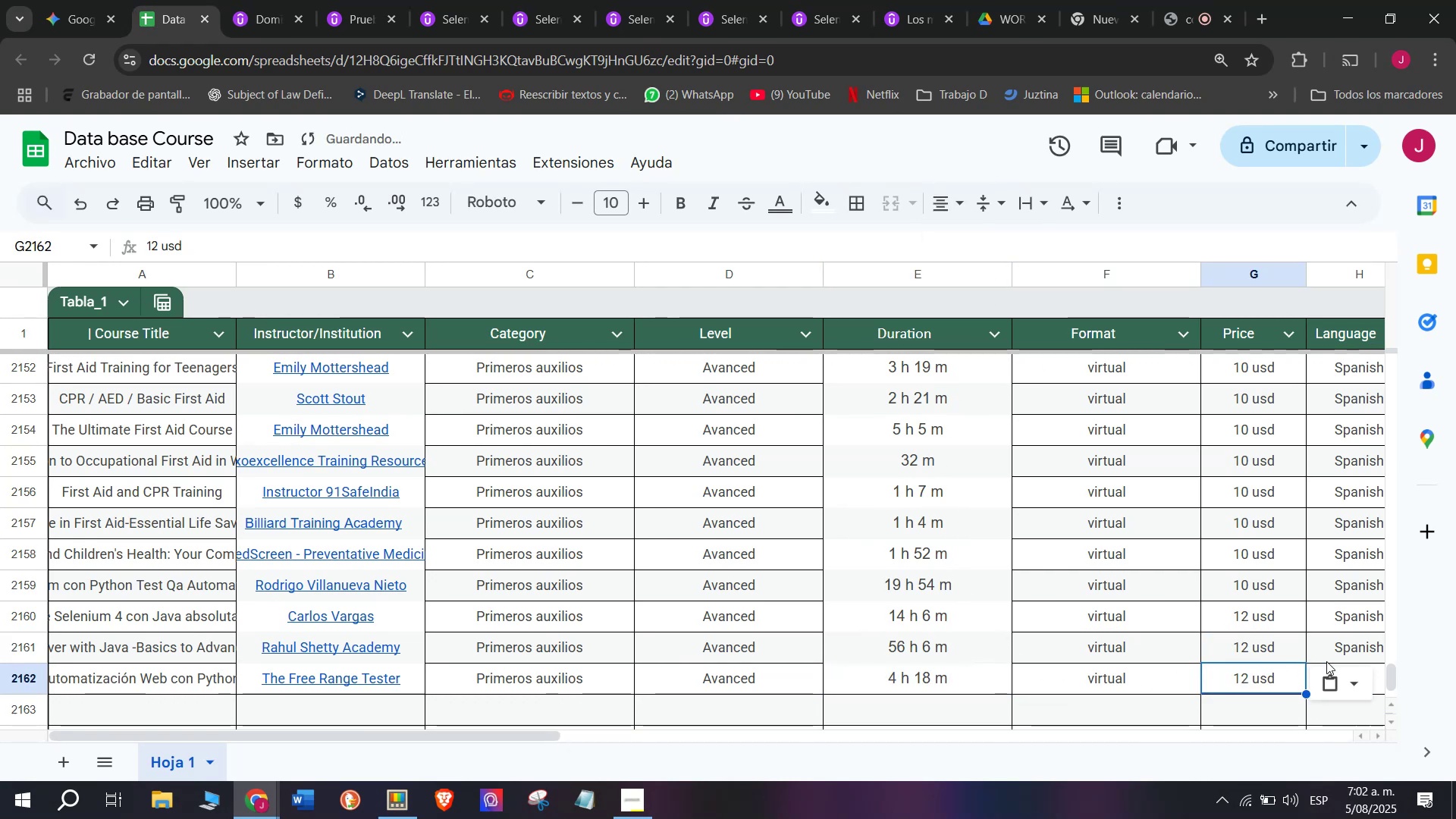 
key(Control+V)
 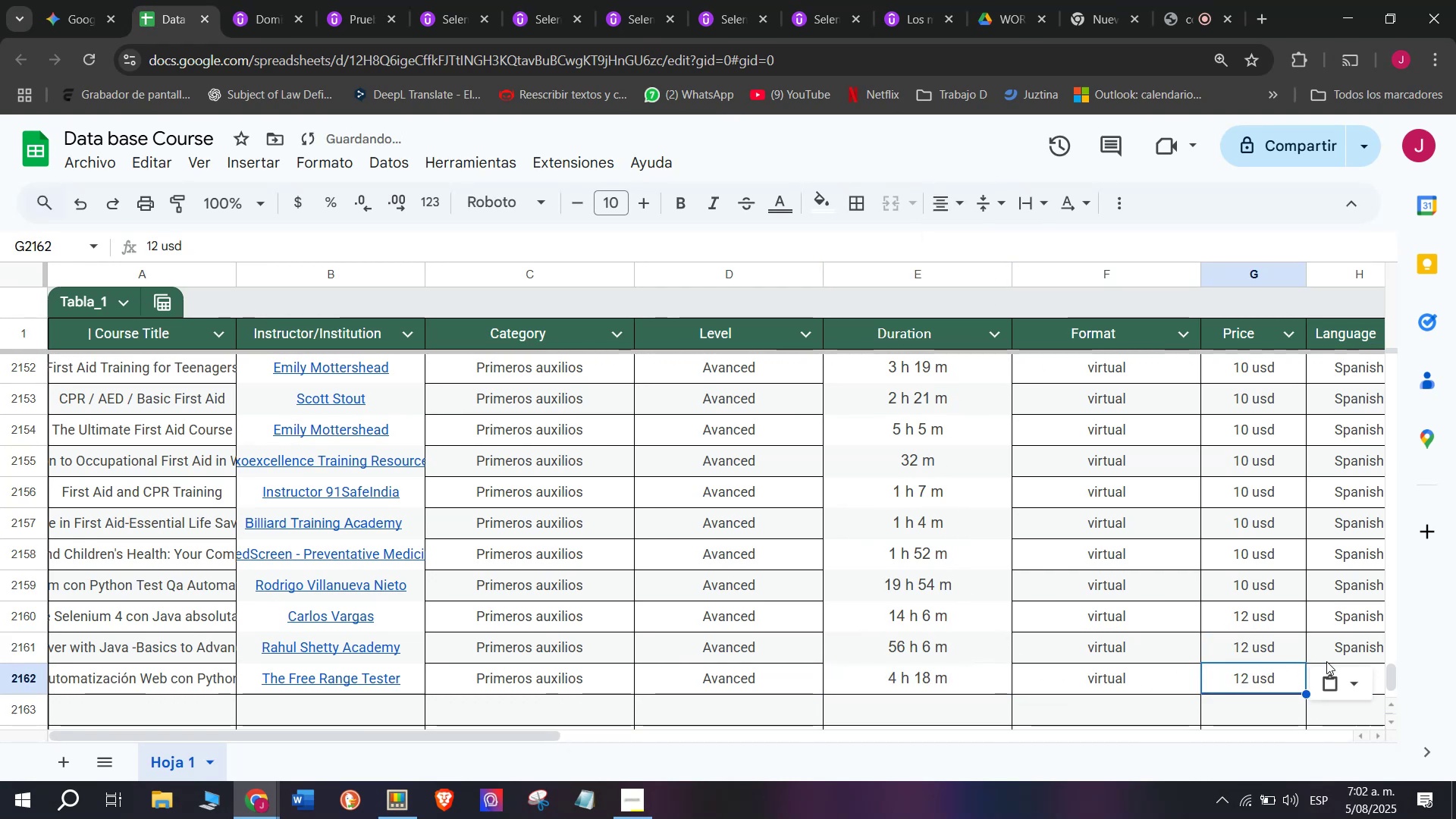 
left_click([1326, 661])
 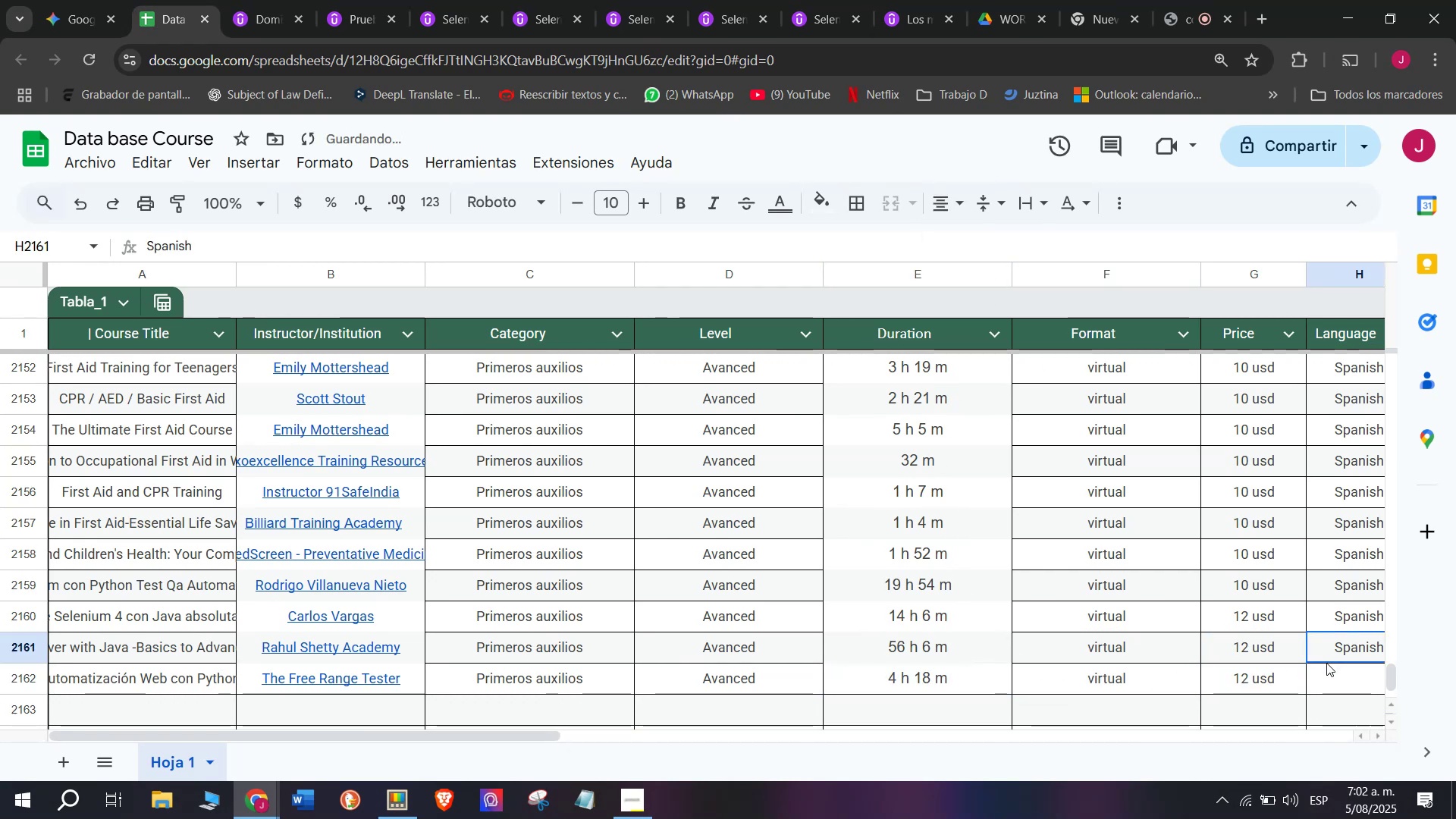 
key(Break)
 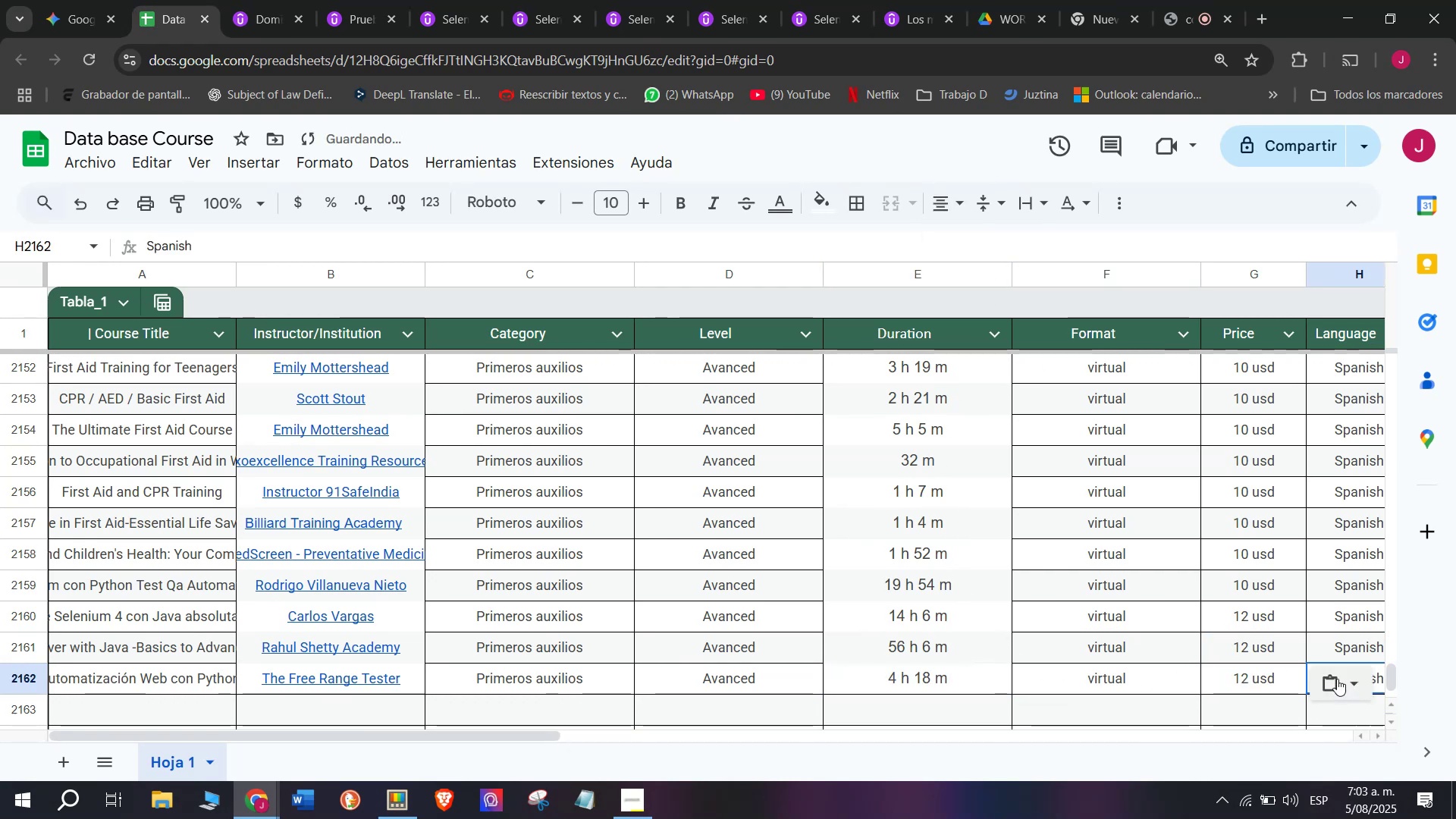 
key(Control+ControlLeft)
 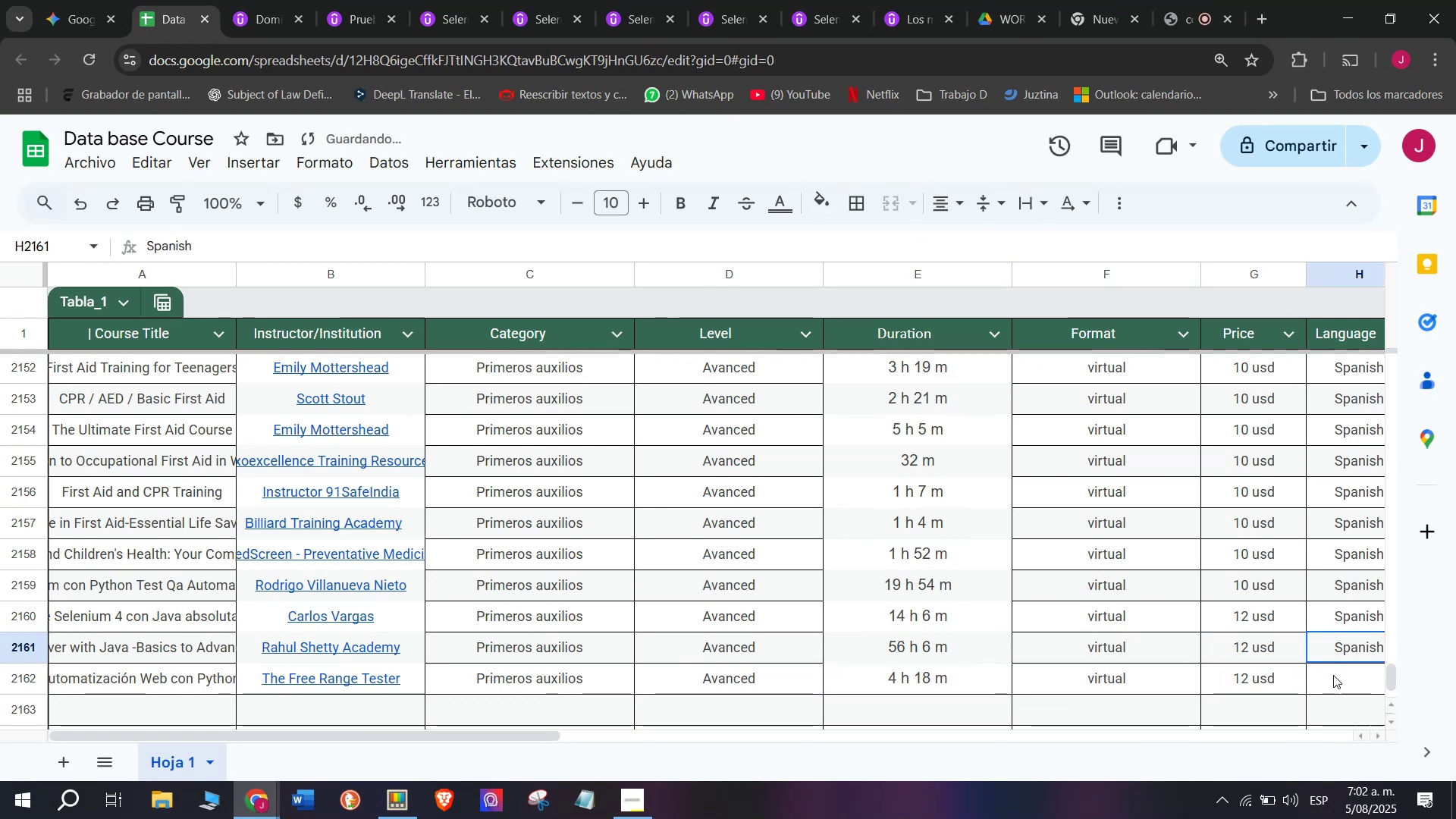 
key(Control+C)
 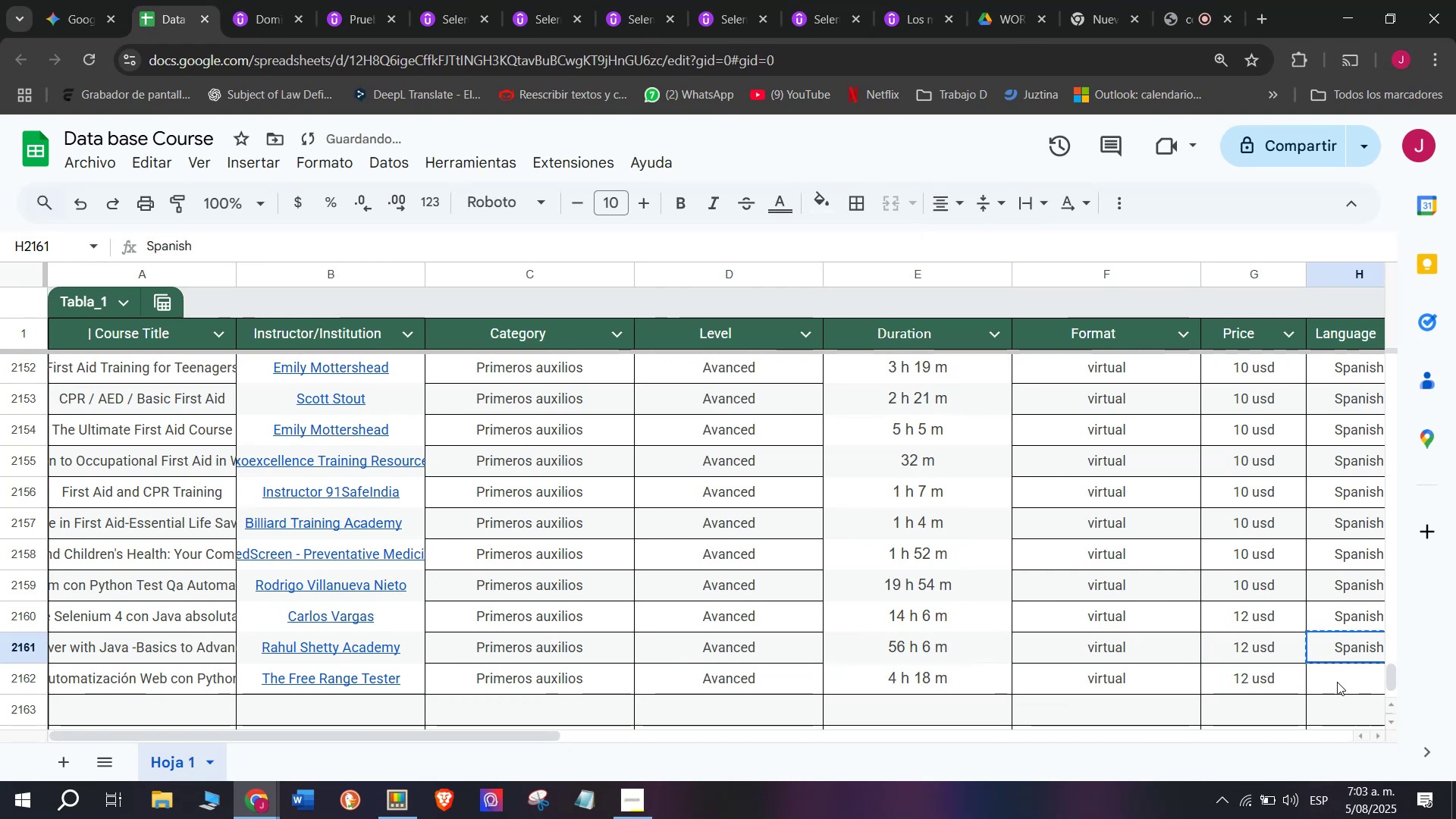 
double_click([1337, 682])
 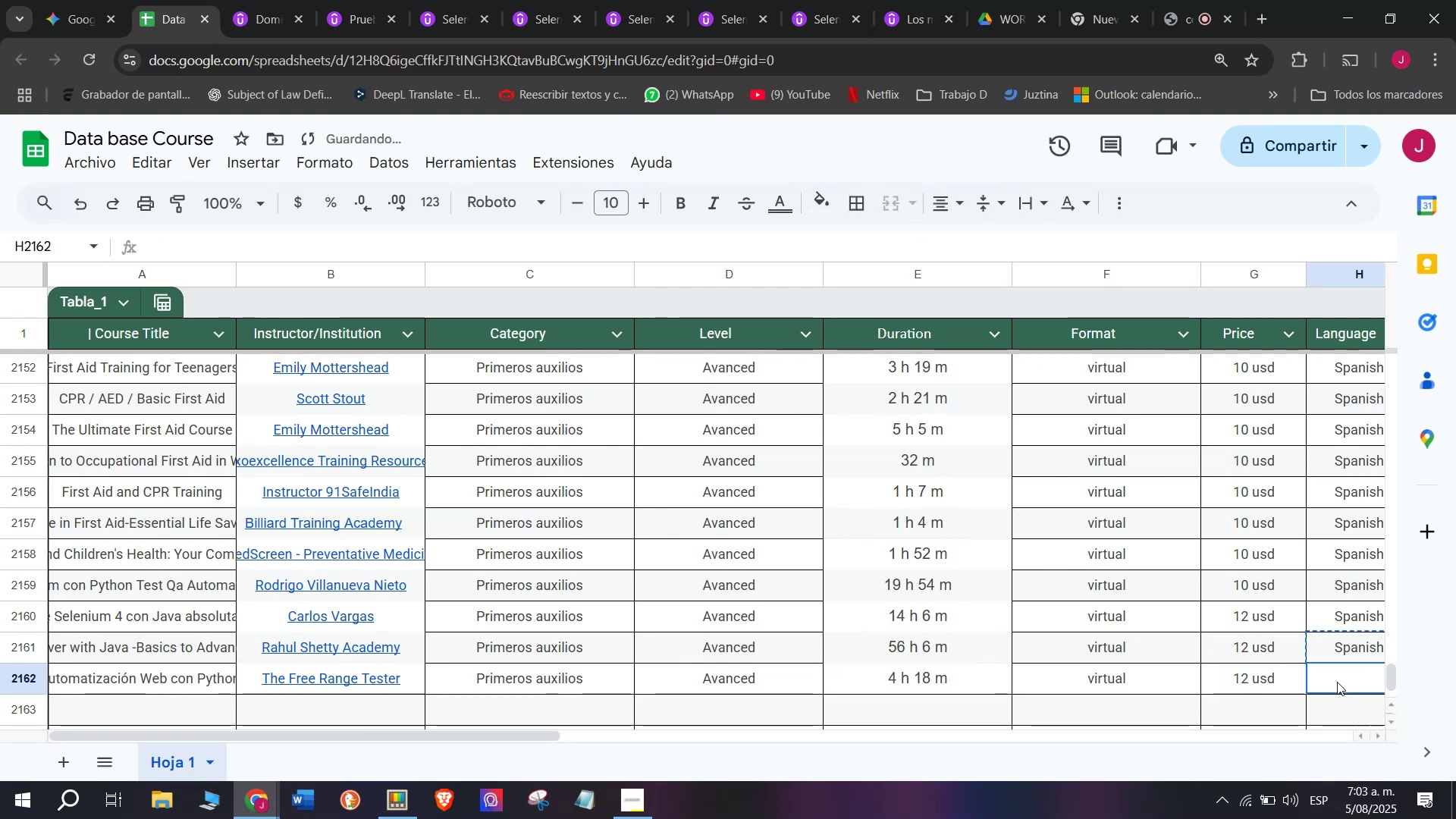 
key(Z)
 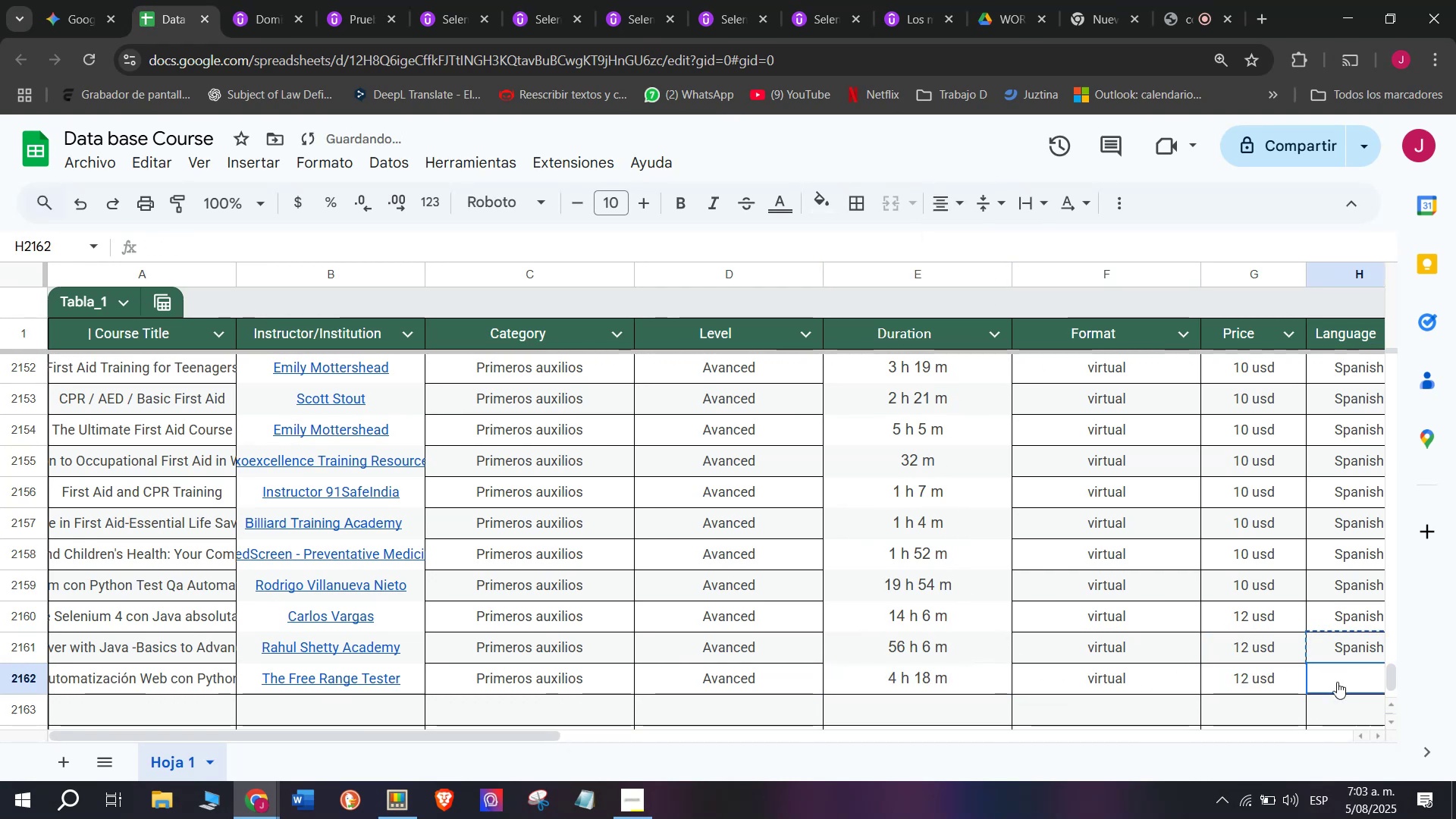 
key(Control+ControlLeft)
 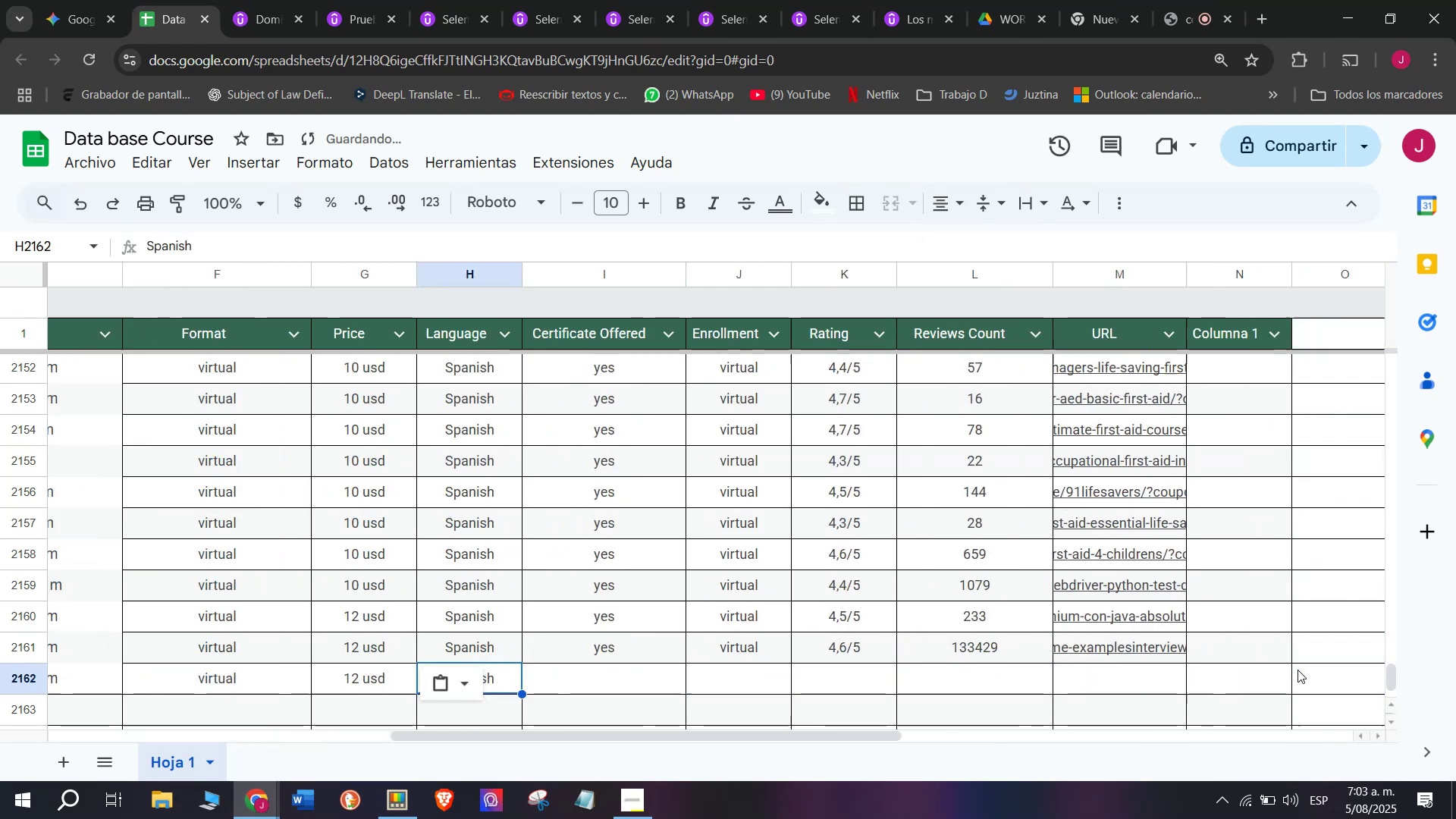 
key(Control+V)
 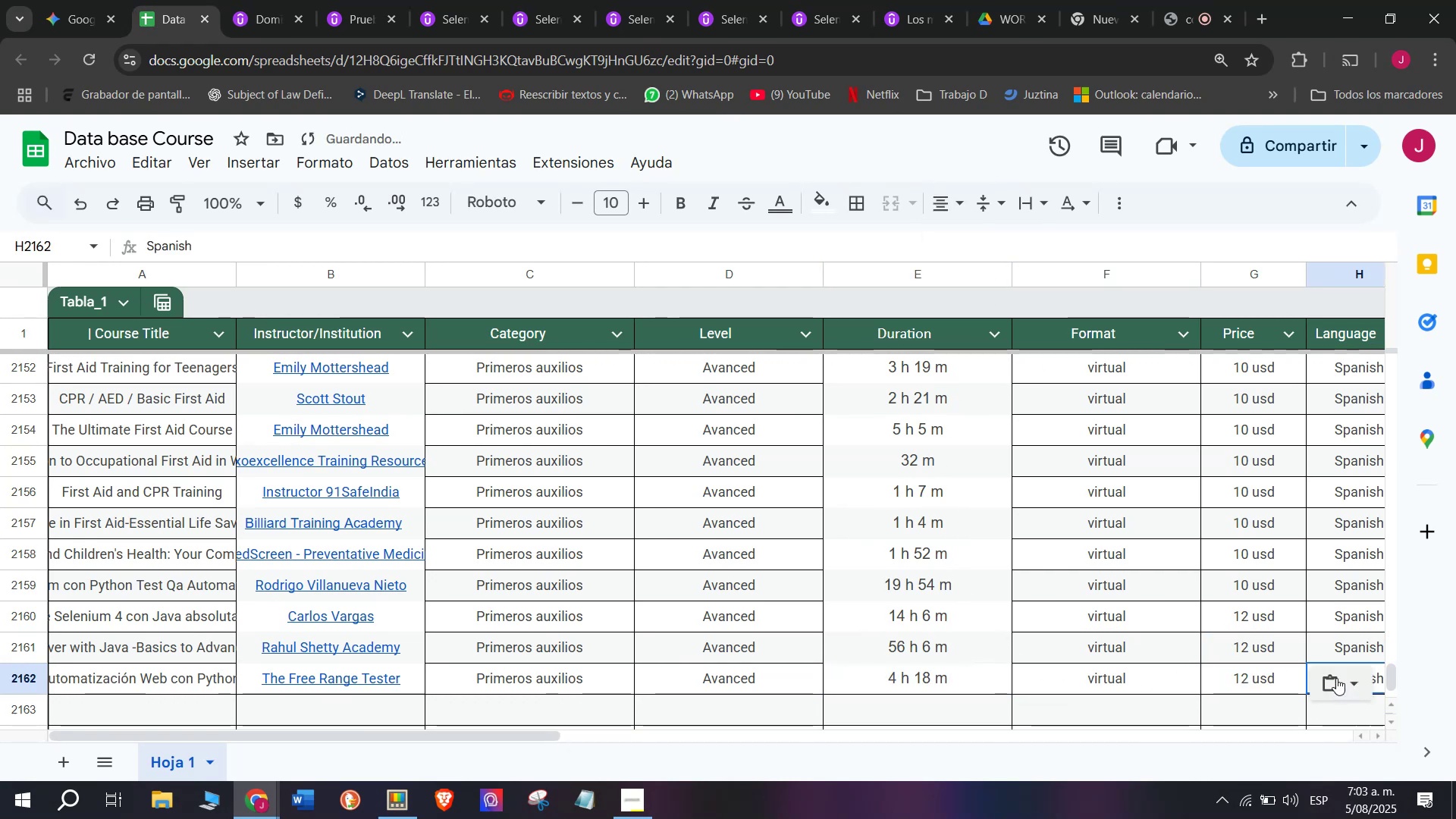 
scroll: coordinate [375, 618], scroll_direction: down, amount: 3.0
 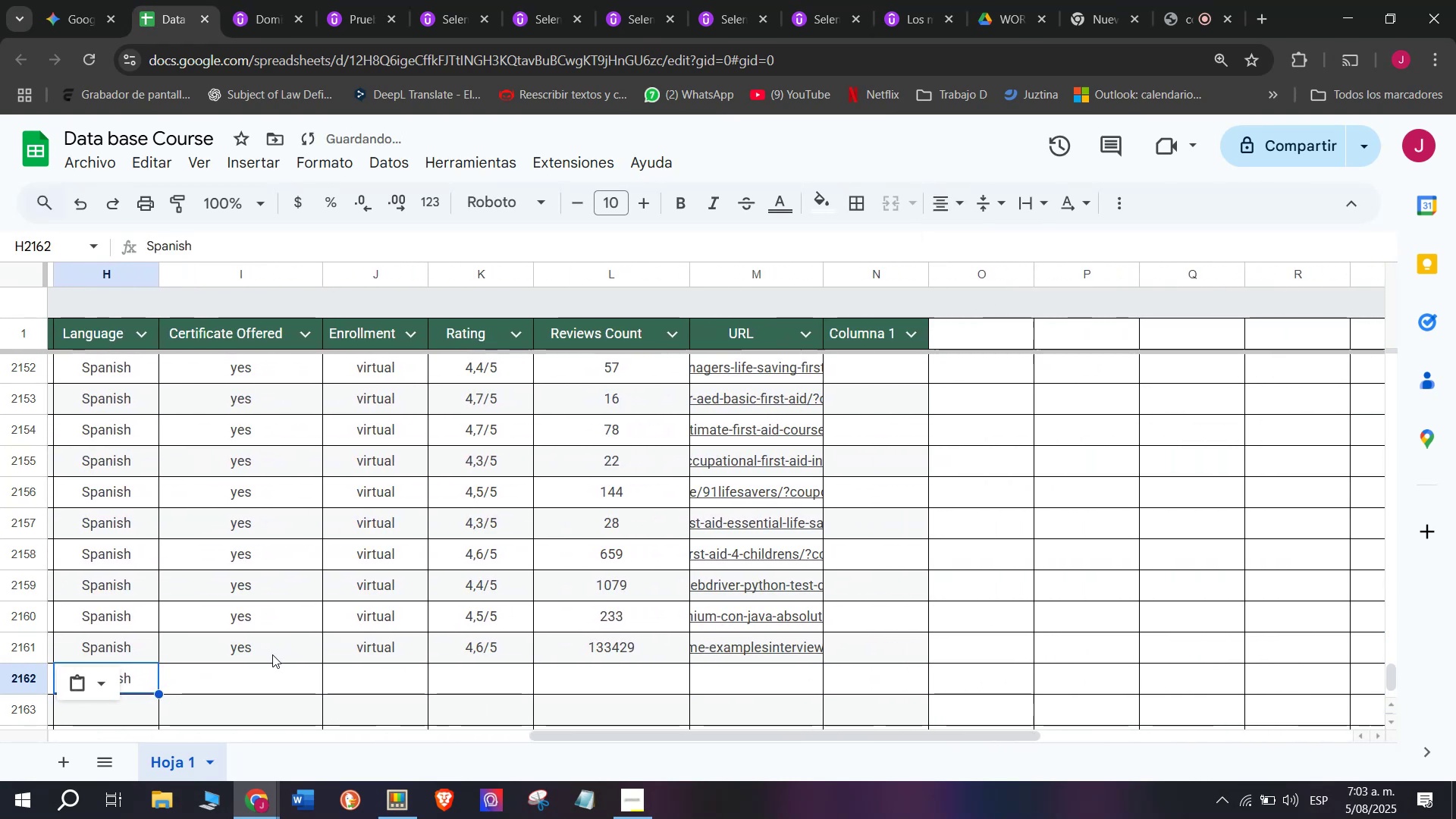 
left_click([272, 654])
 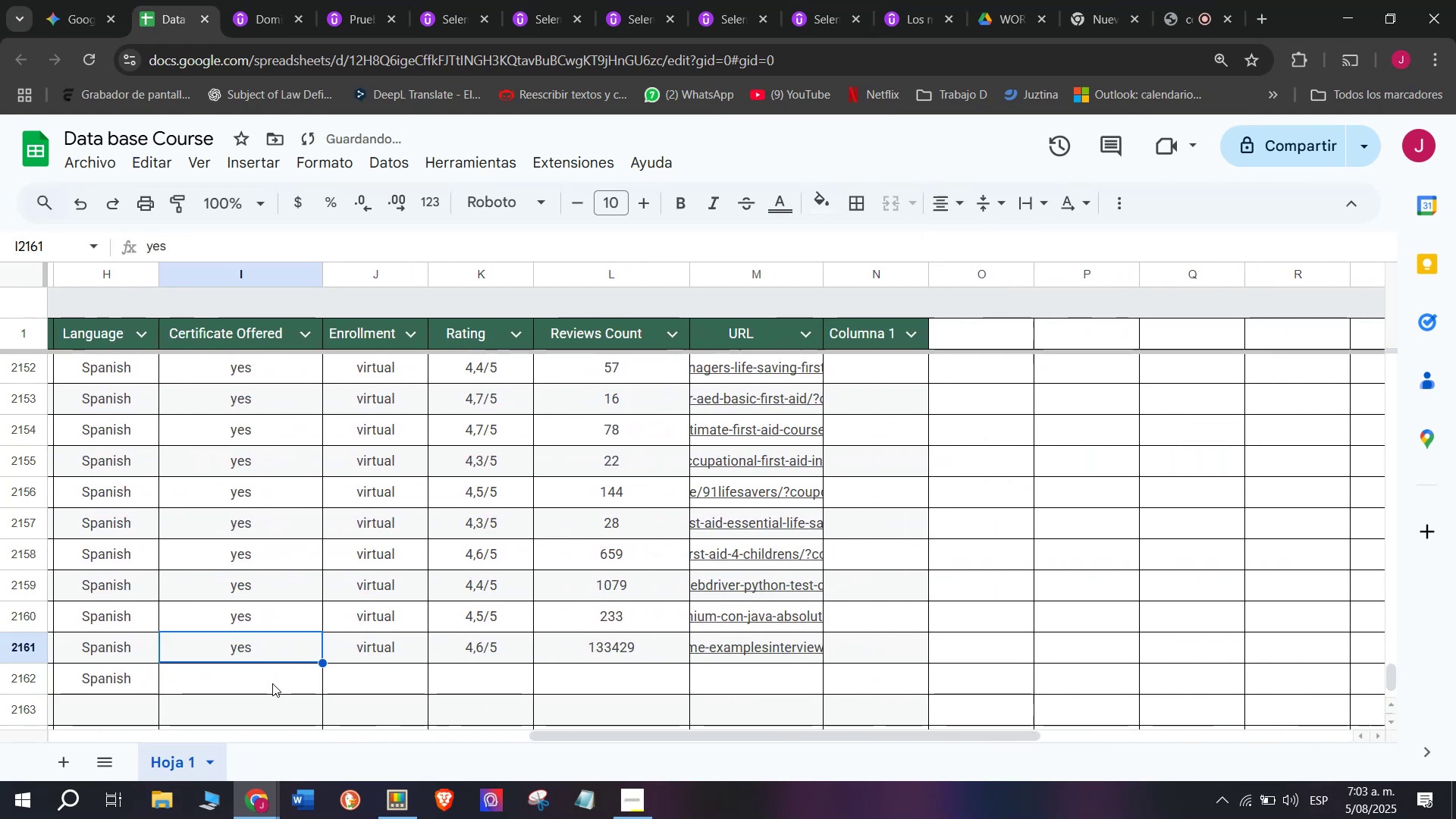 
key(Z)
 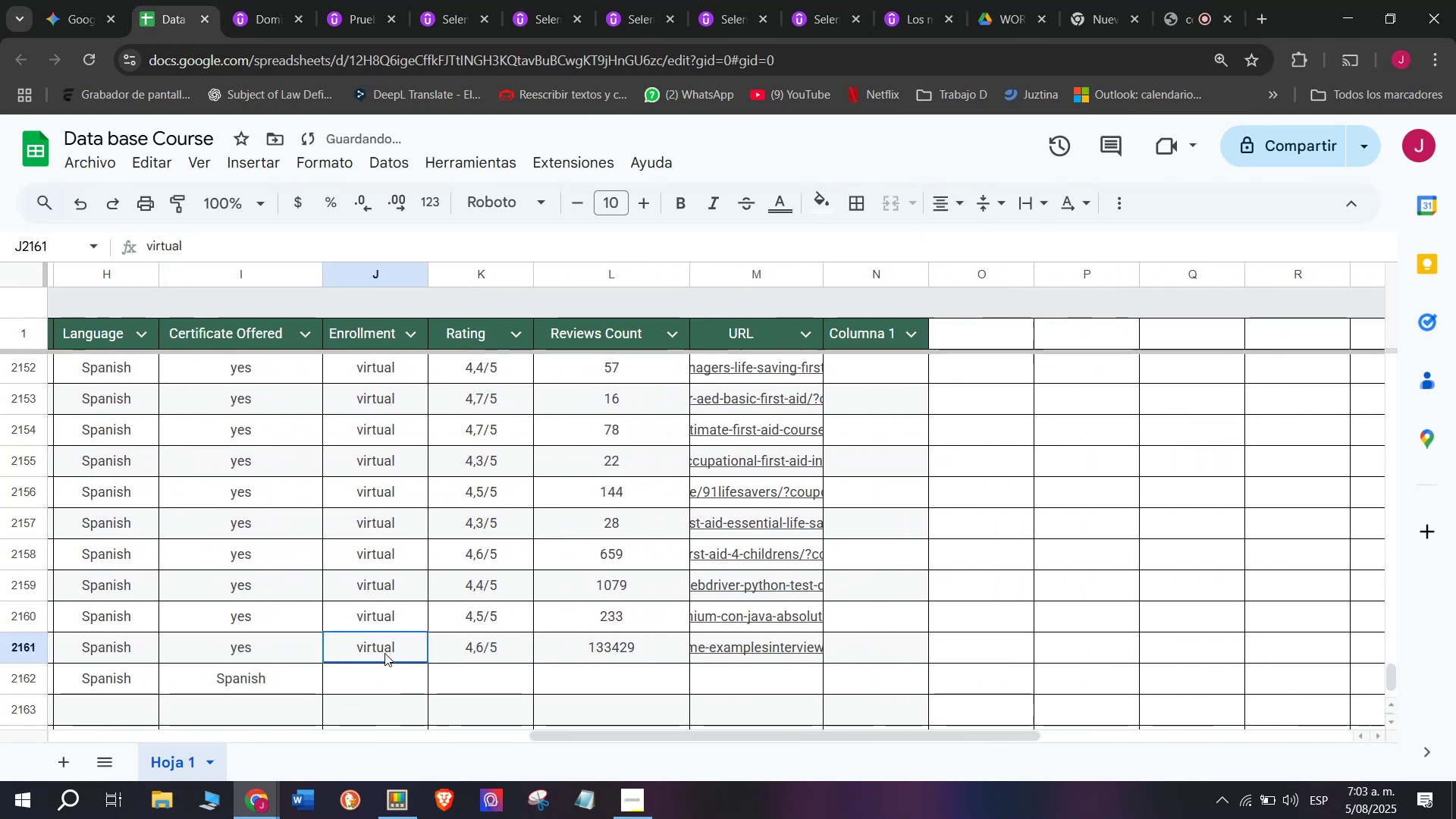 
key(Control+ControlLeft)
 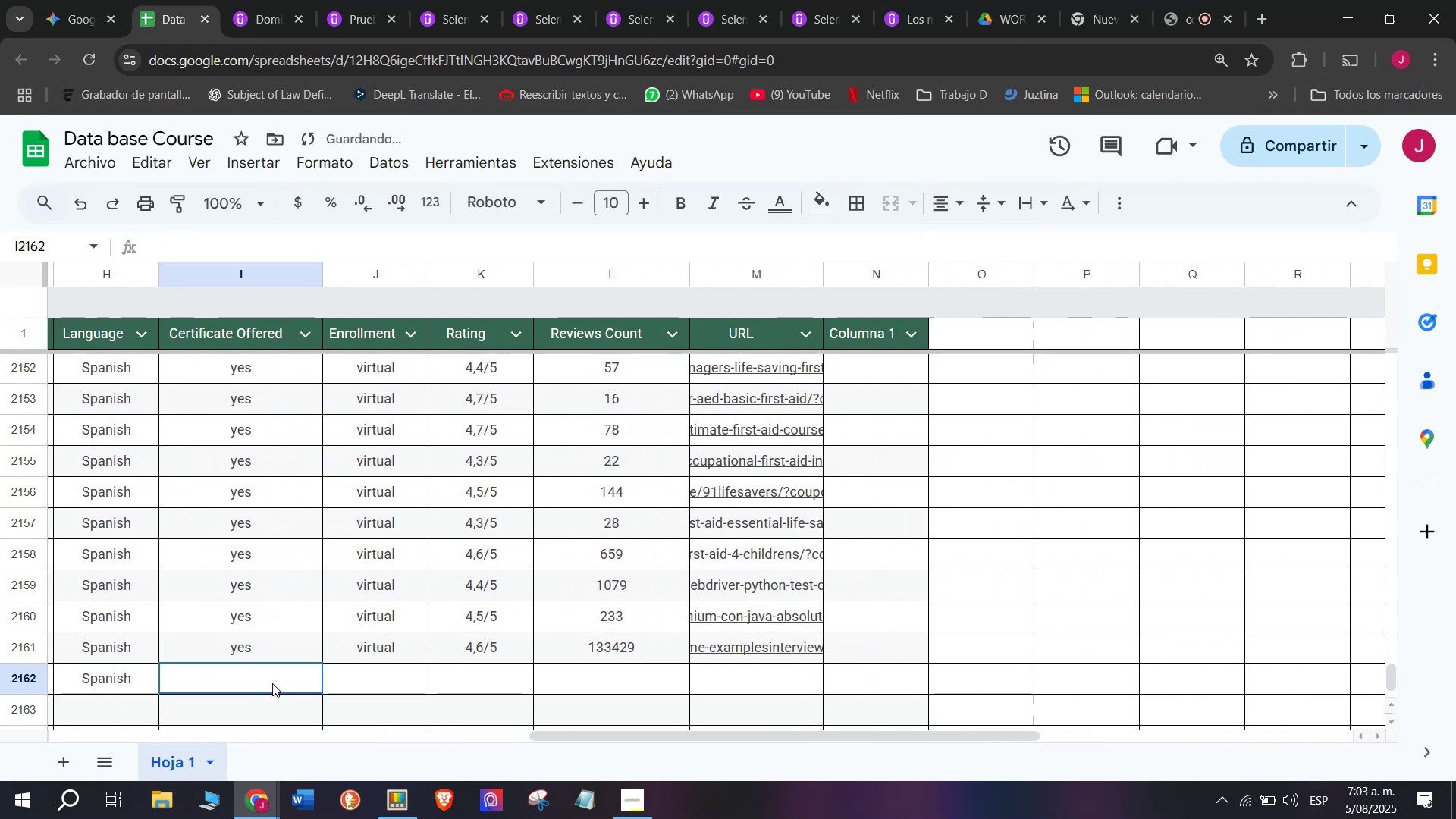 
key(Control+V)
 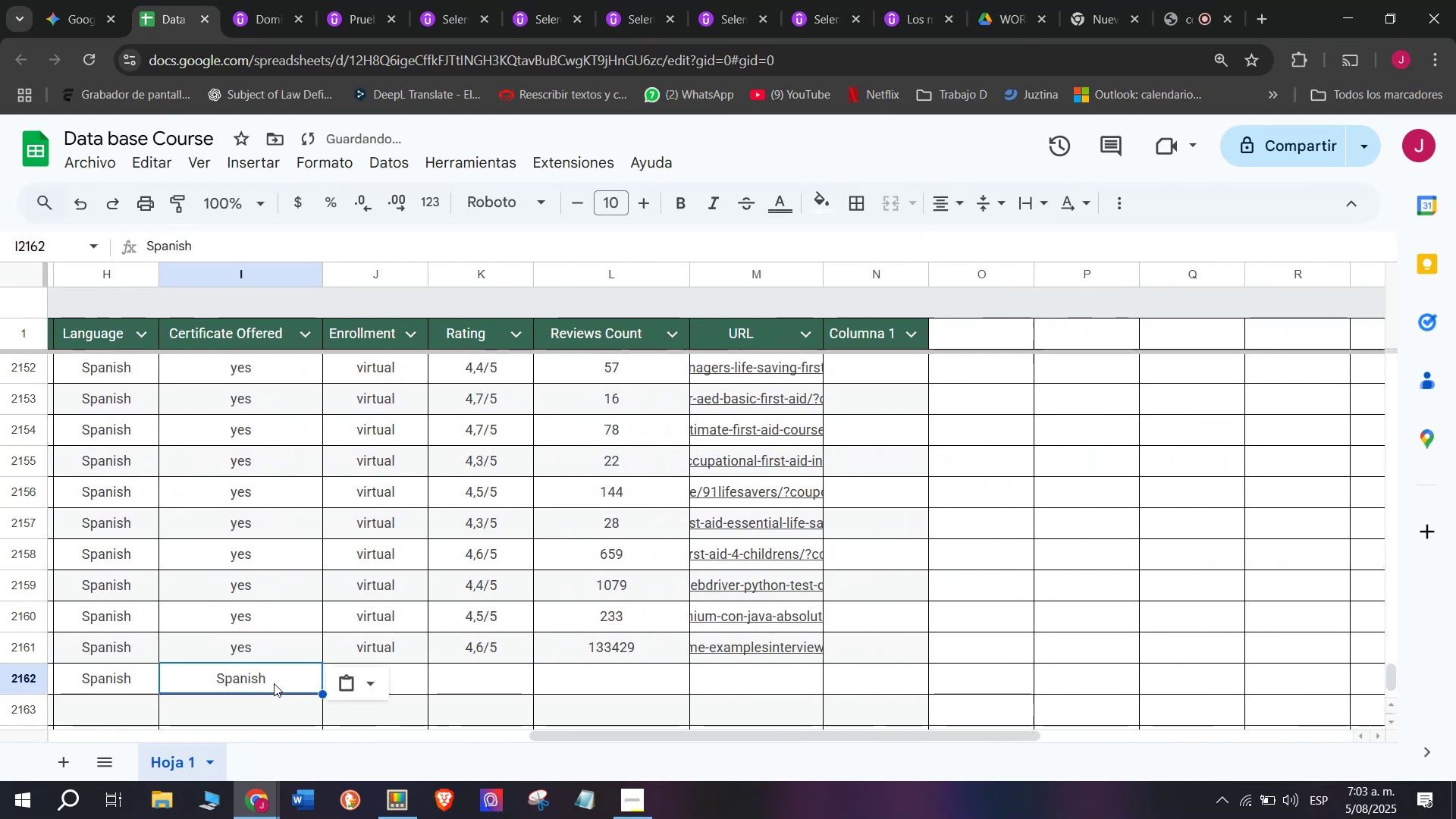 
double_click([272, 683])
 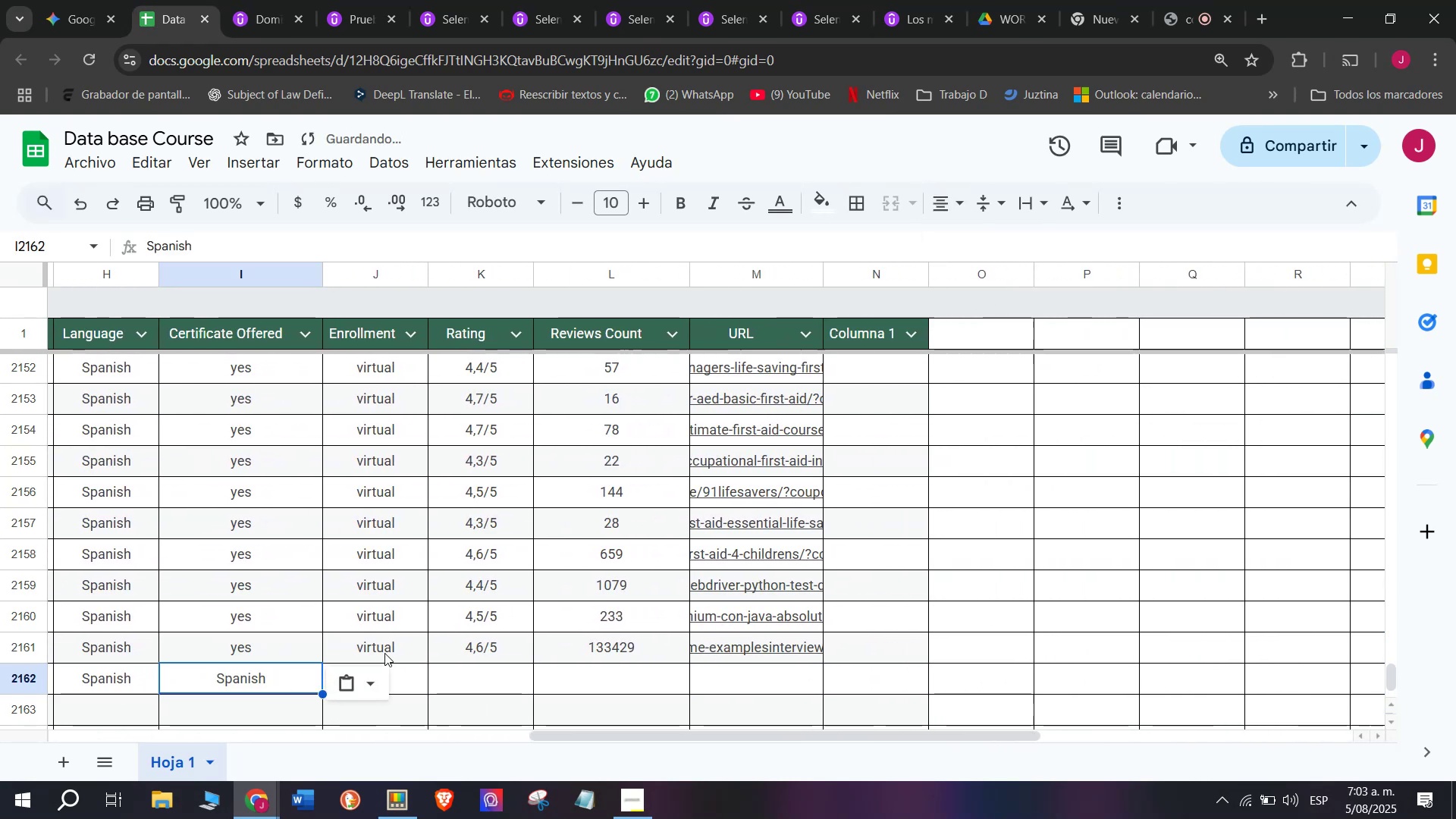 
triple_click([384, 653])
 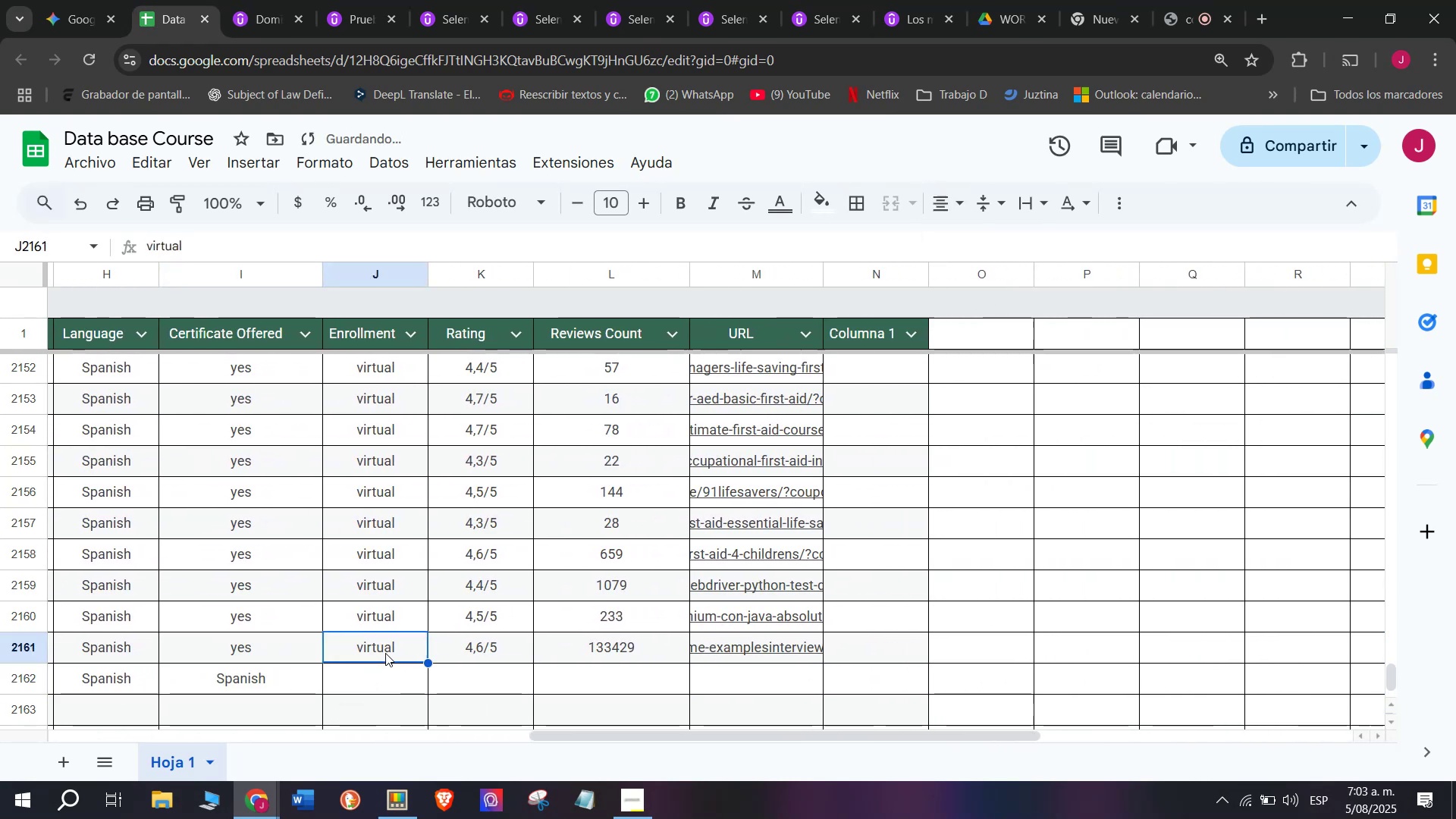 
key(Break)
 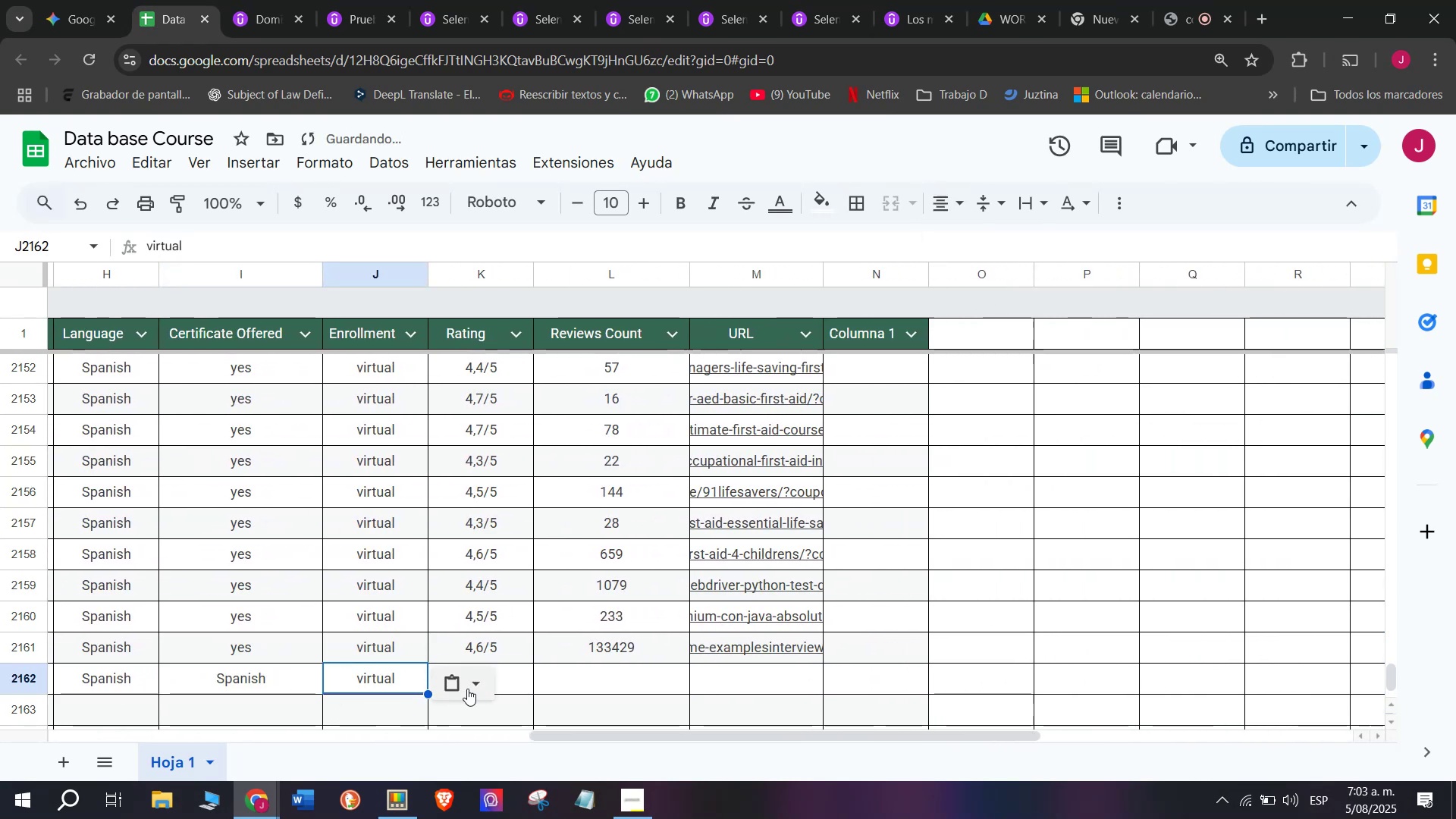 
key(Control+ControlLeft)
 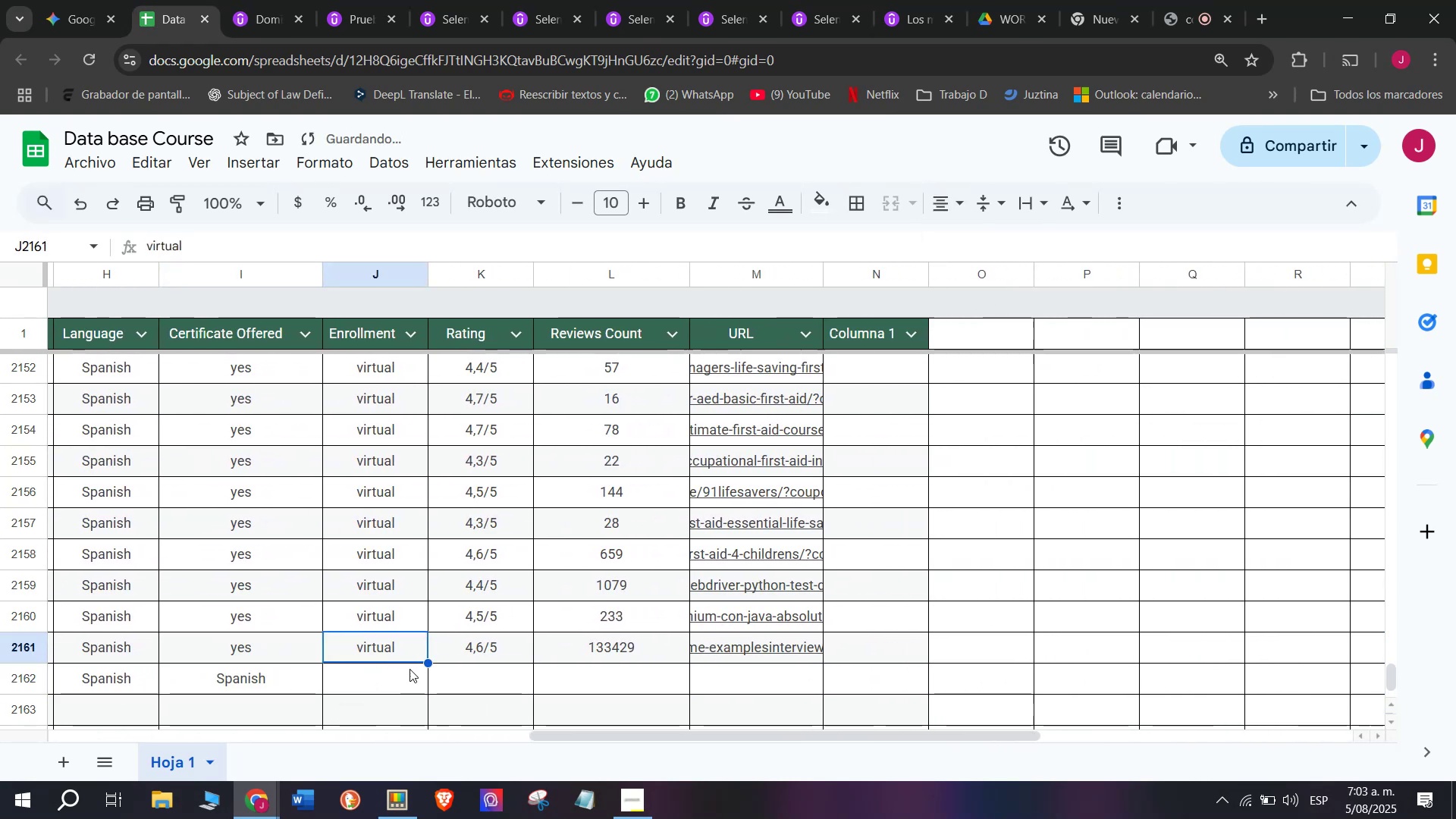 
key(Control+C)
 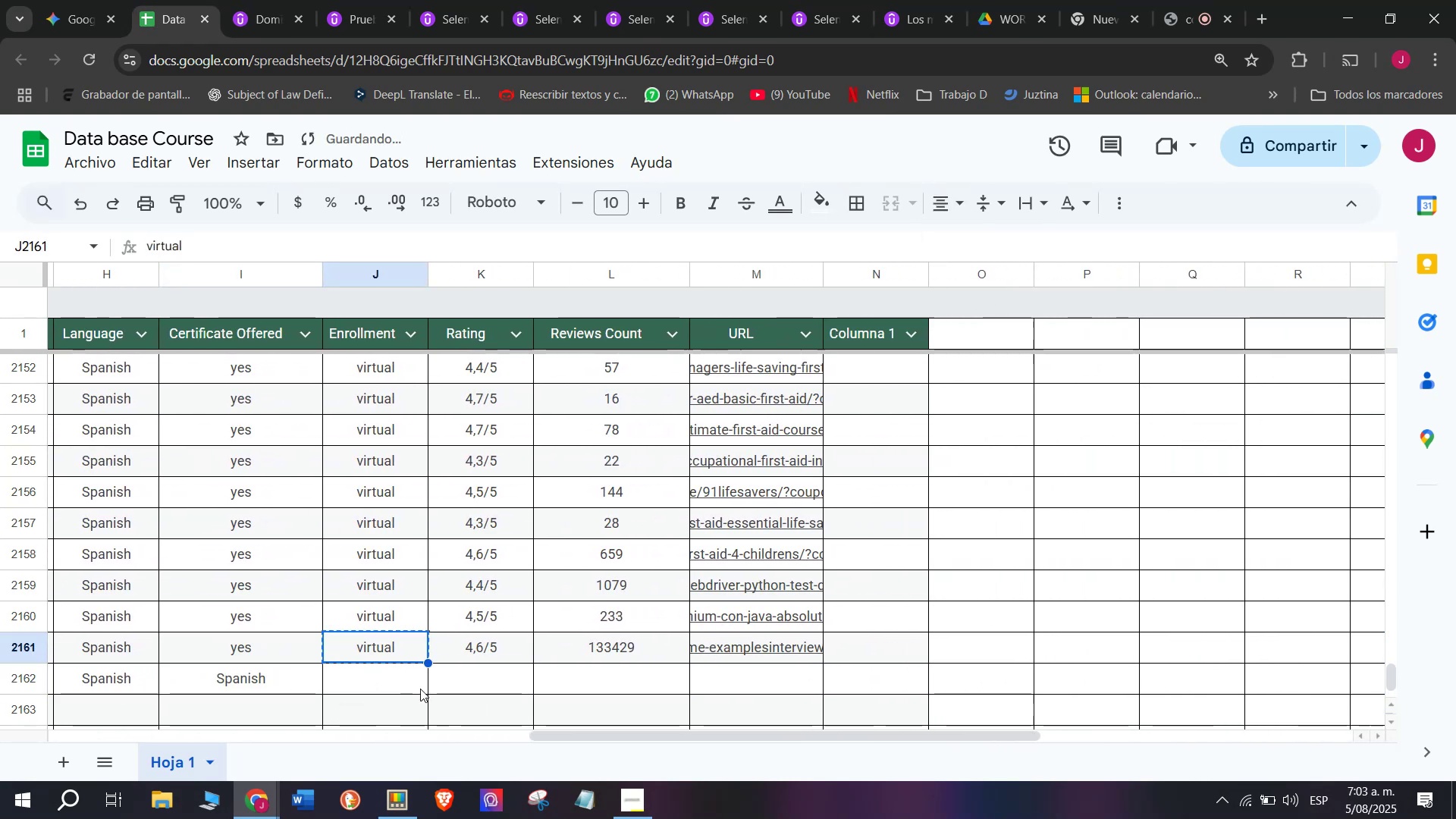 
key(Control+ControlLeft)
 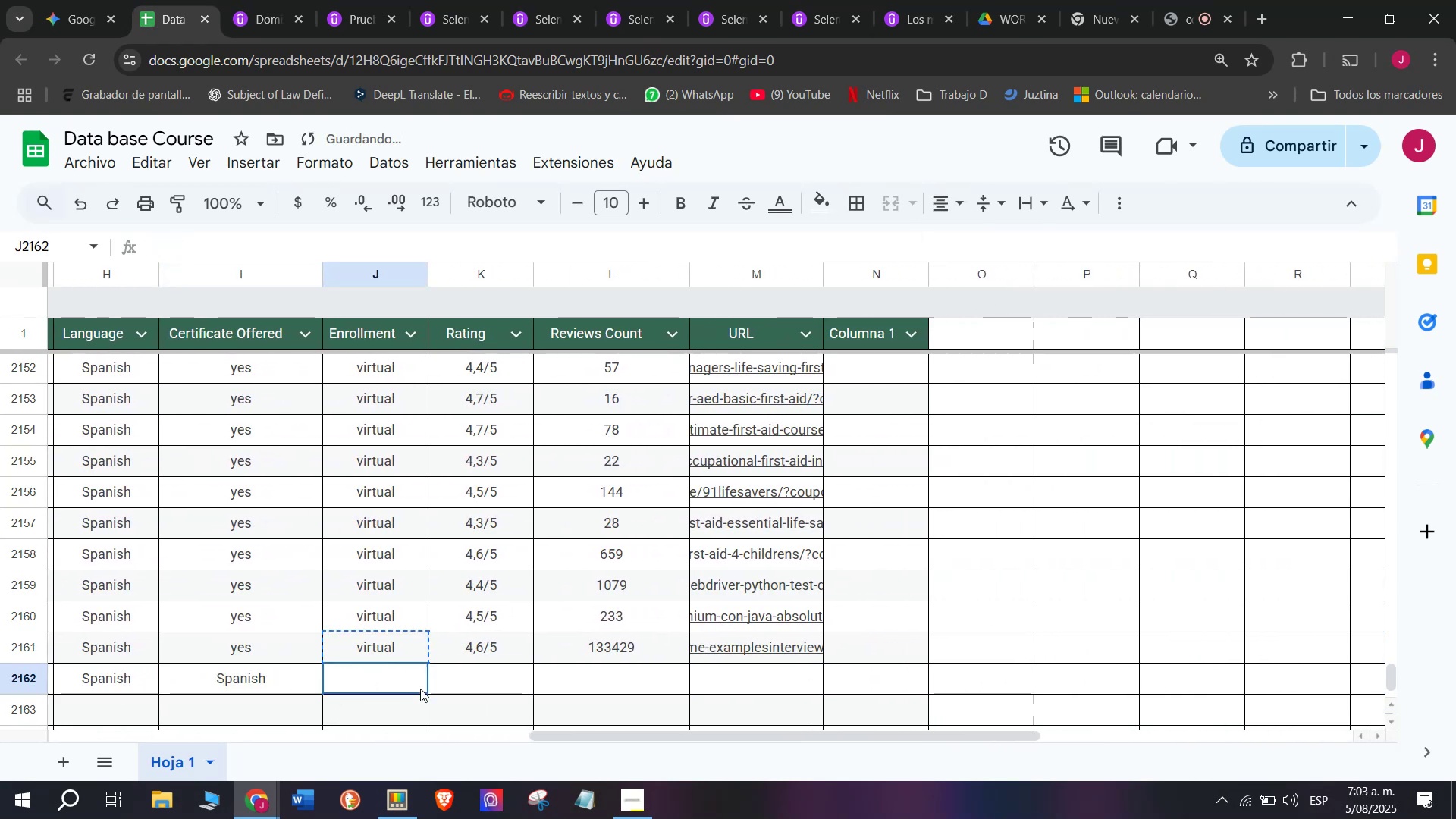 
key(Z)
 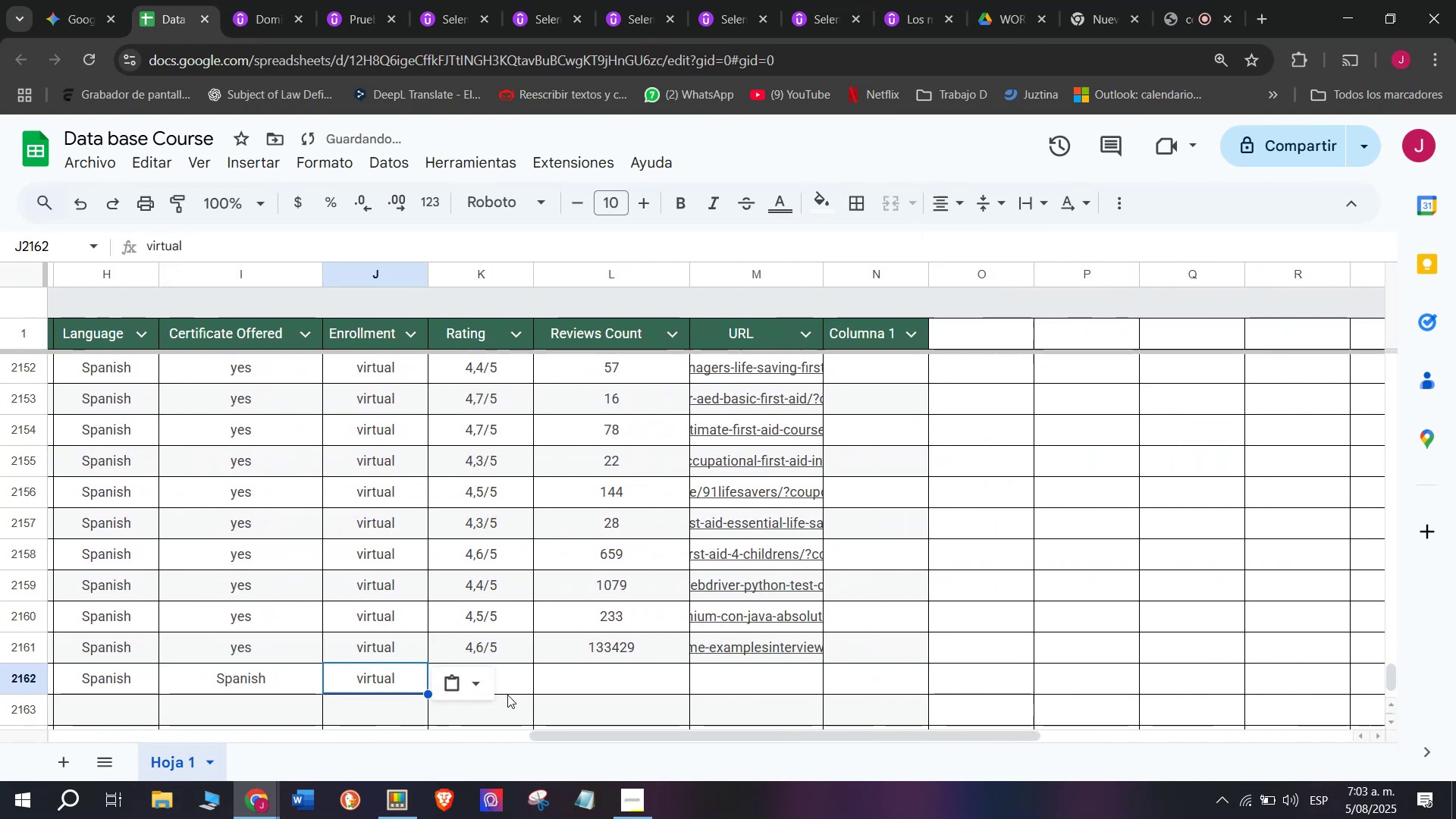 
key(Control+V)
 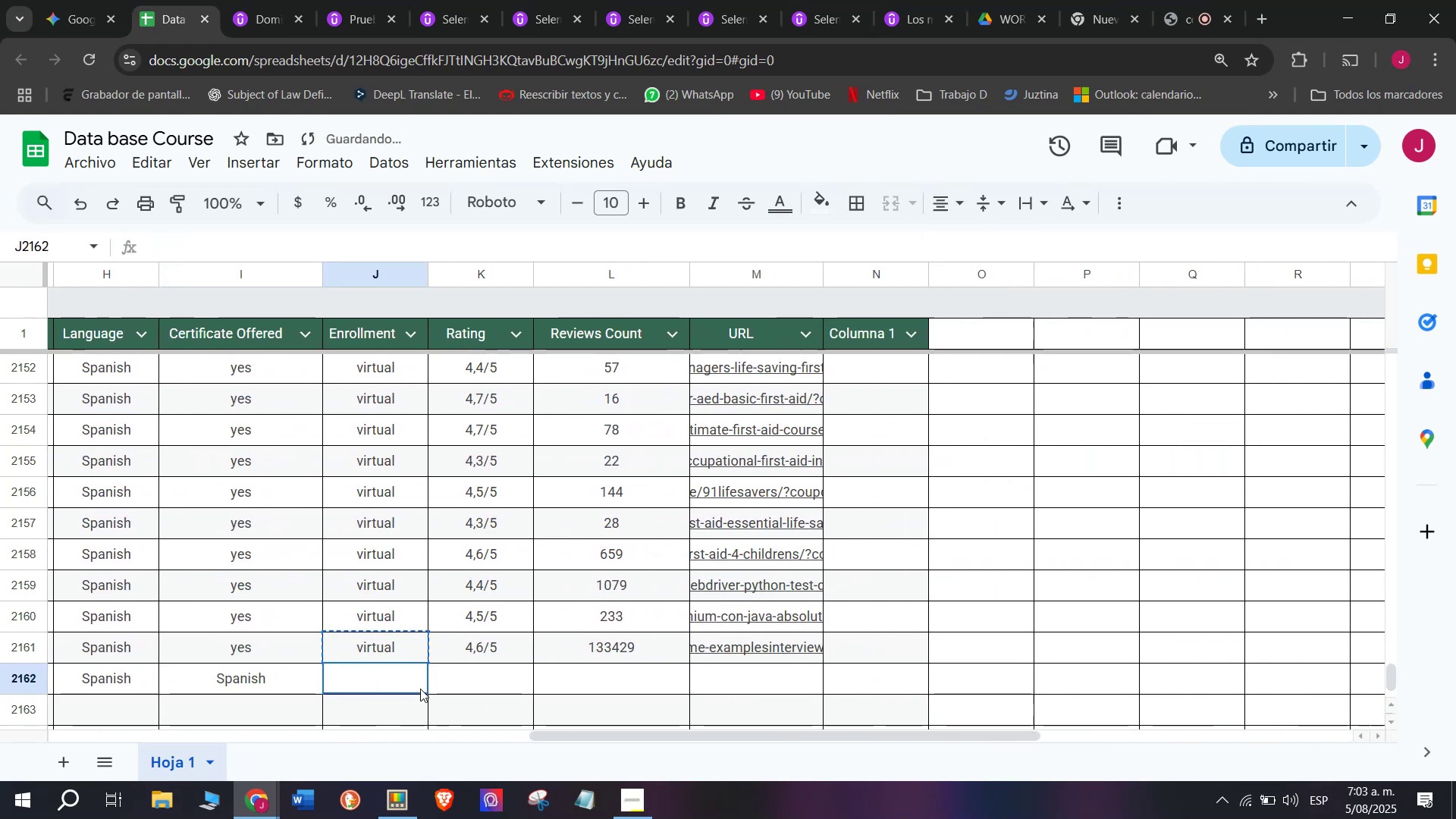 
triple_click([420, 689])
 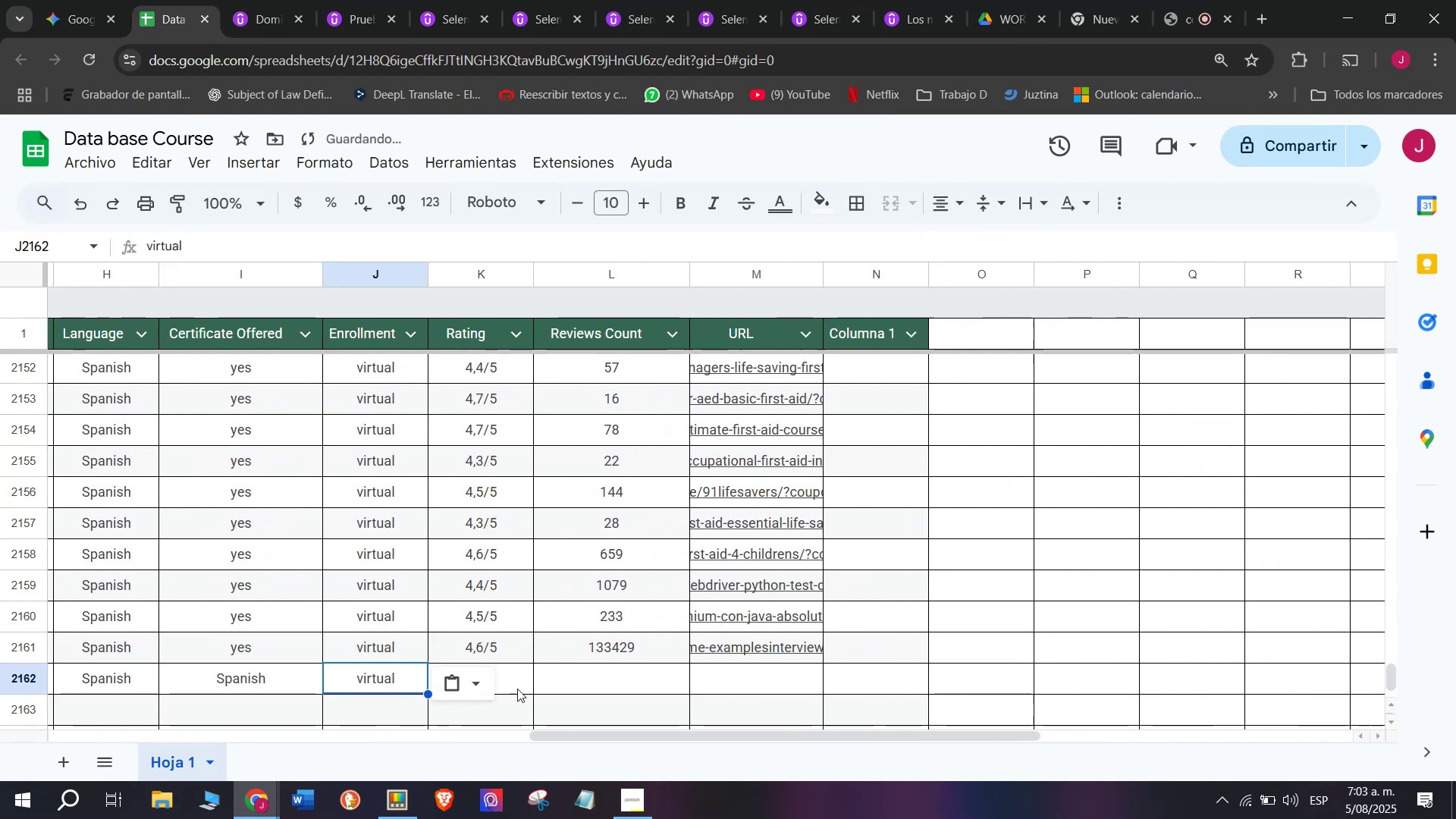 
left_click([522, 683])
 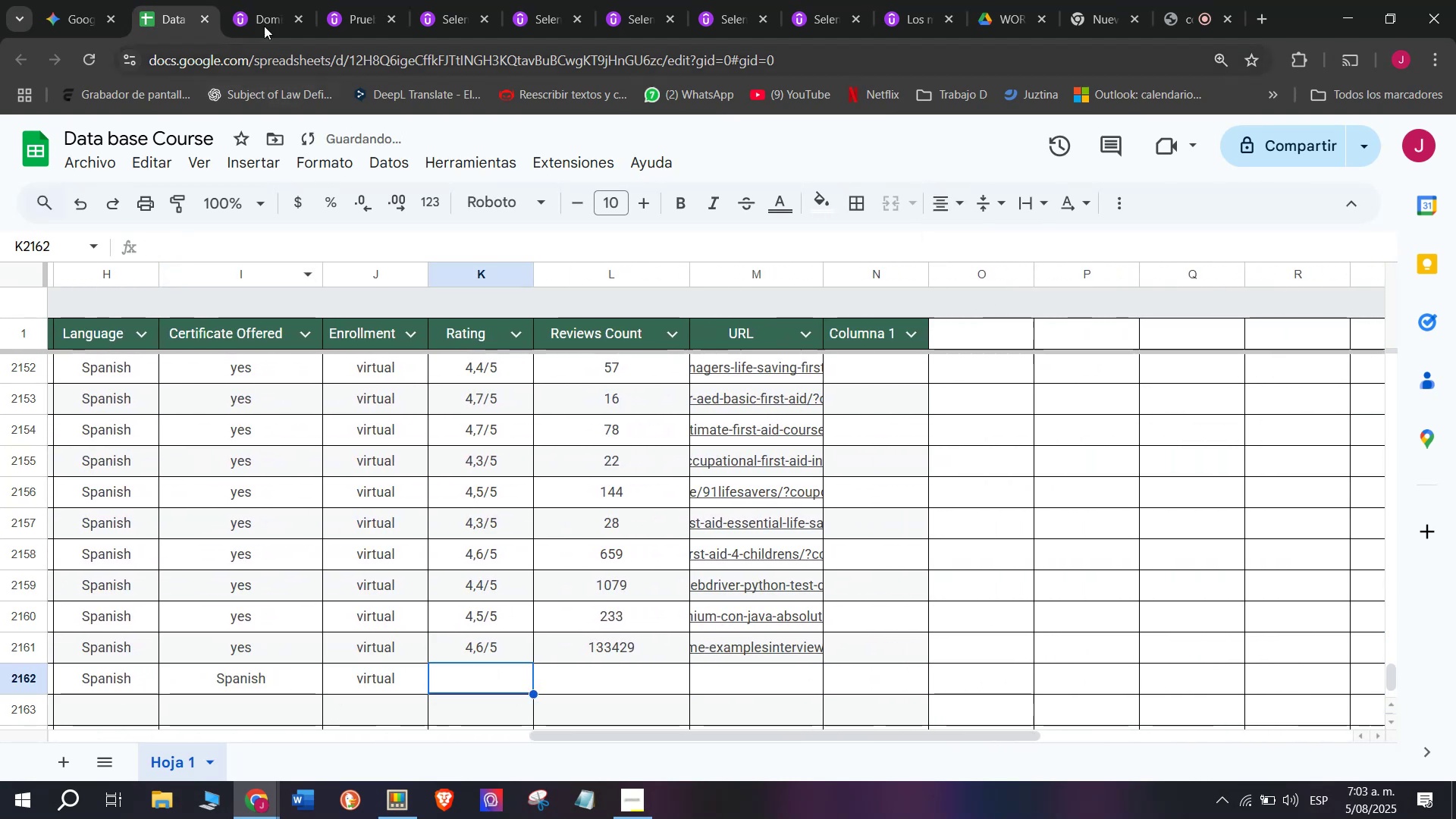 
left_click([253, 0])
 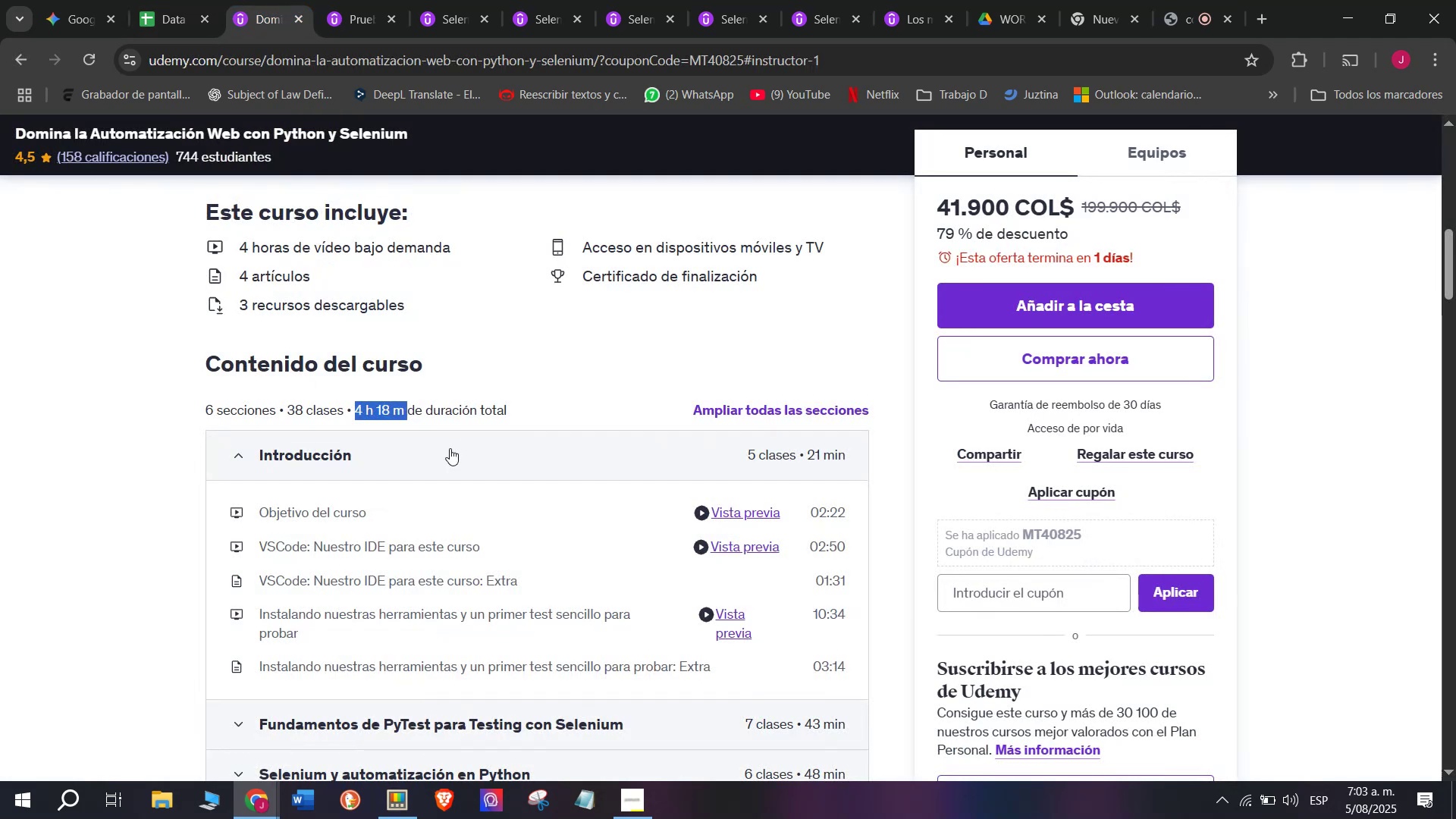 
scroll: coordinate [450, 448], scroll_direction: up, amount: 3.0
 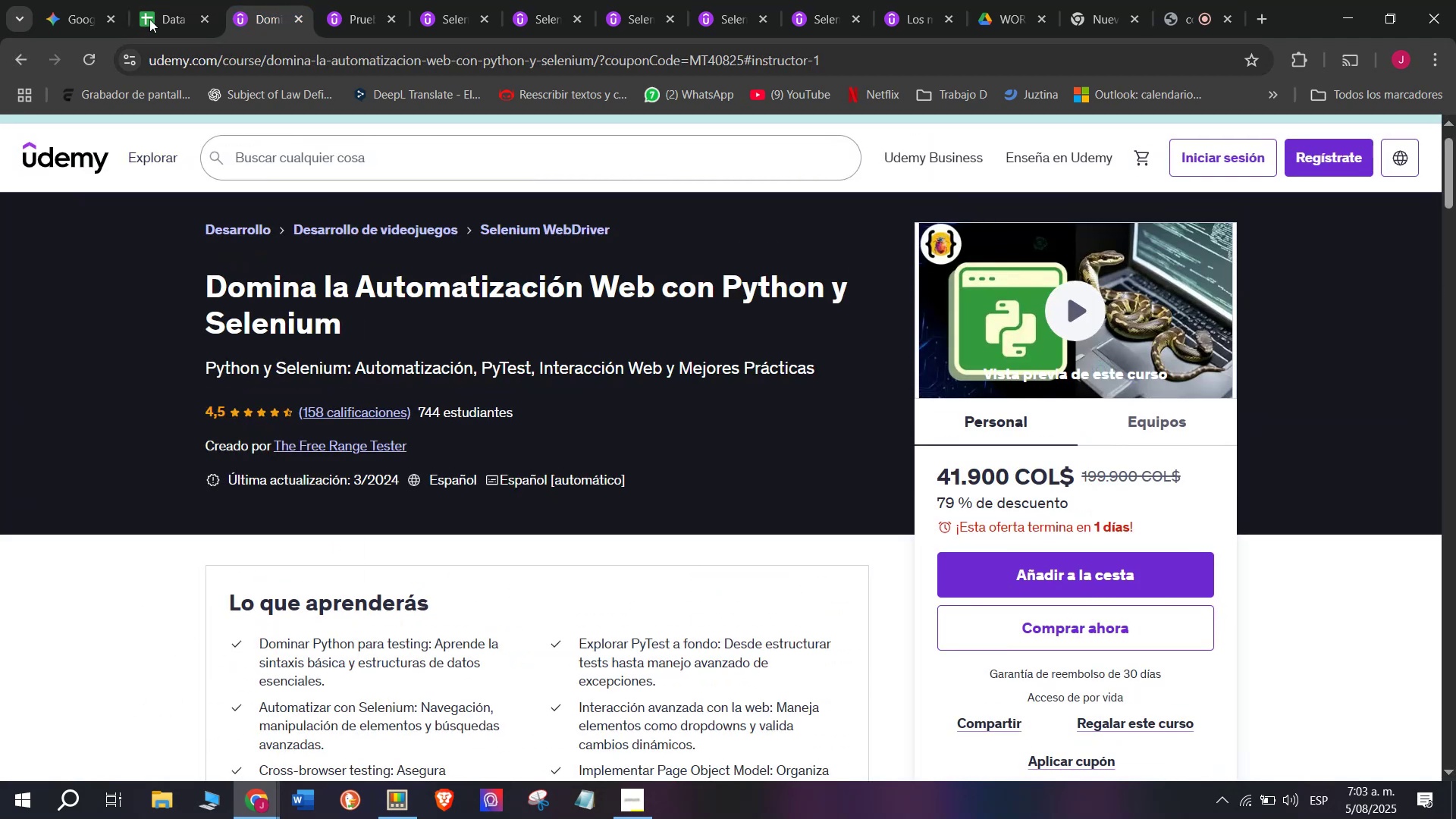 
left_click([157, 0])
 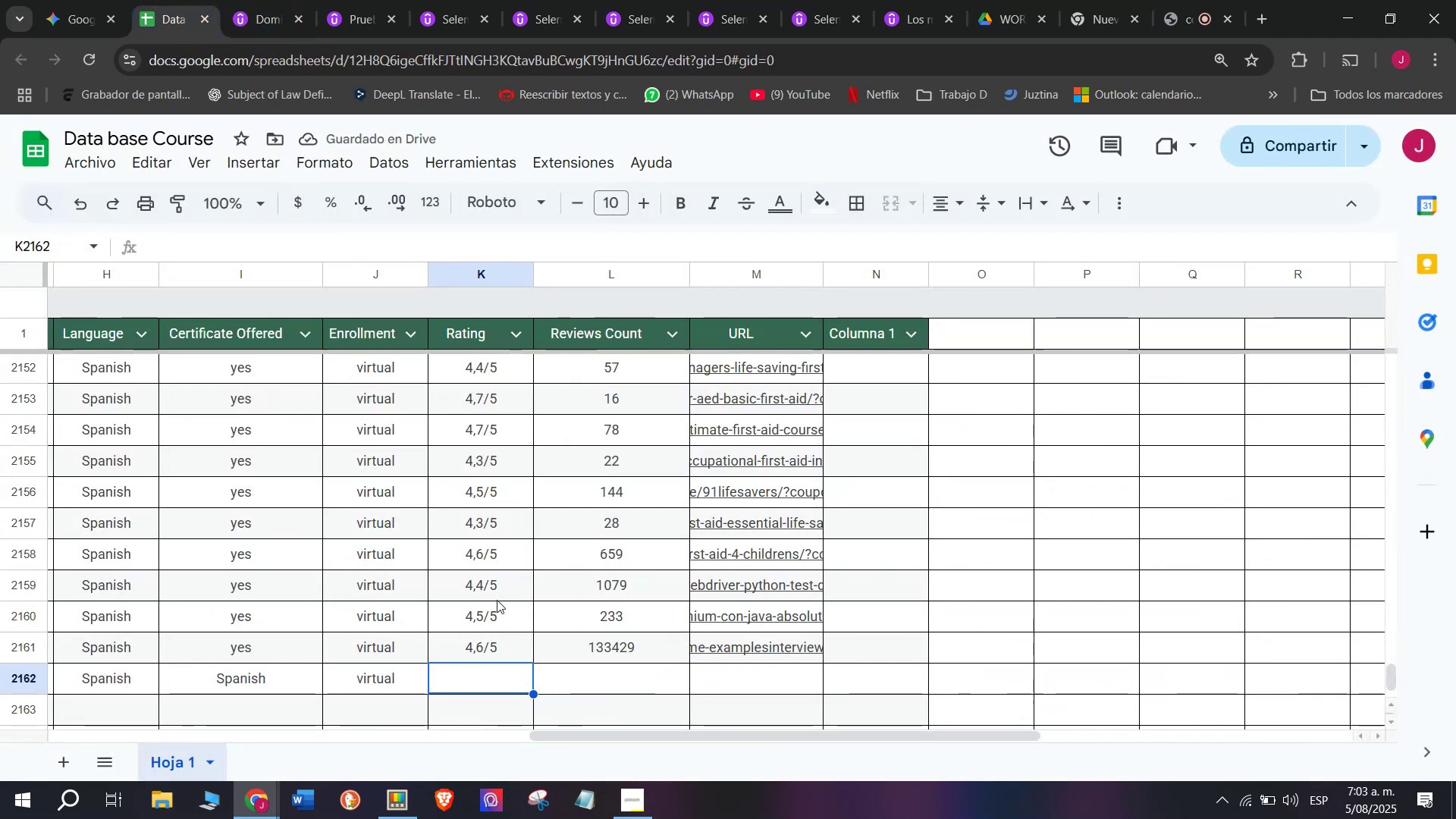 
left_click([498, 617])
 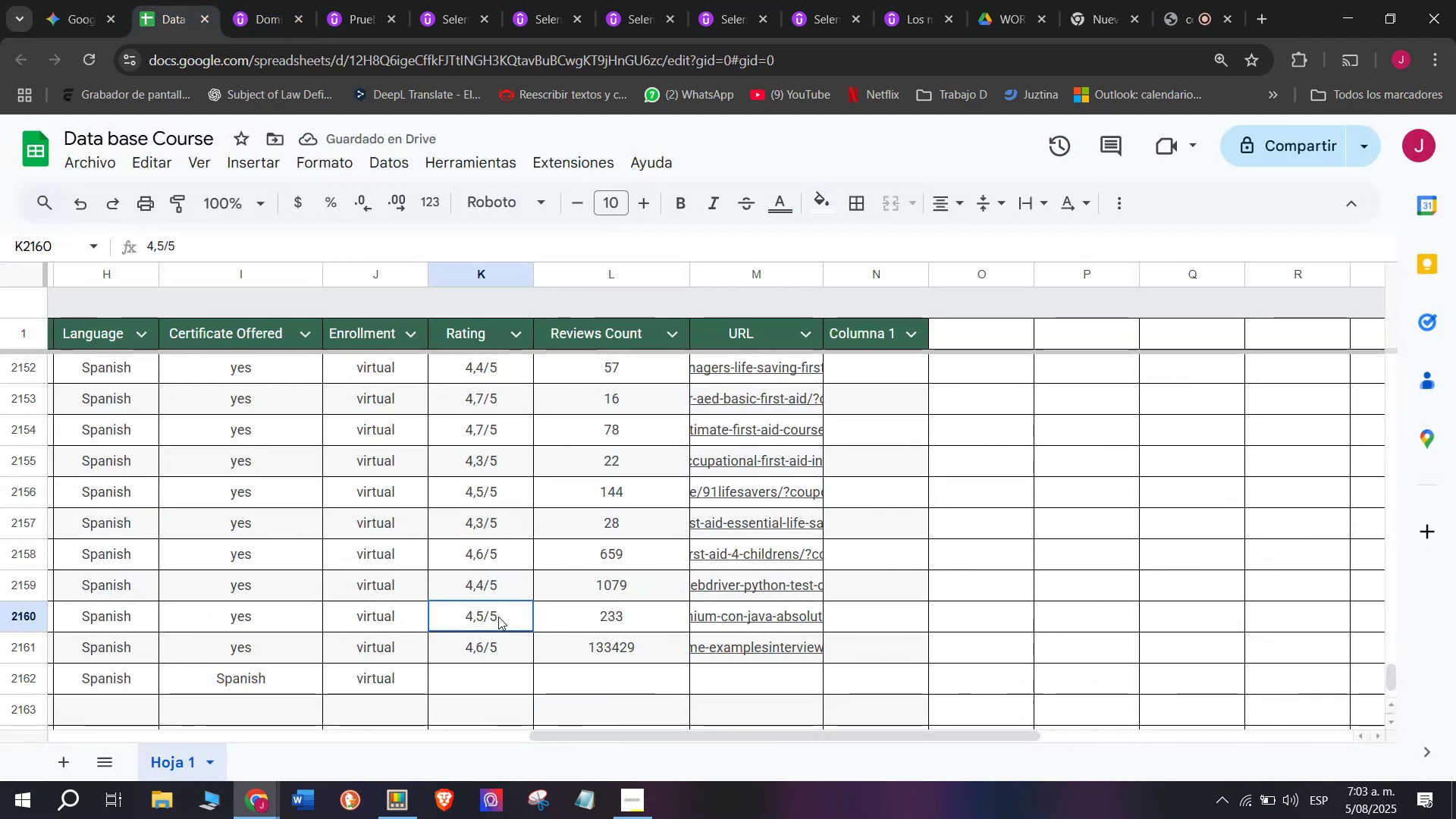 
key(Control+ControlLeft)
 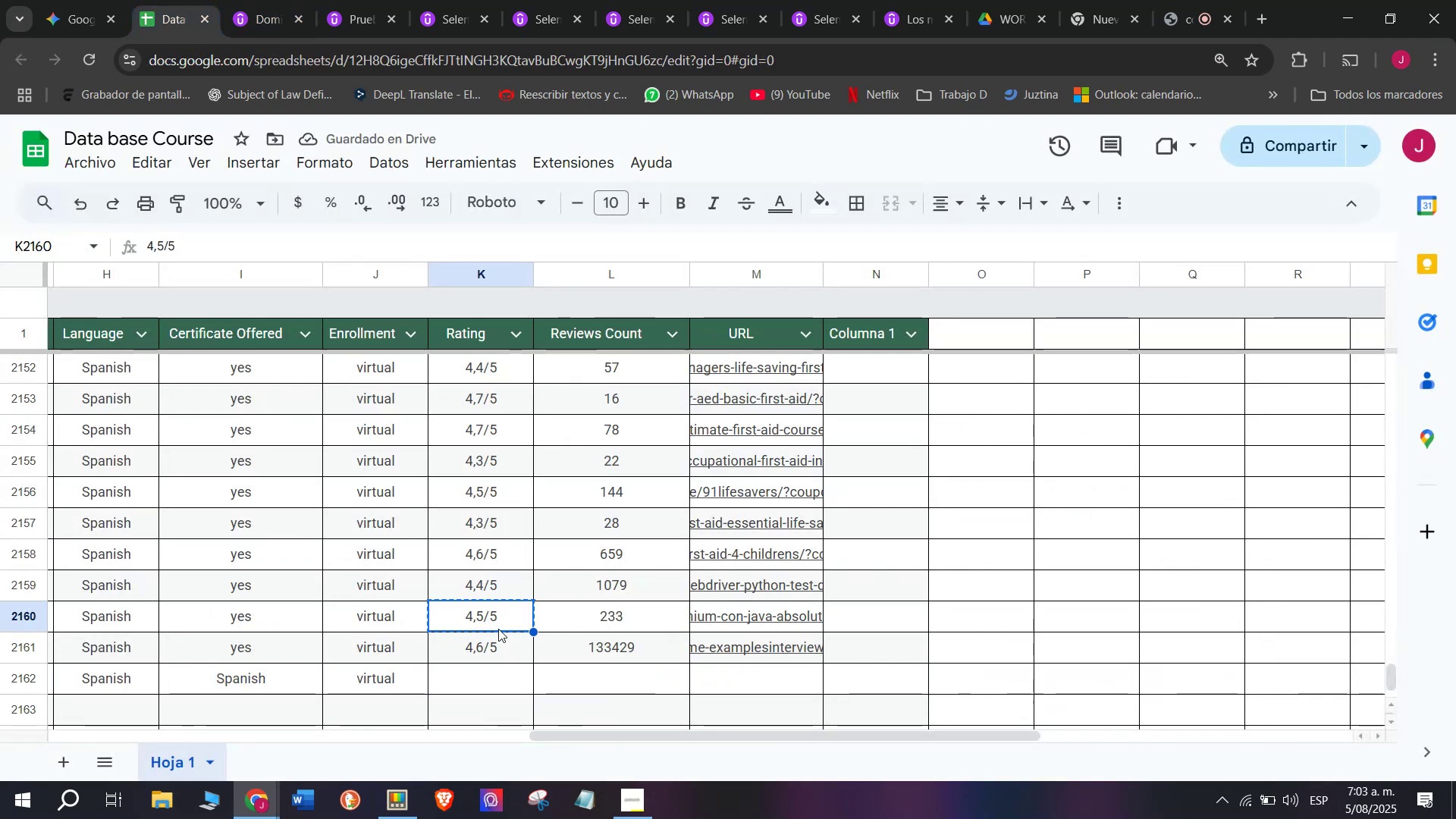 
key(Break)
 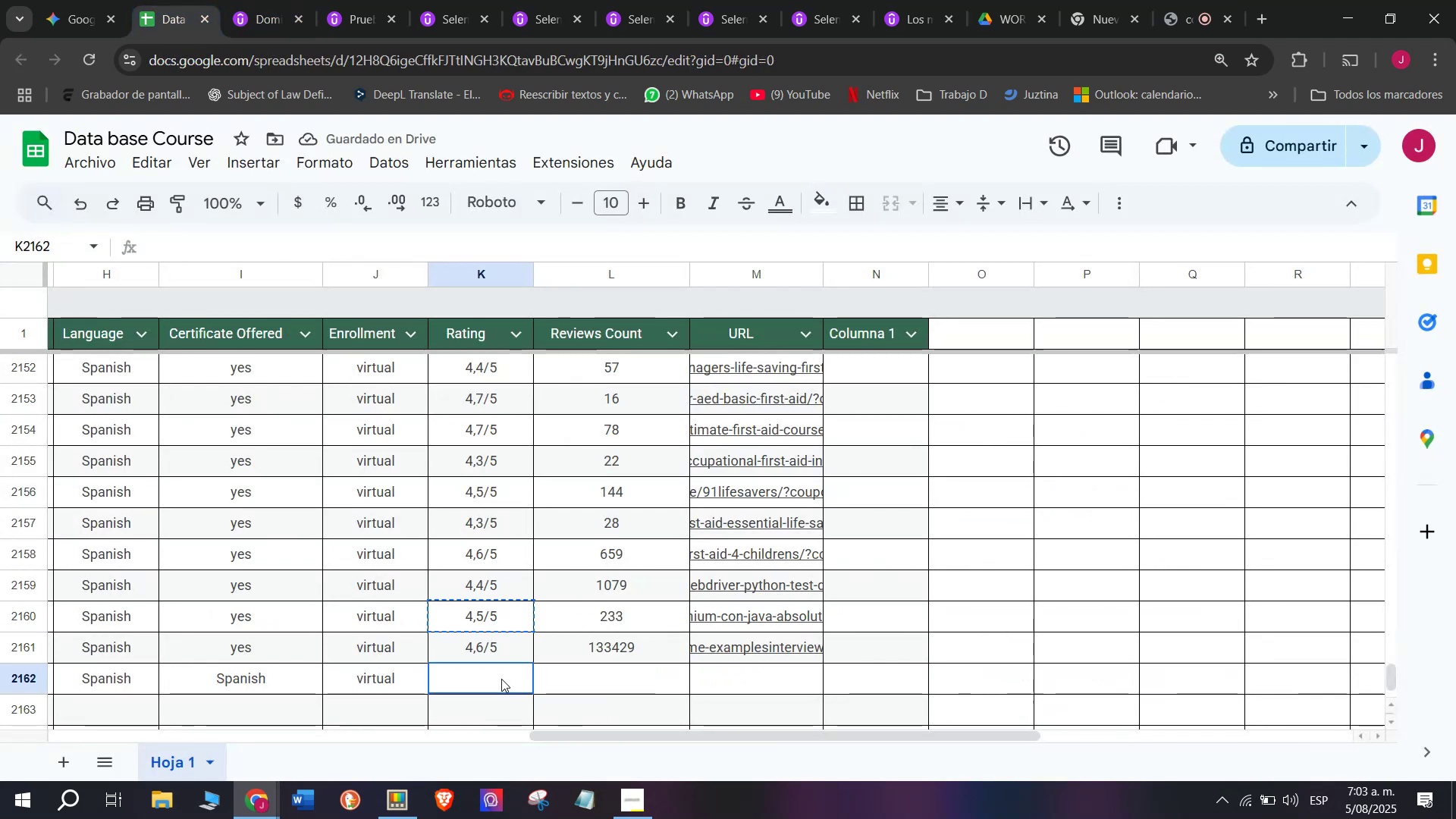 
key(Control+C)
 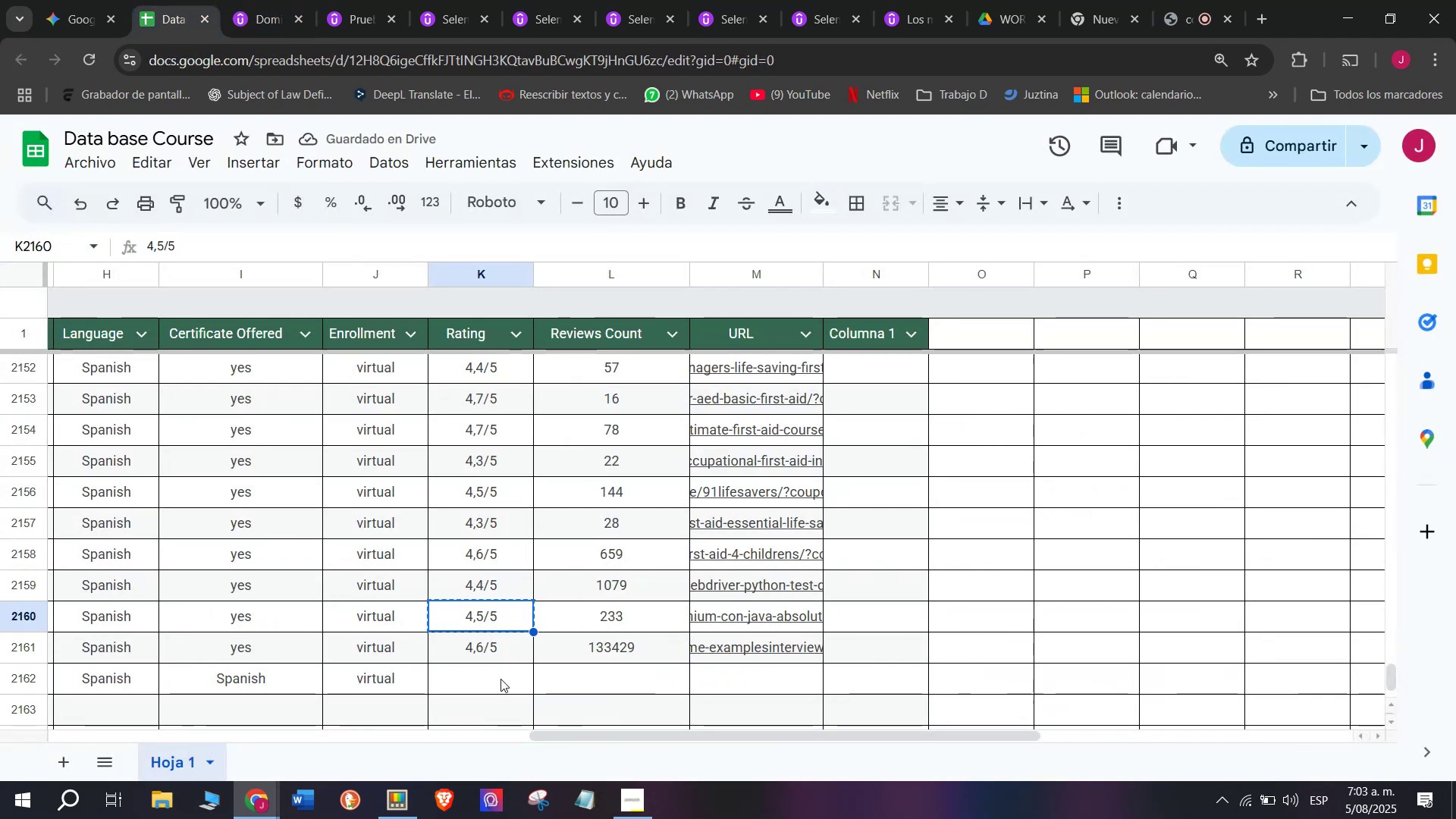 
key(Control+ControlLeft)
 